 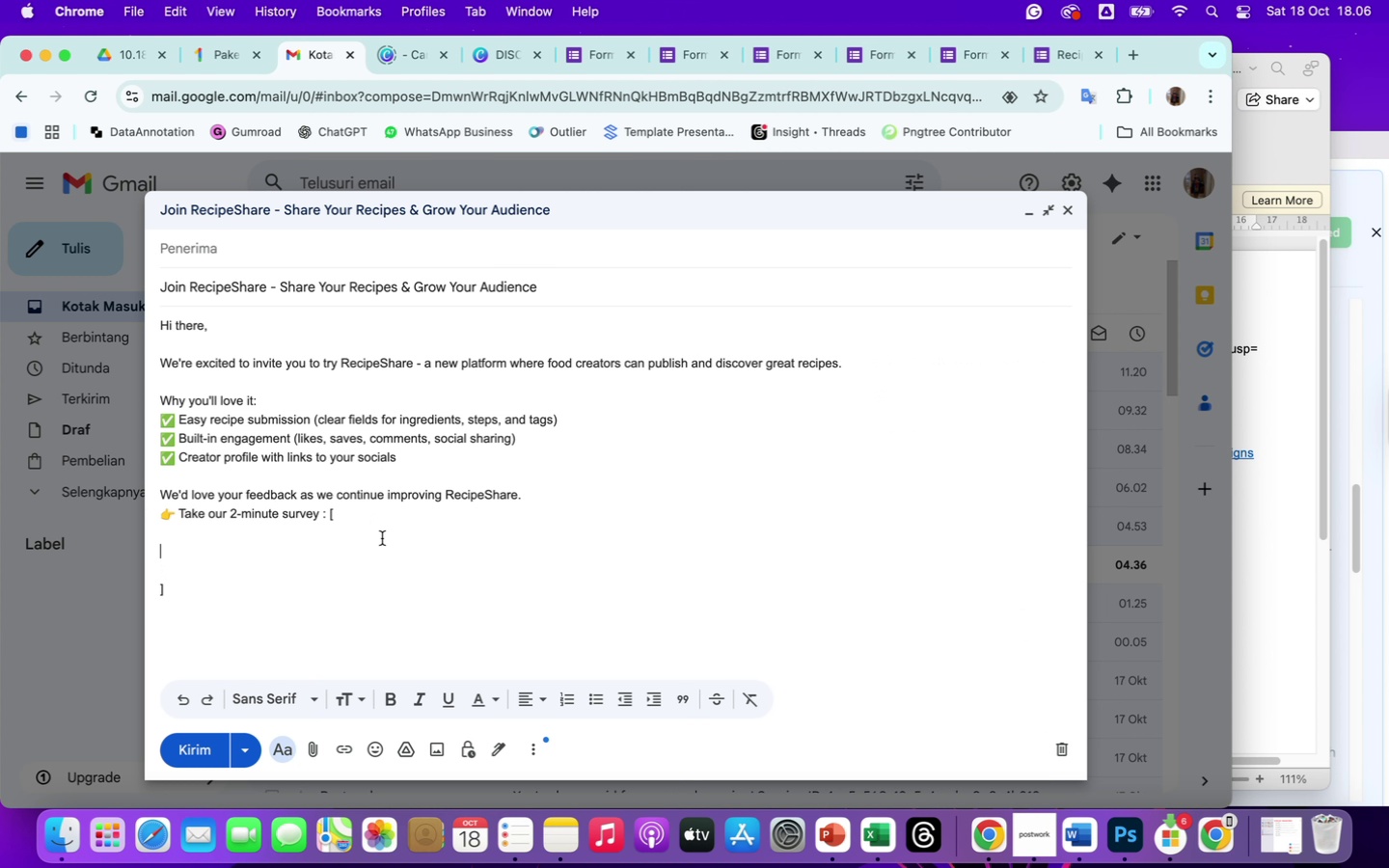 
double_click([340, 517])
 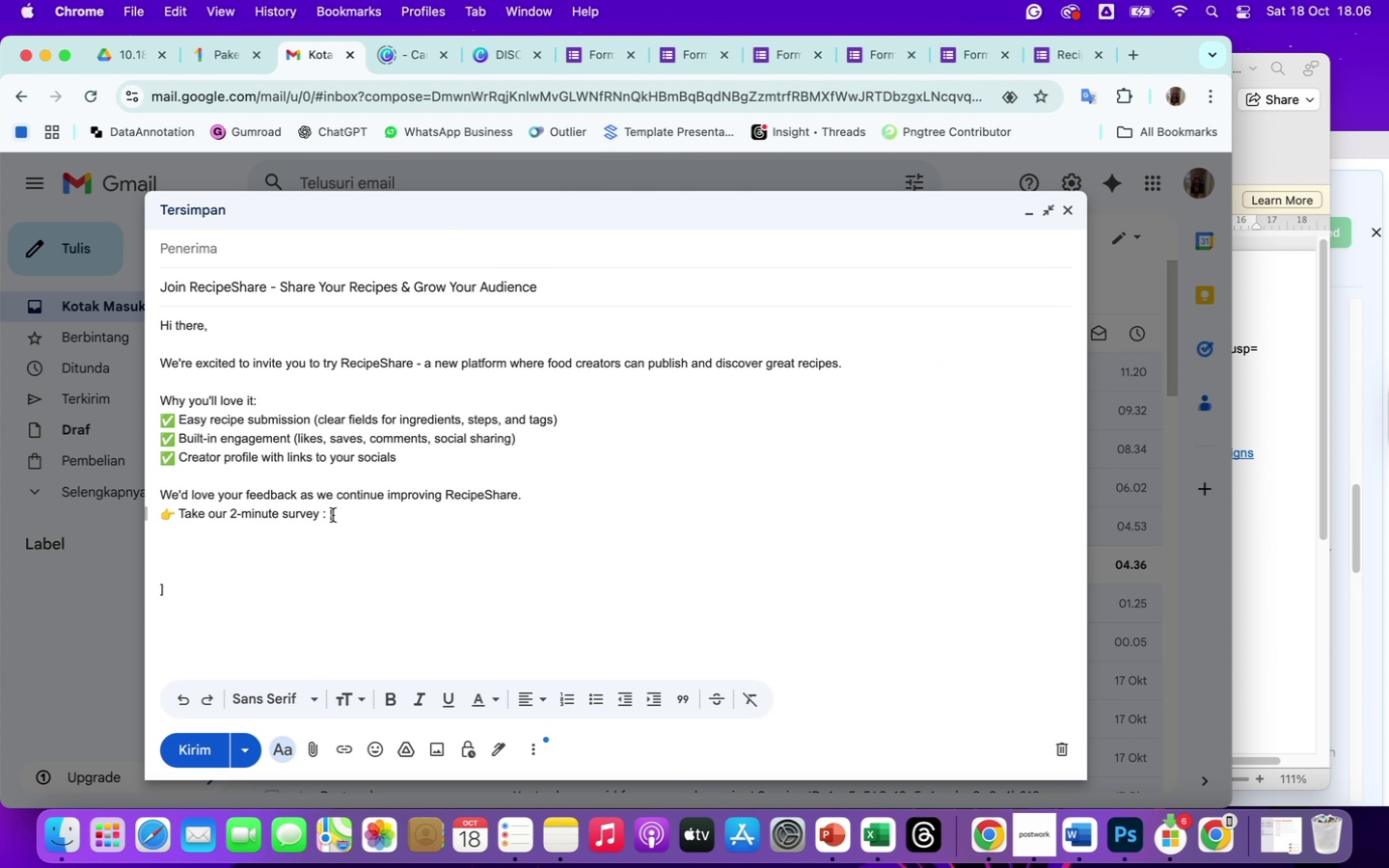 
left_click_drag(start_coordinate=[331, 515], to_coordinate=[342, 517])
 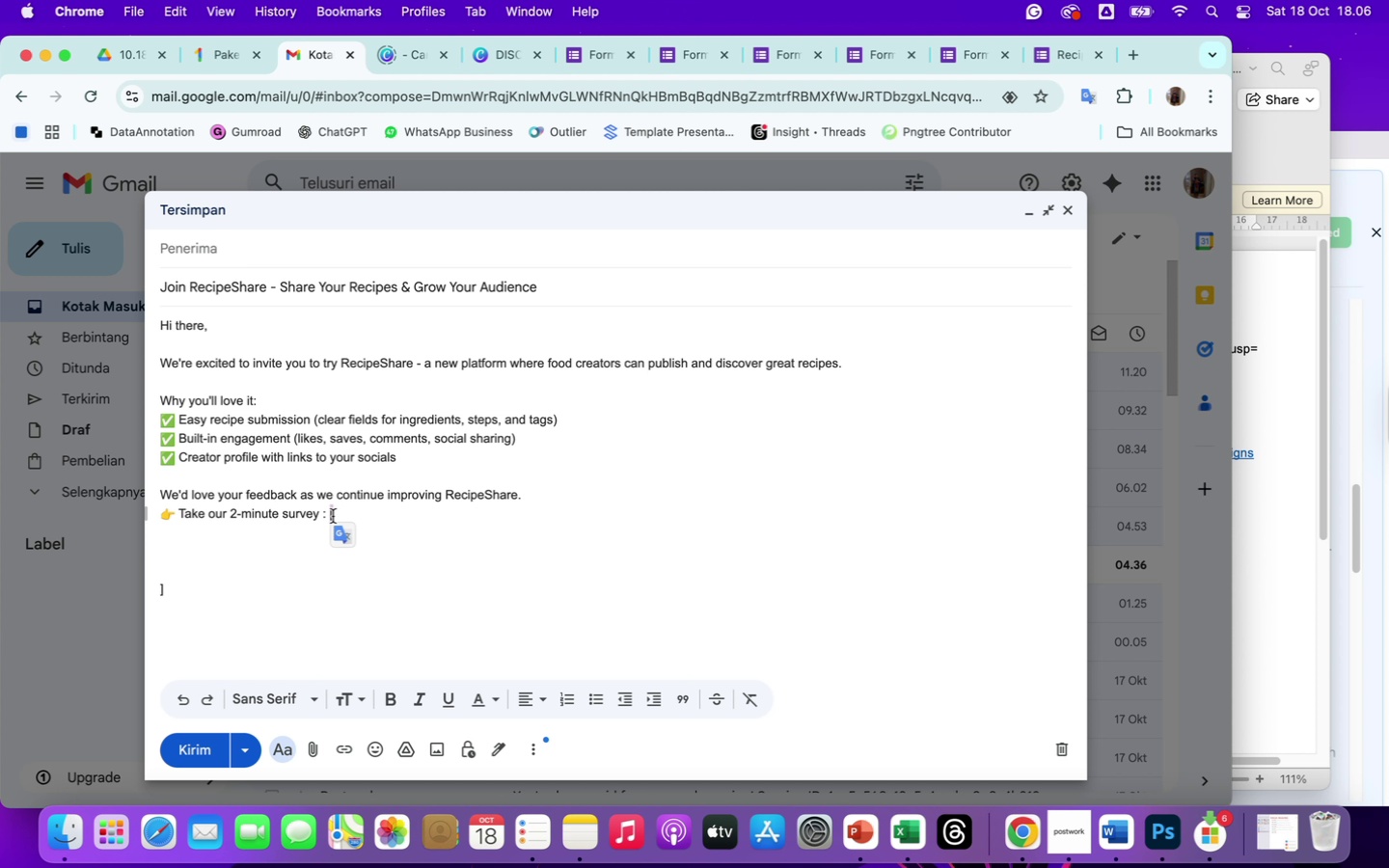 
right_click([331, 514])
 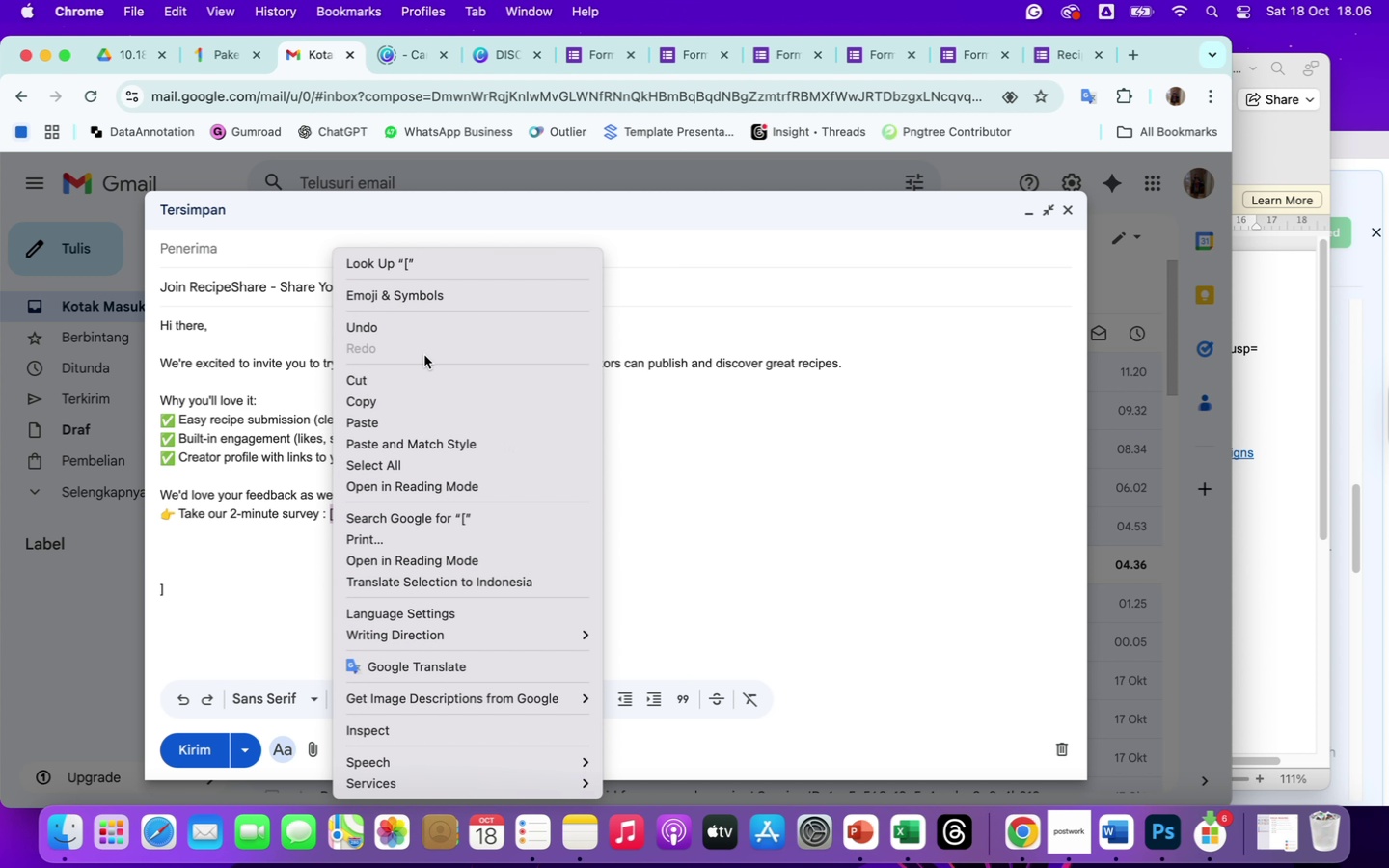 
left_click([384, 426])
 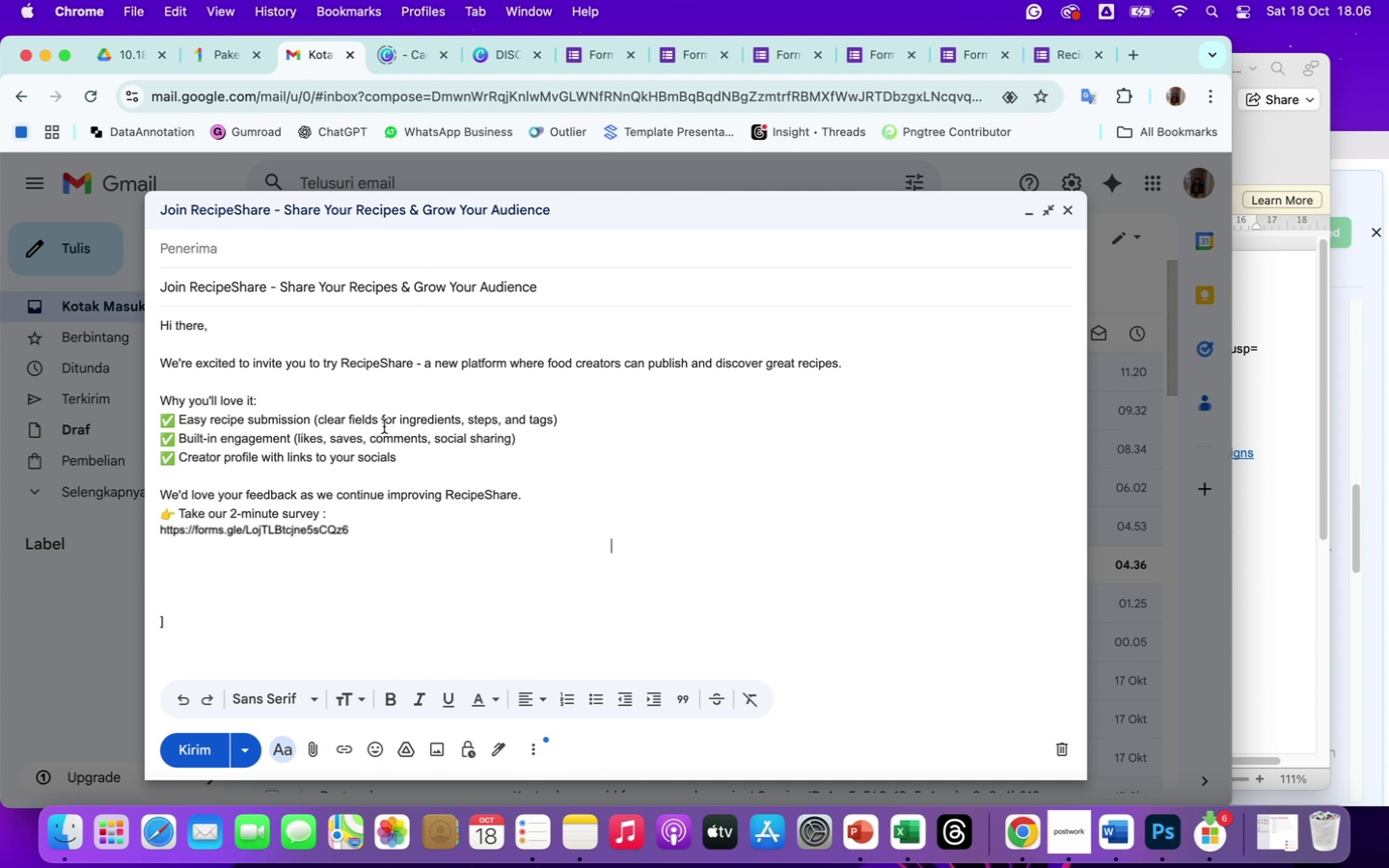 
wait(6.62)
 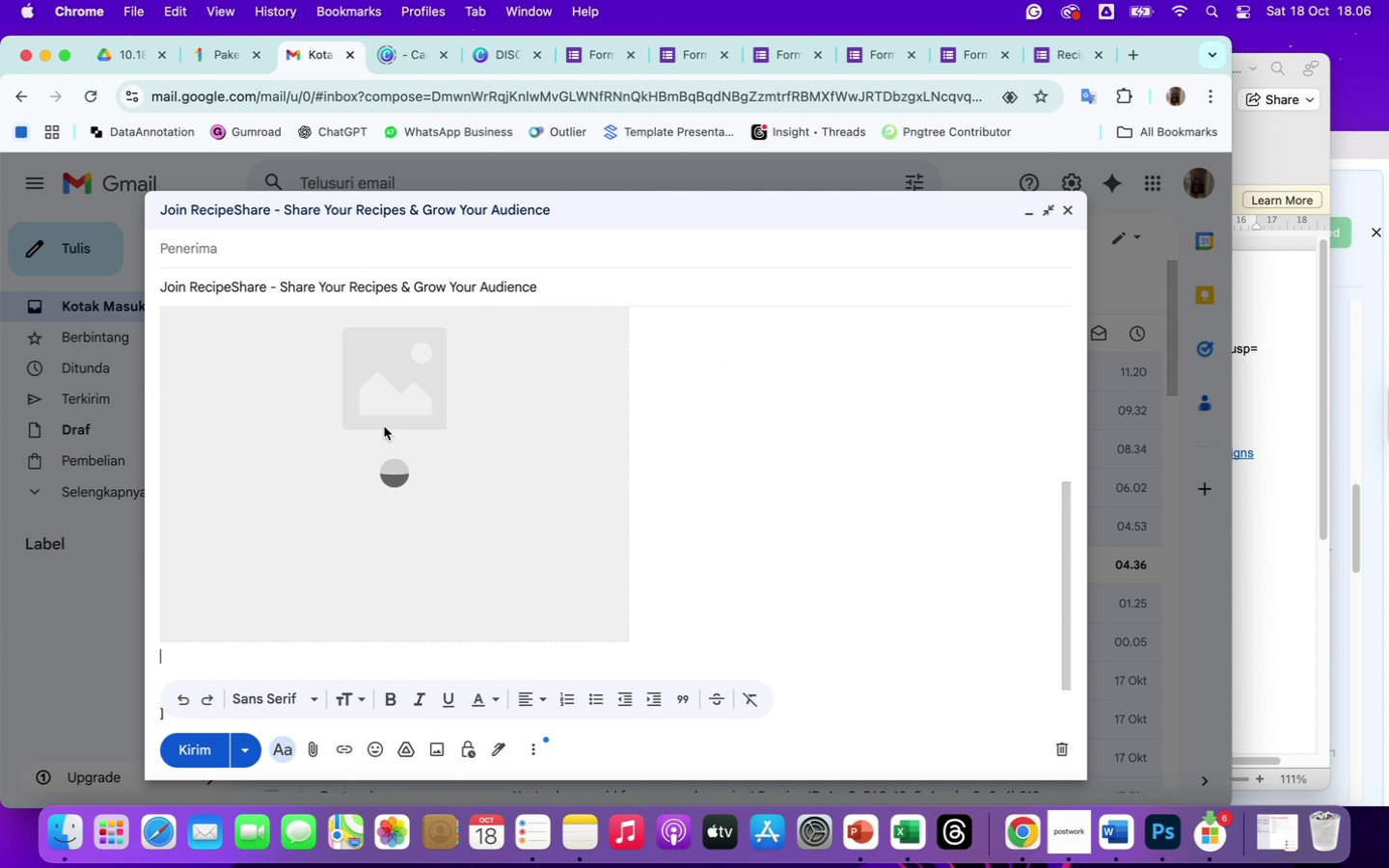 
left_click([319, 529])
 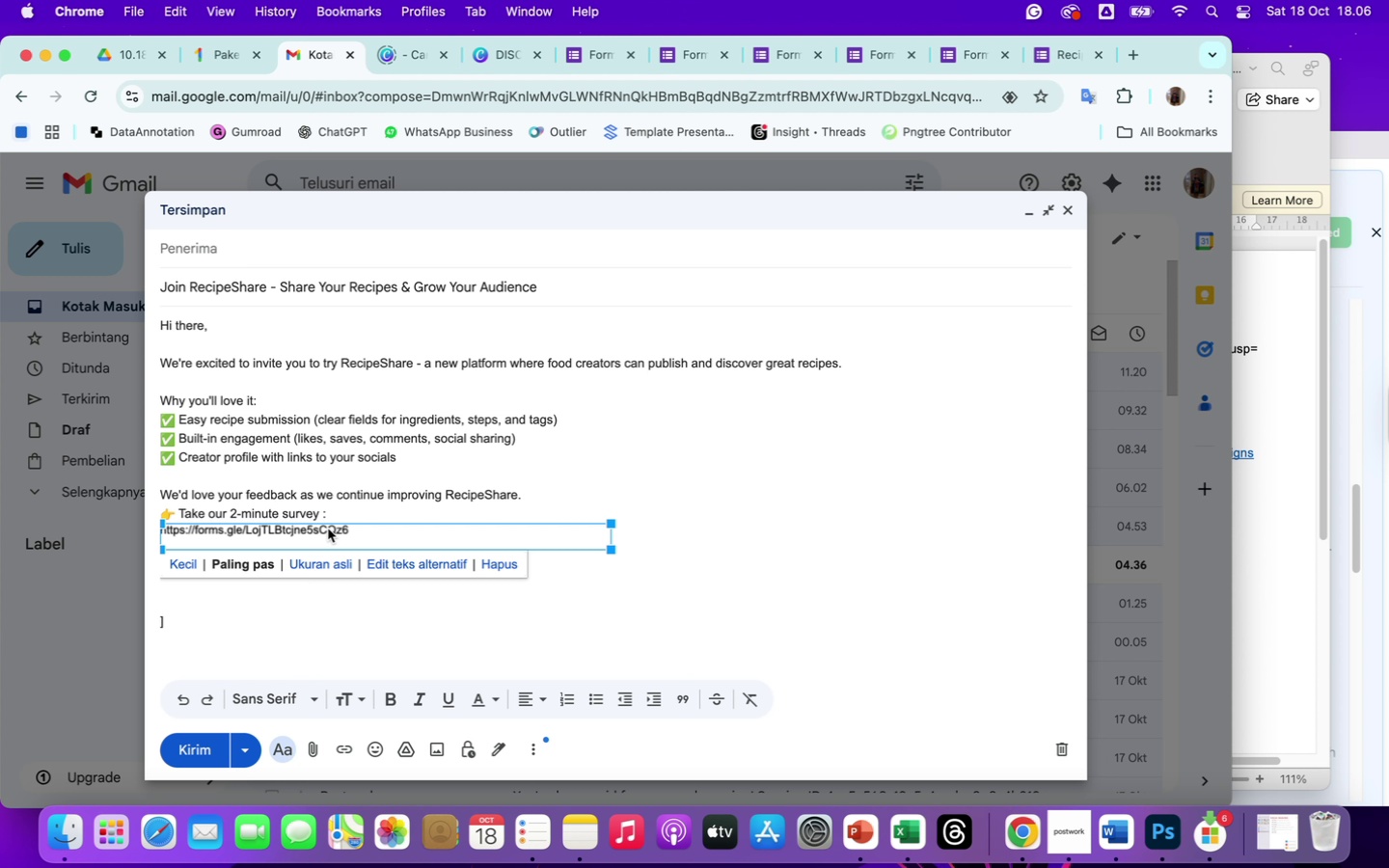 
right_click([328, 528])
 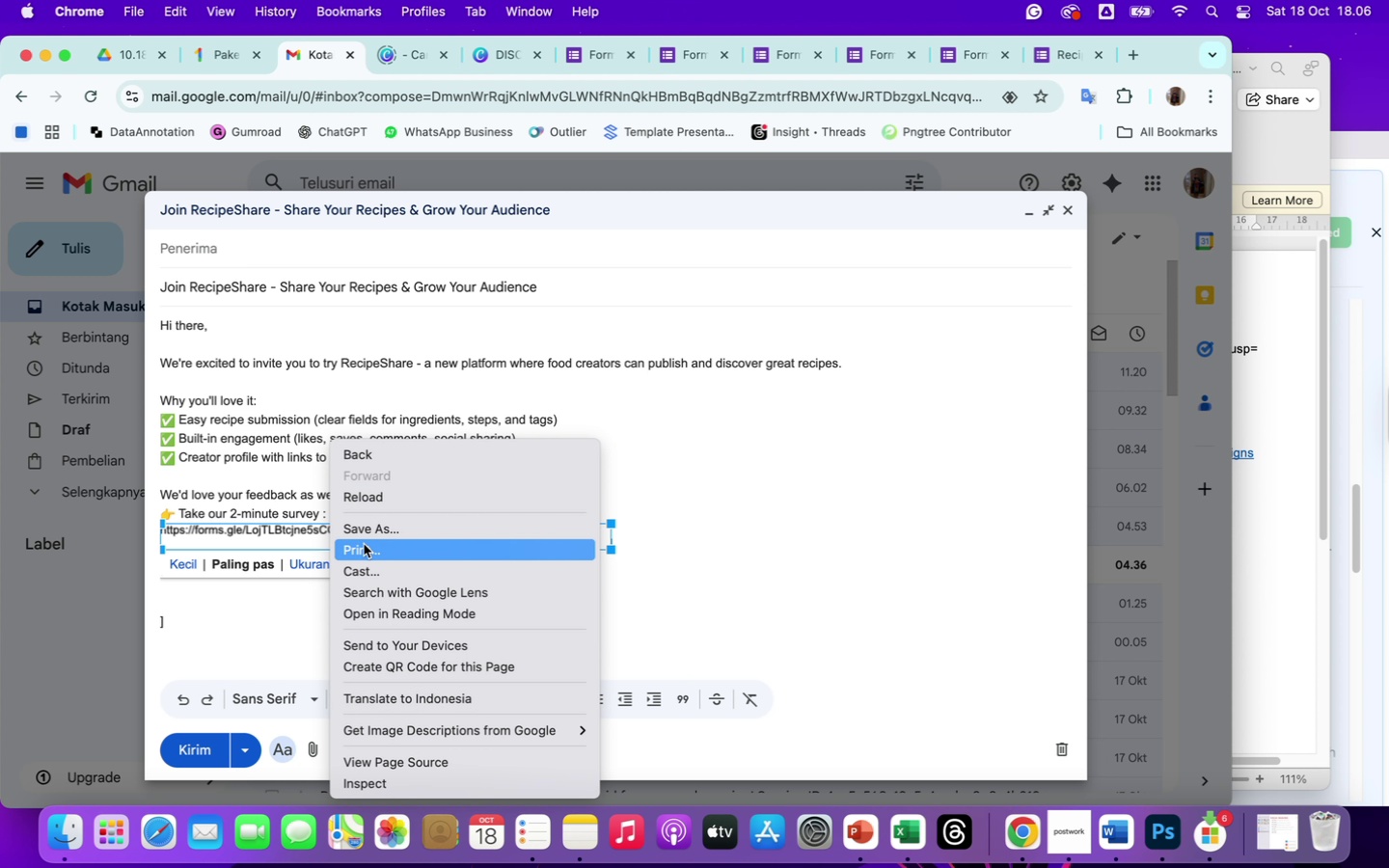 
left_click([696, 484])
 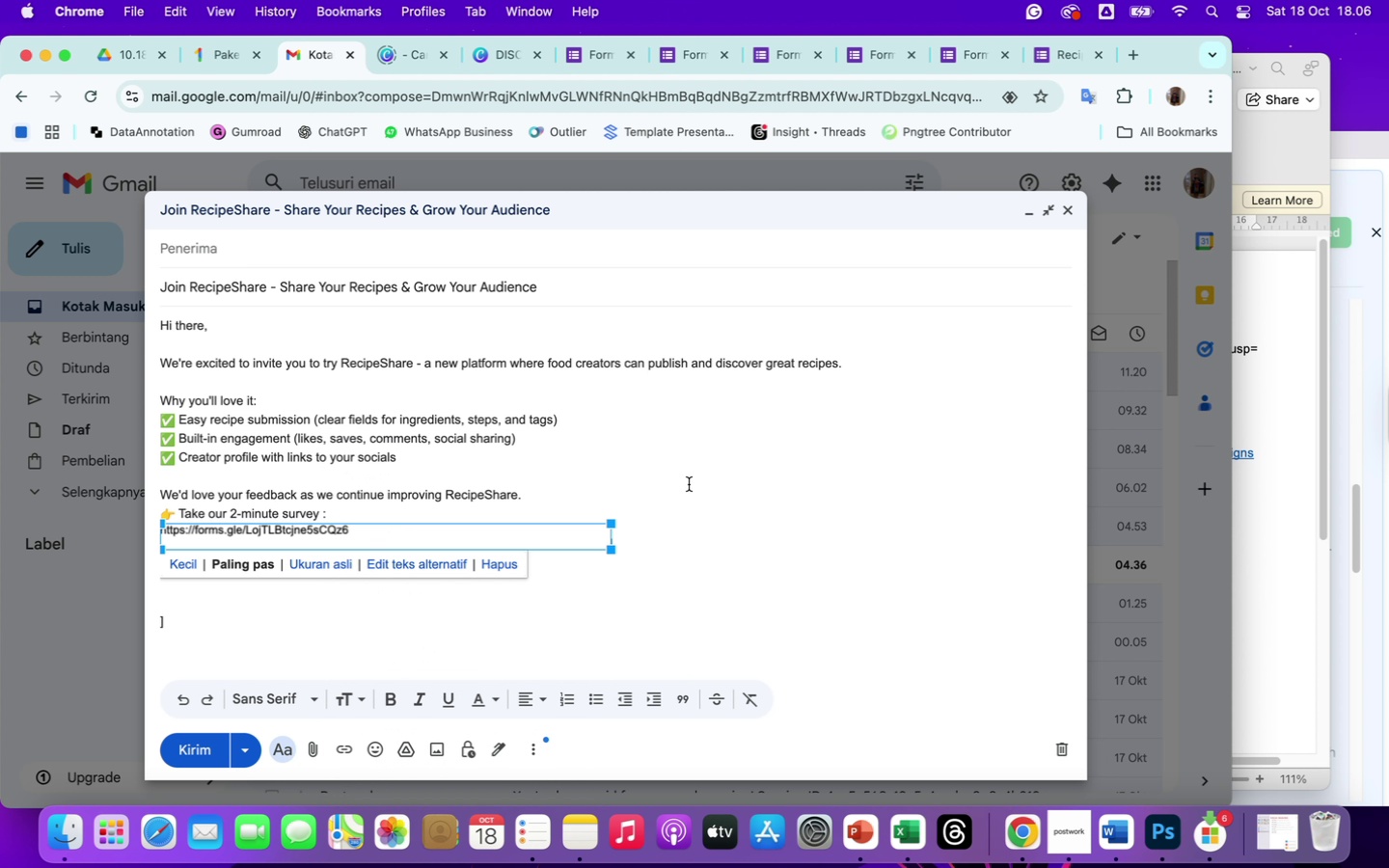 
left_click([509, 562])
 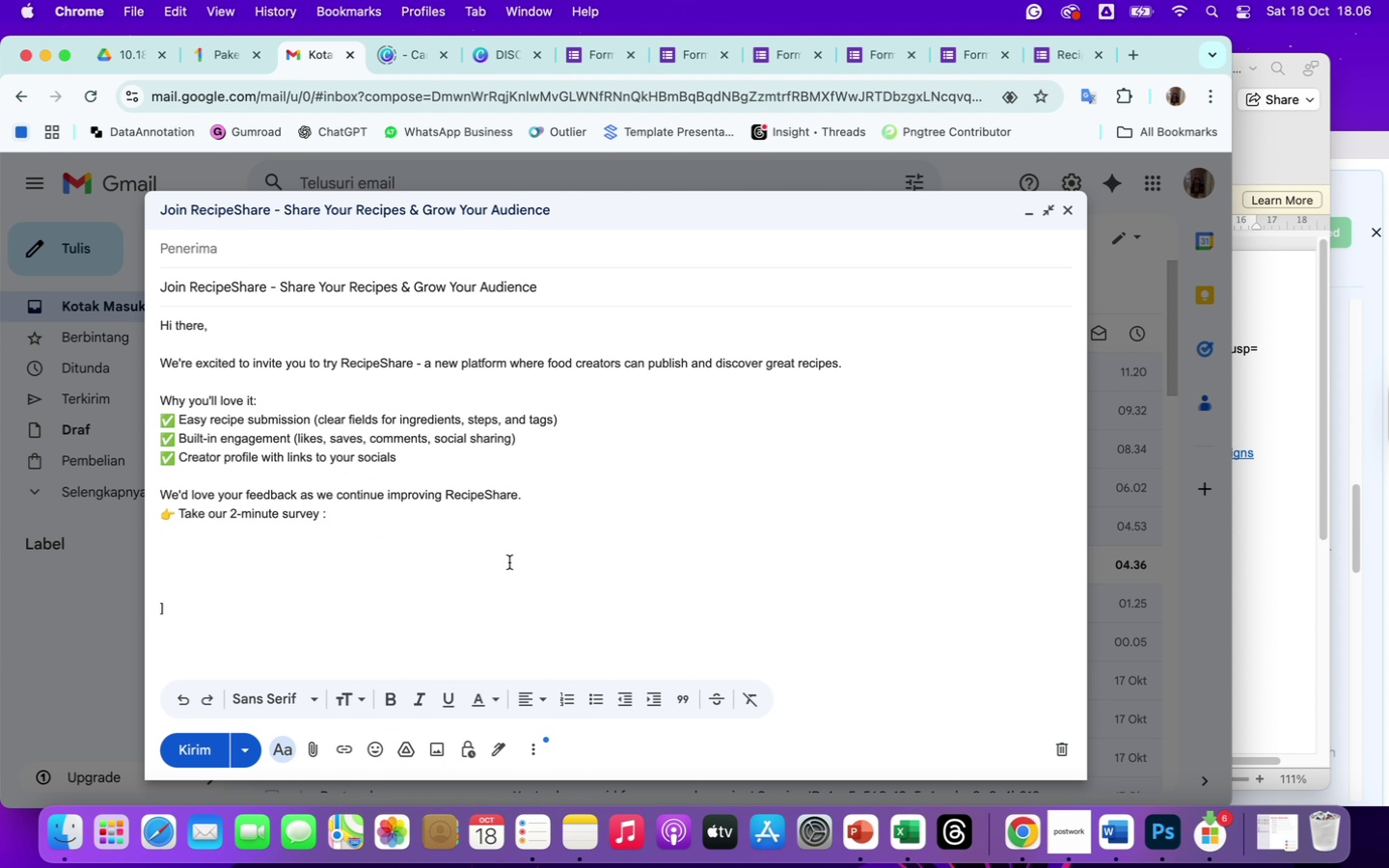 
left_click([460, 523])
 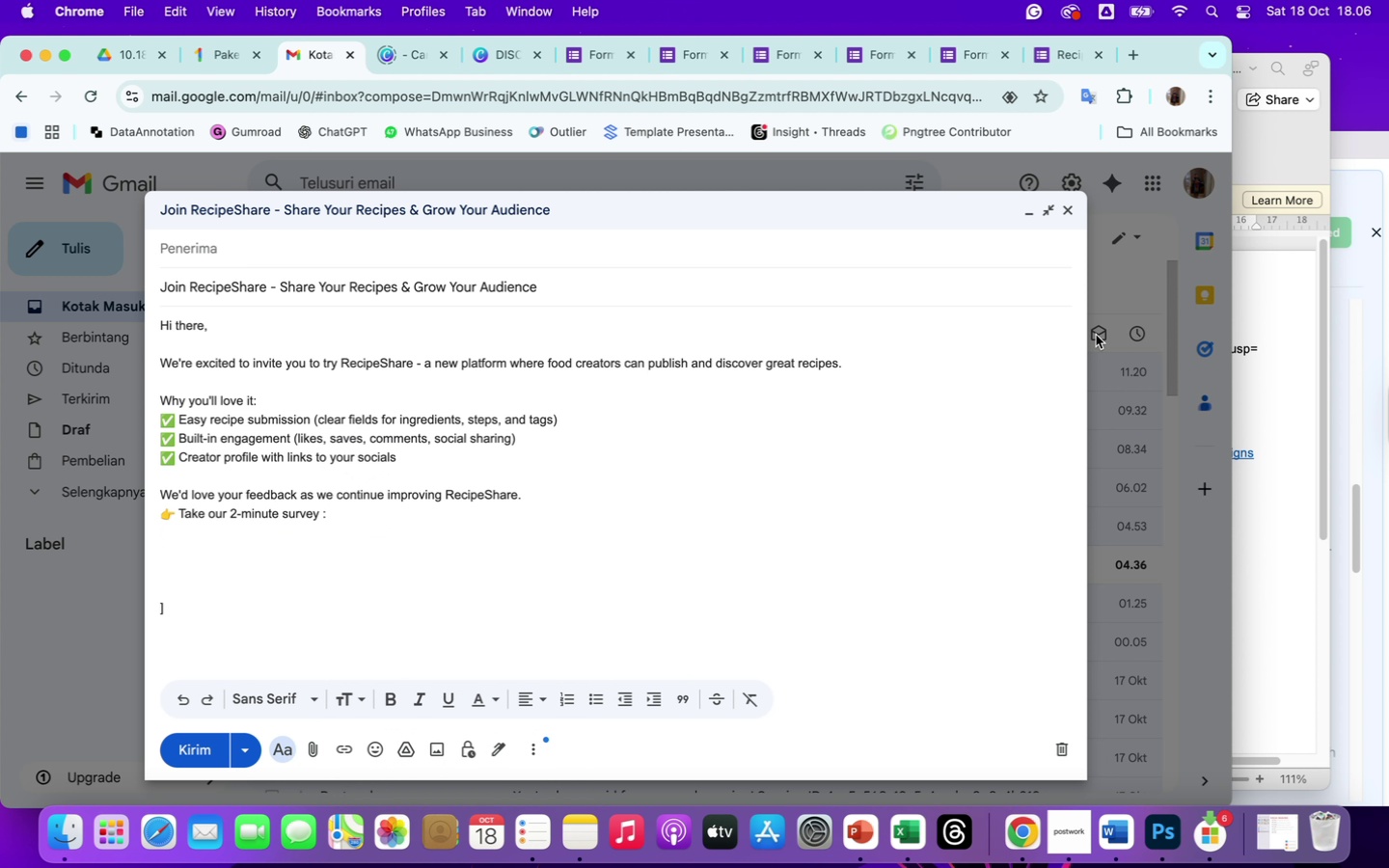 
left_click([1283, 346])
 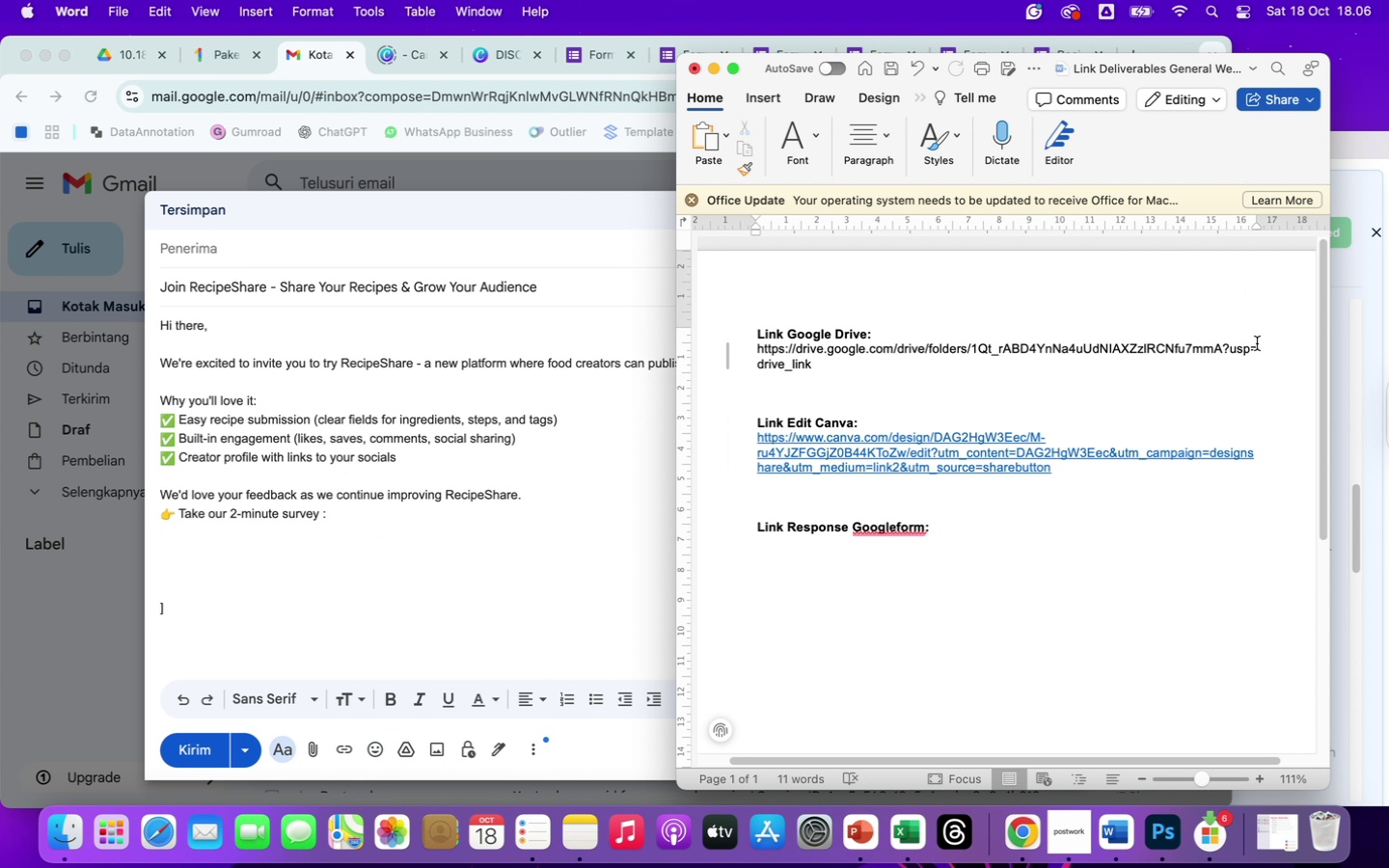 
left_click([858, 553])
 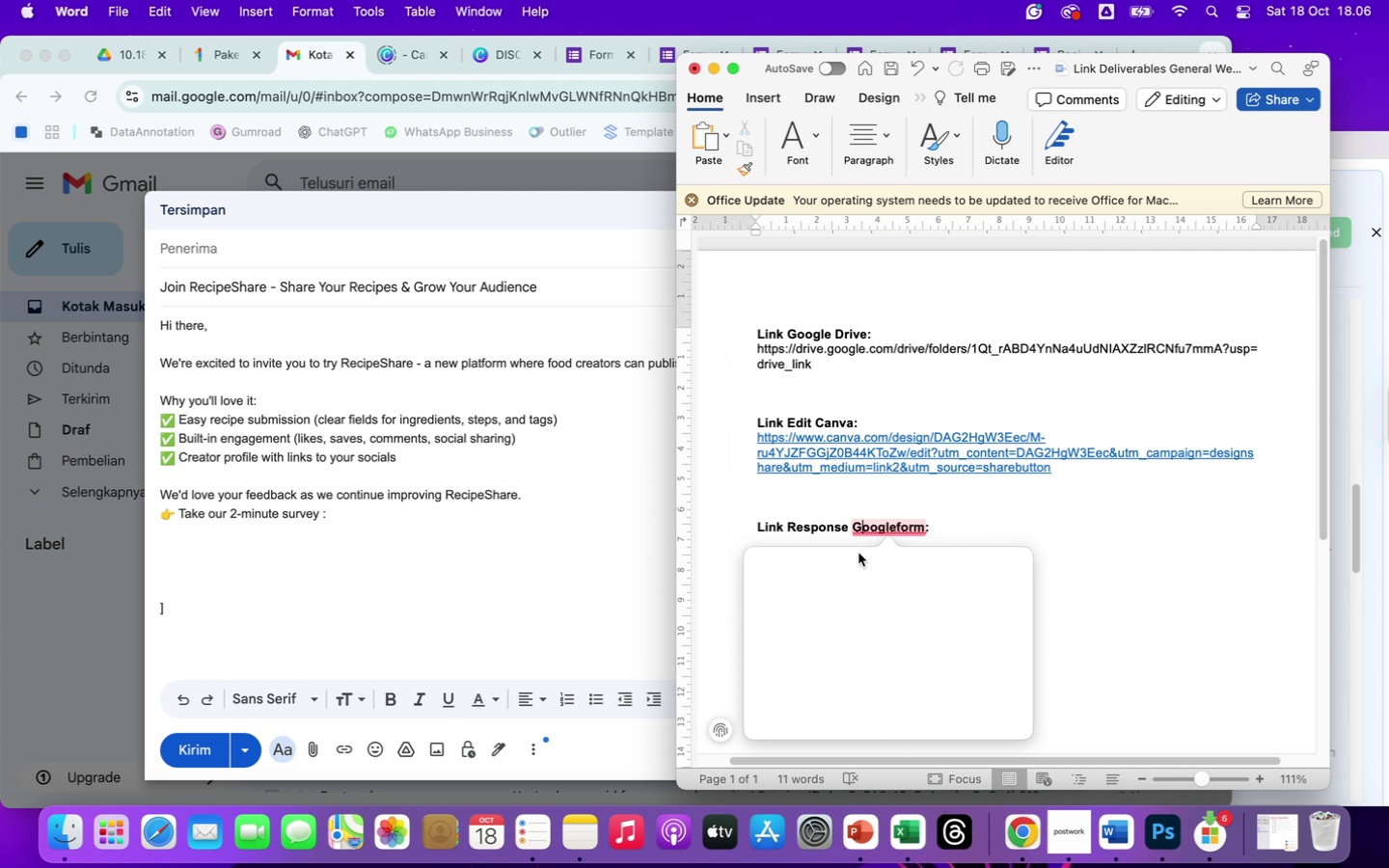 
left_click([984, 511])
 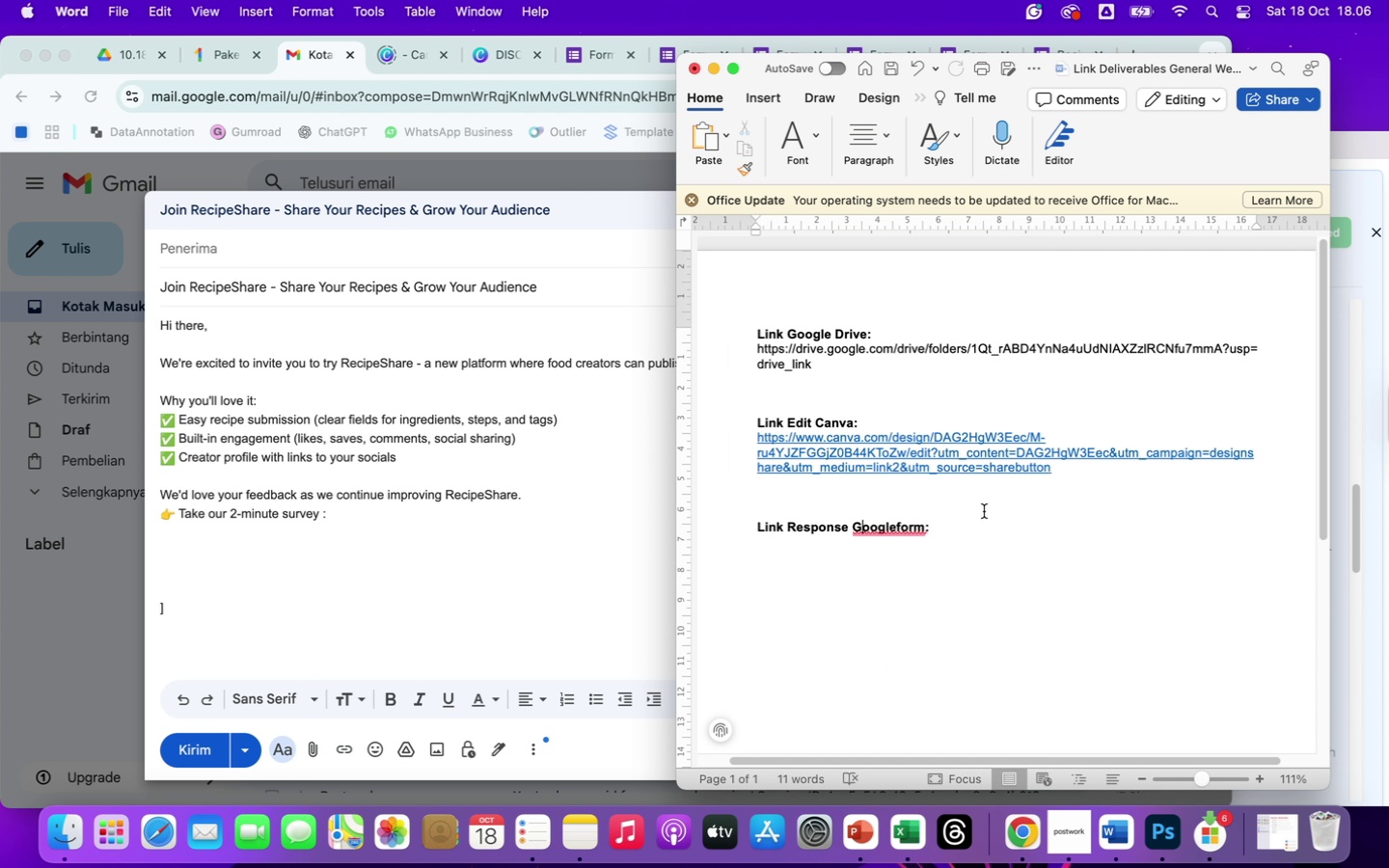 
left_click([955, 535])
 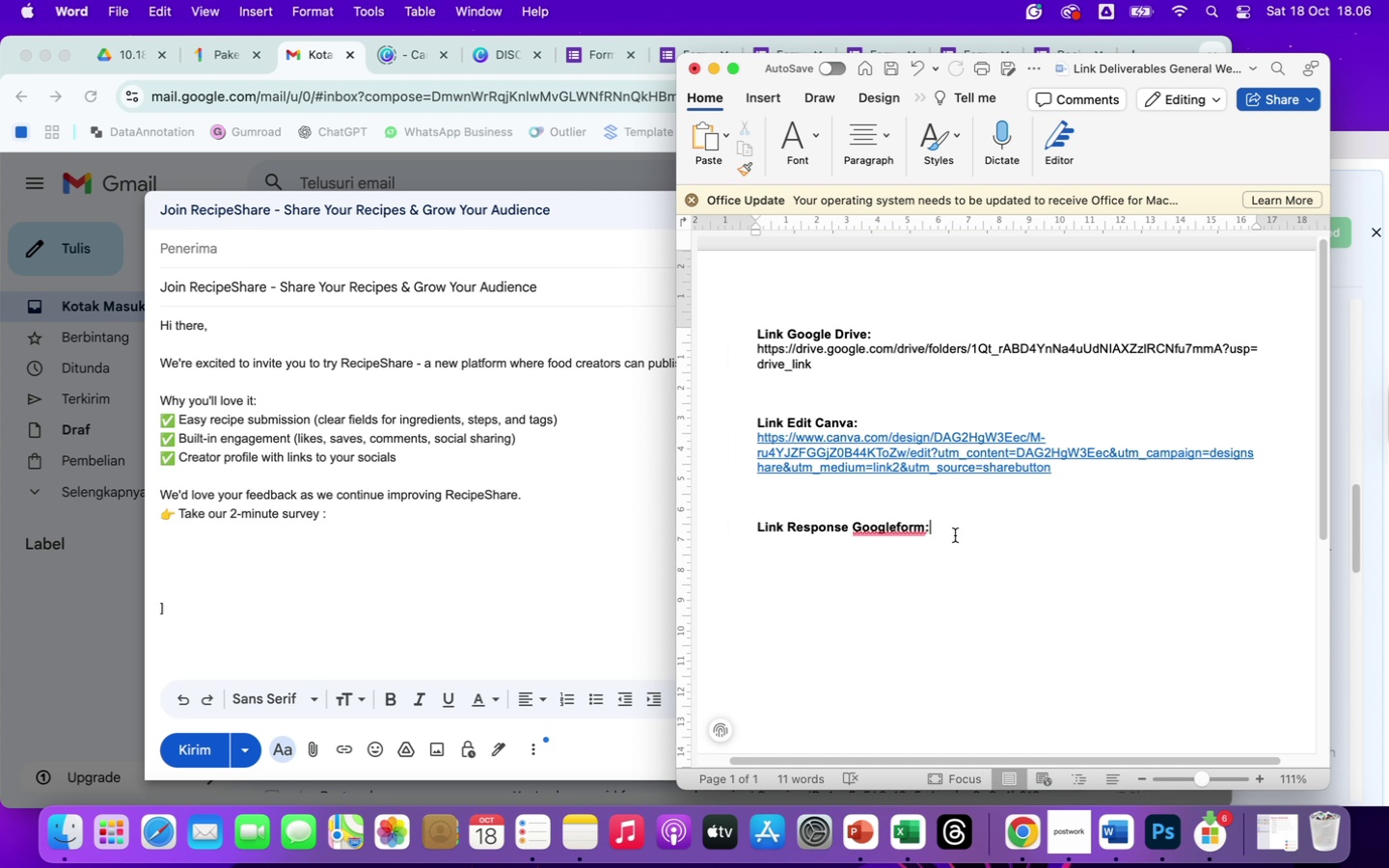 
key(Enter)
 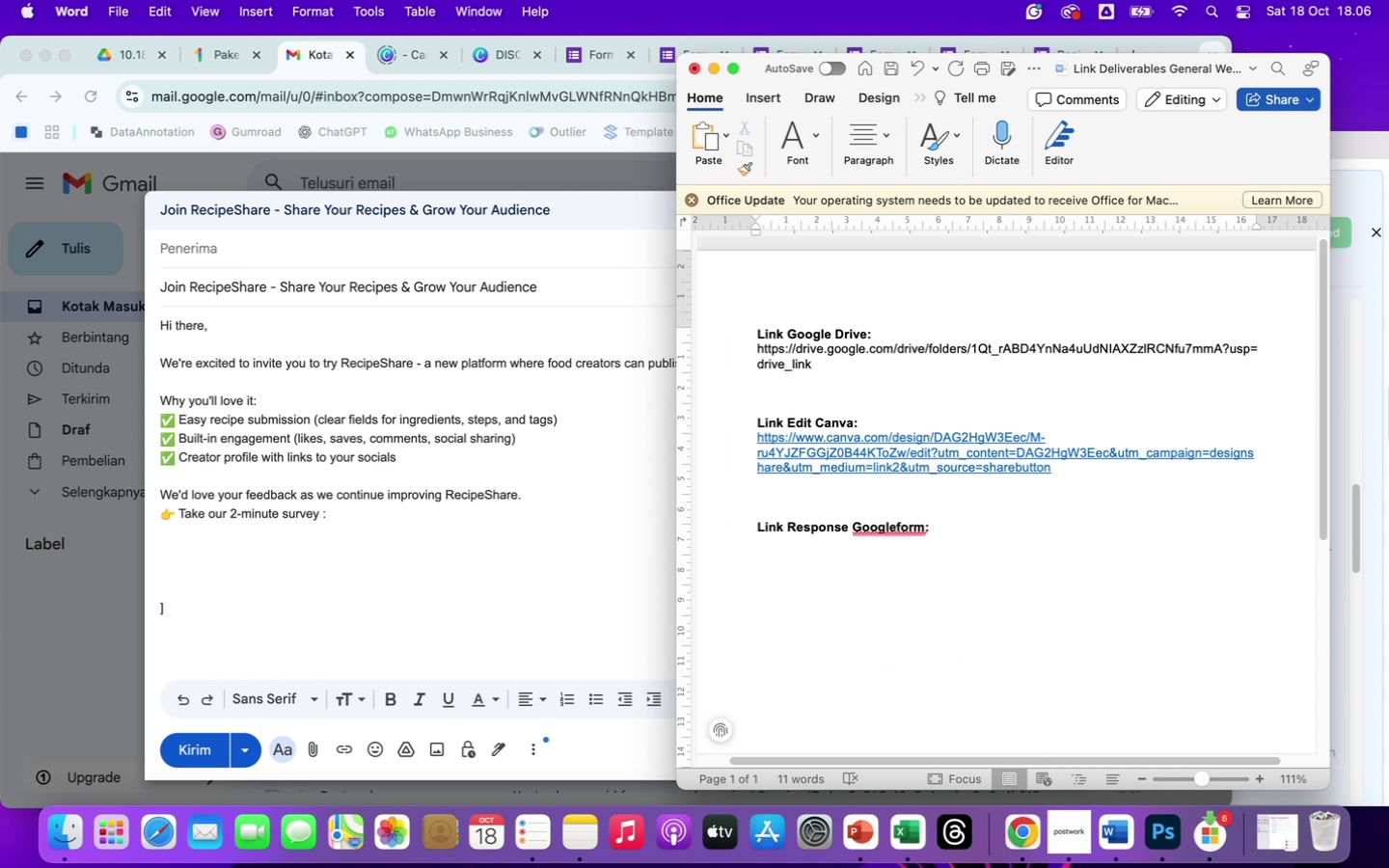 
key(Control+V)
 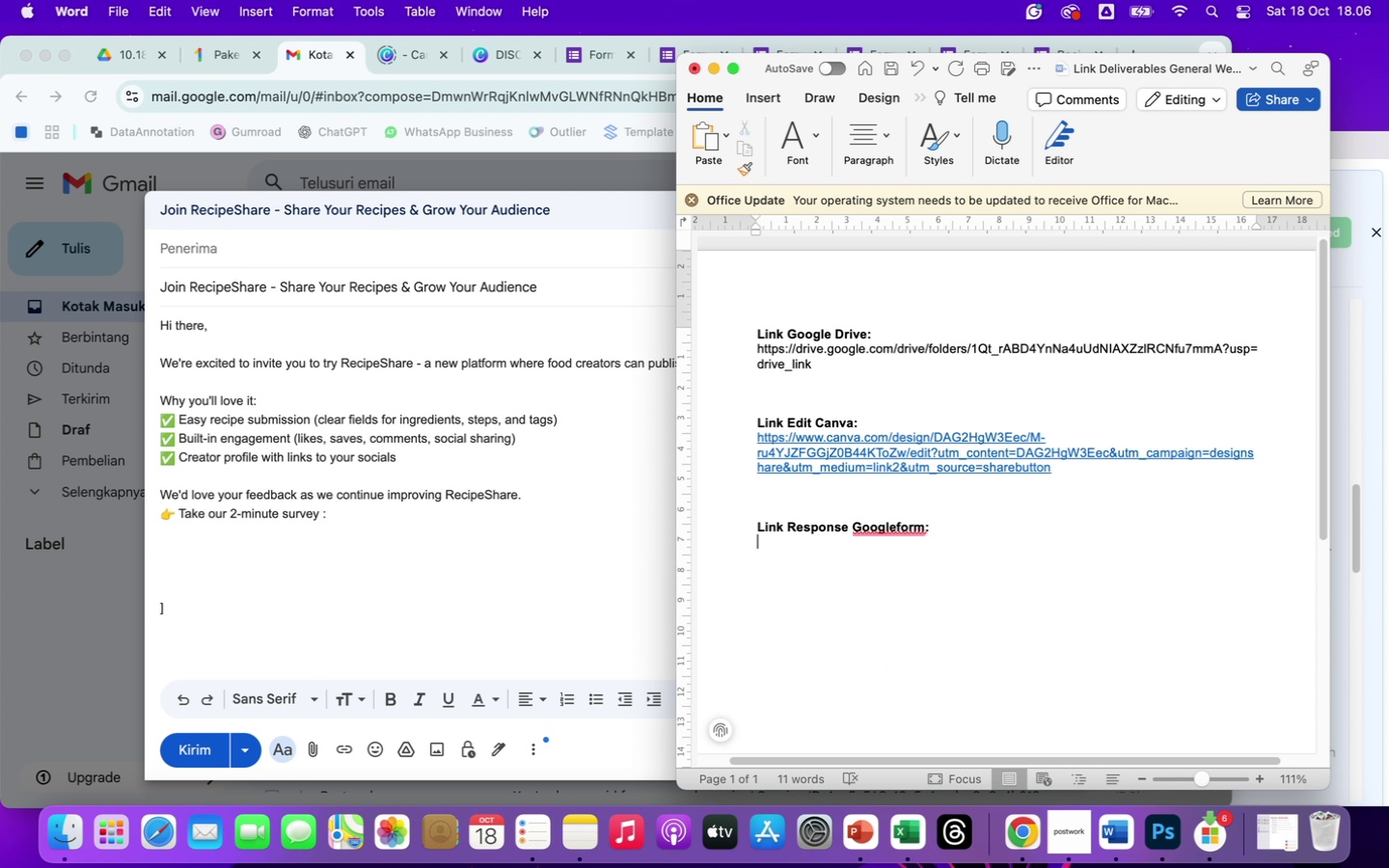 
left_click([353, 515])
 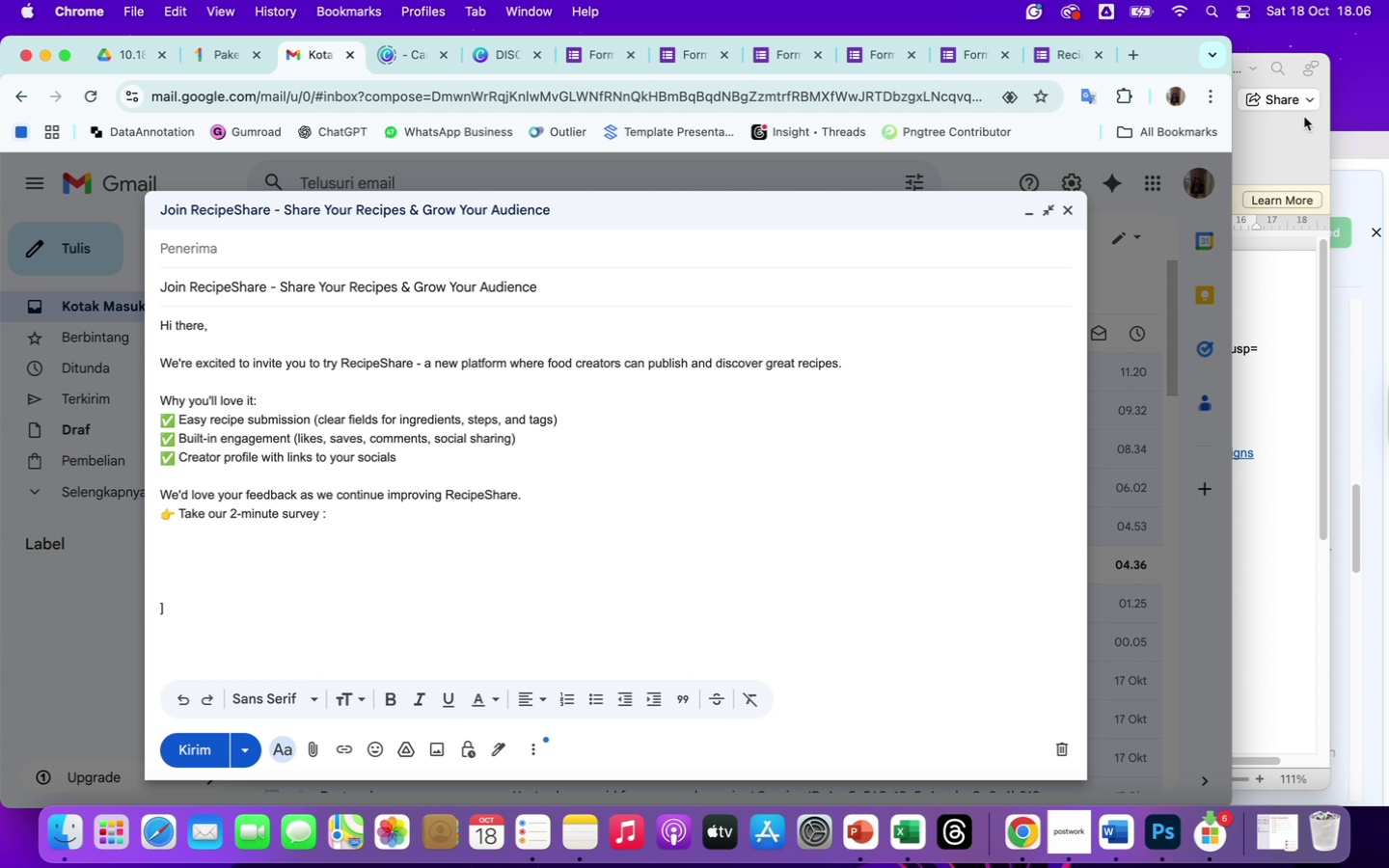 
left_click([1298, 59])
 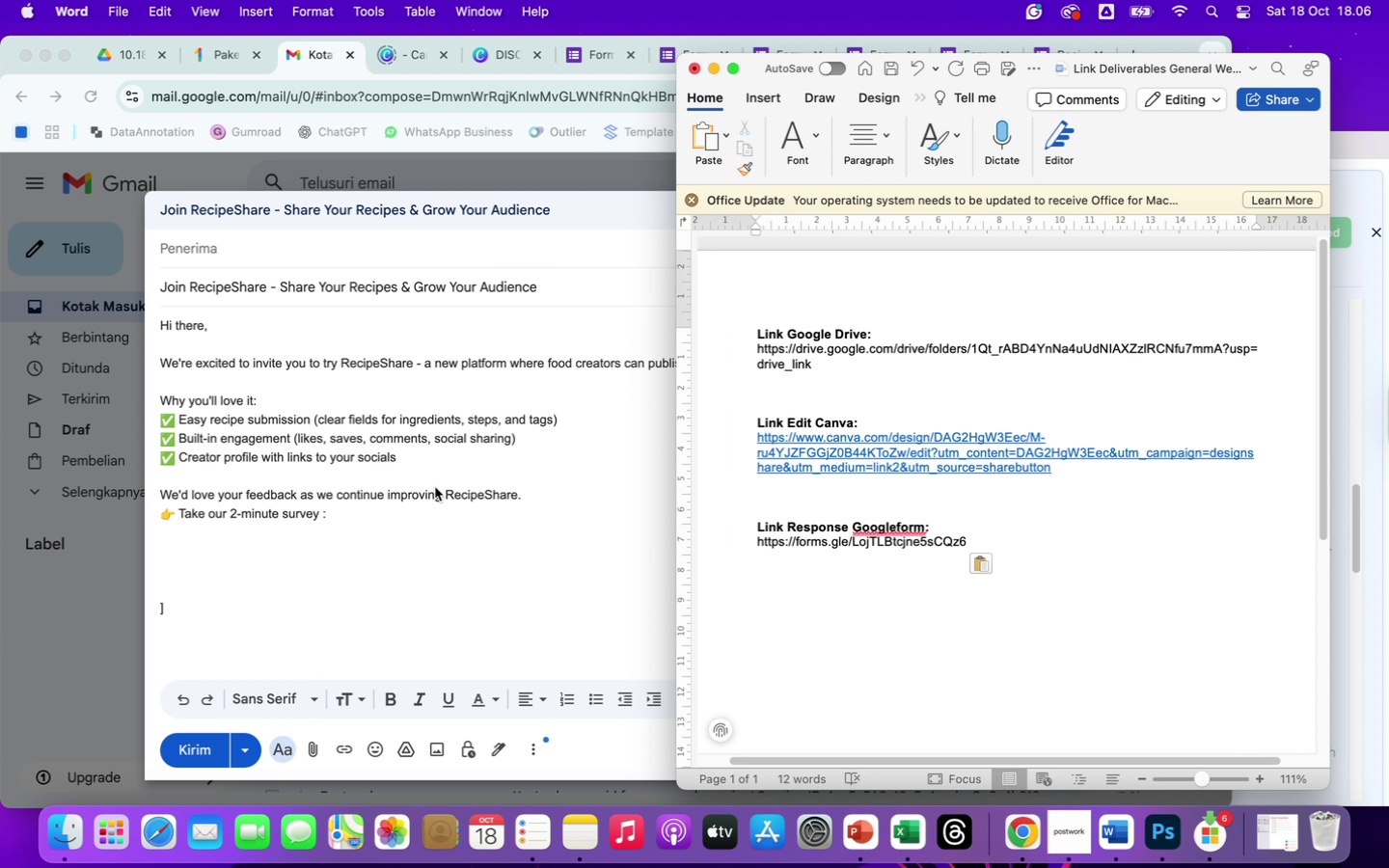 
left_click([372, 511])
 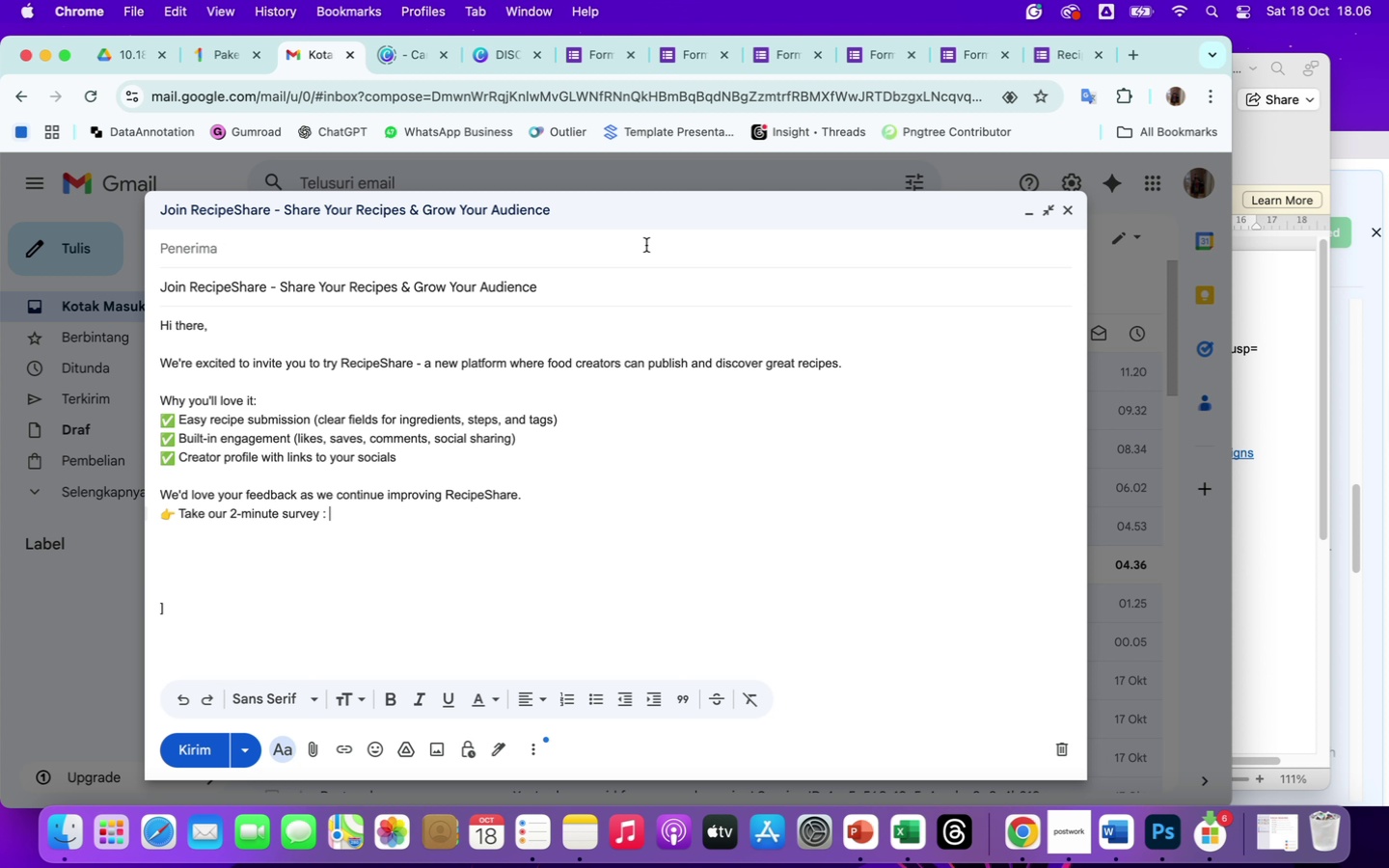 
wait(6.27)
 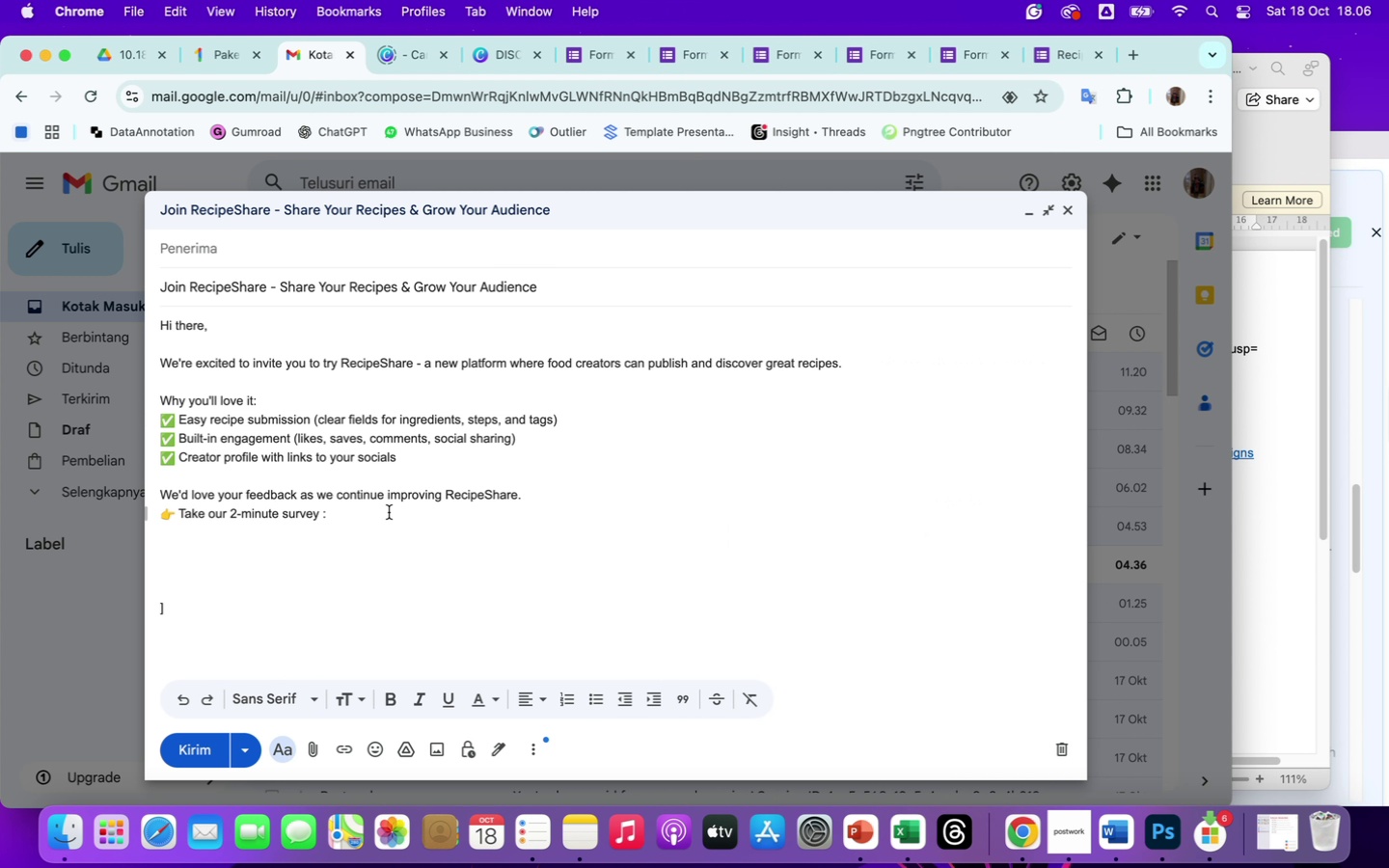 
left_click([1069, 57])
 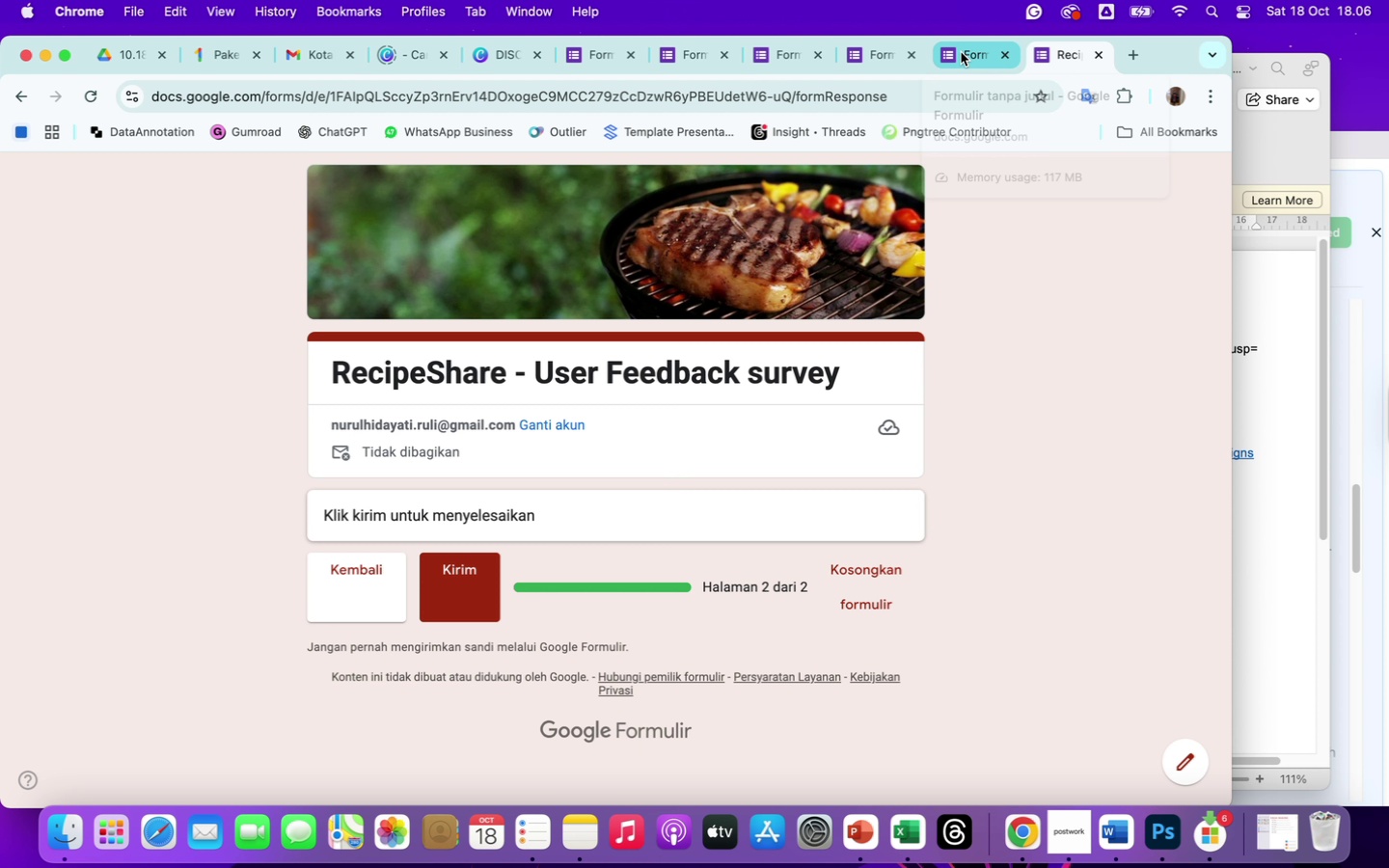 
left_click([592, 66])
 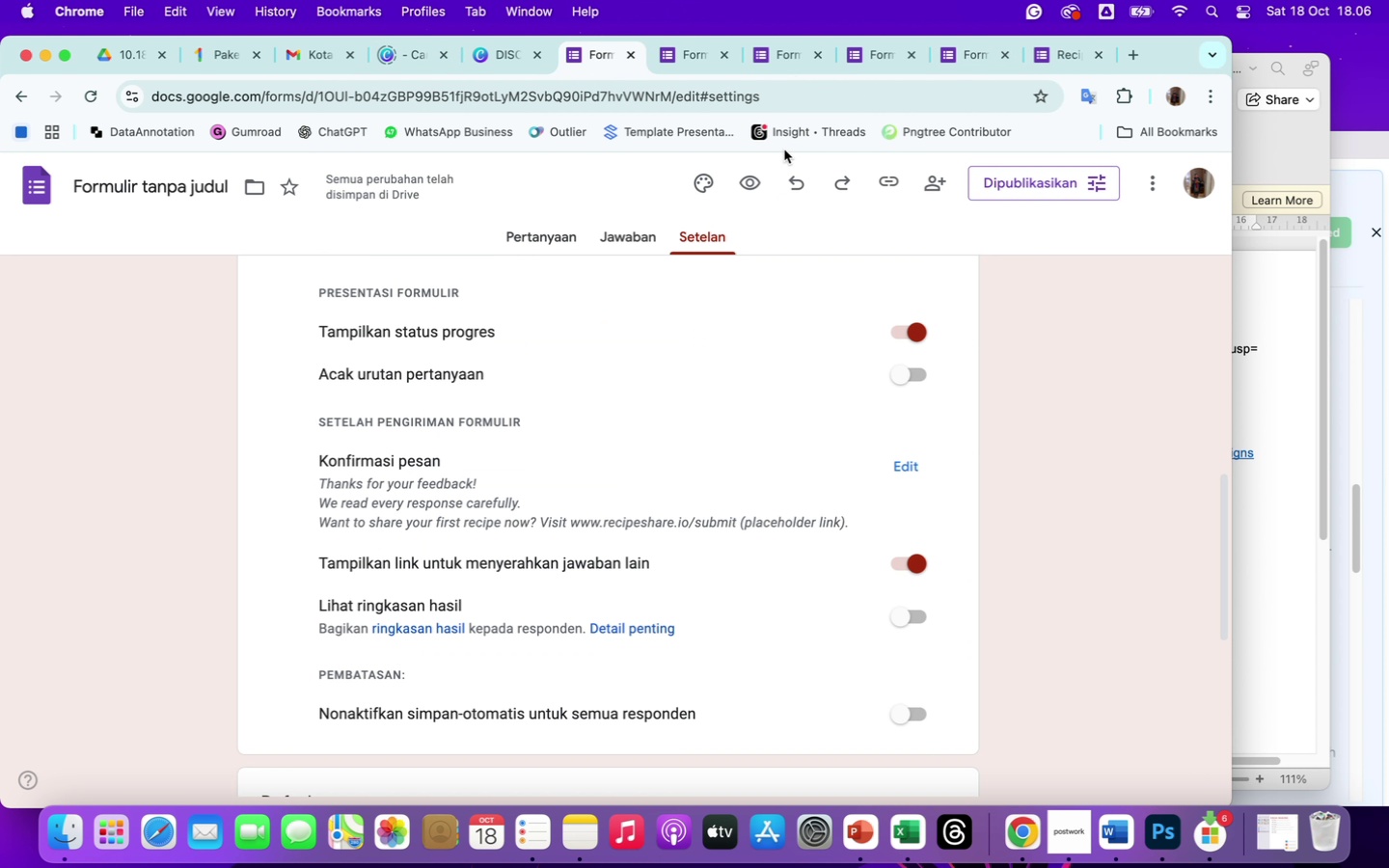 
mouse_move([907, 182])
 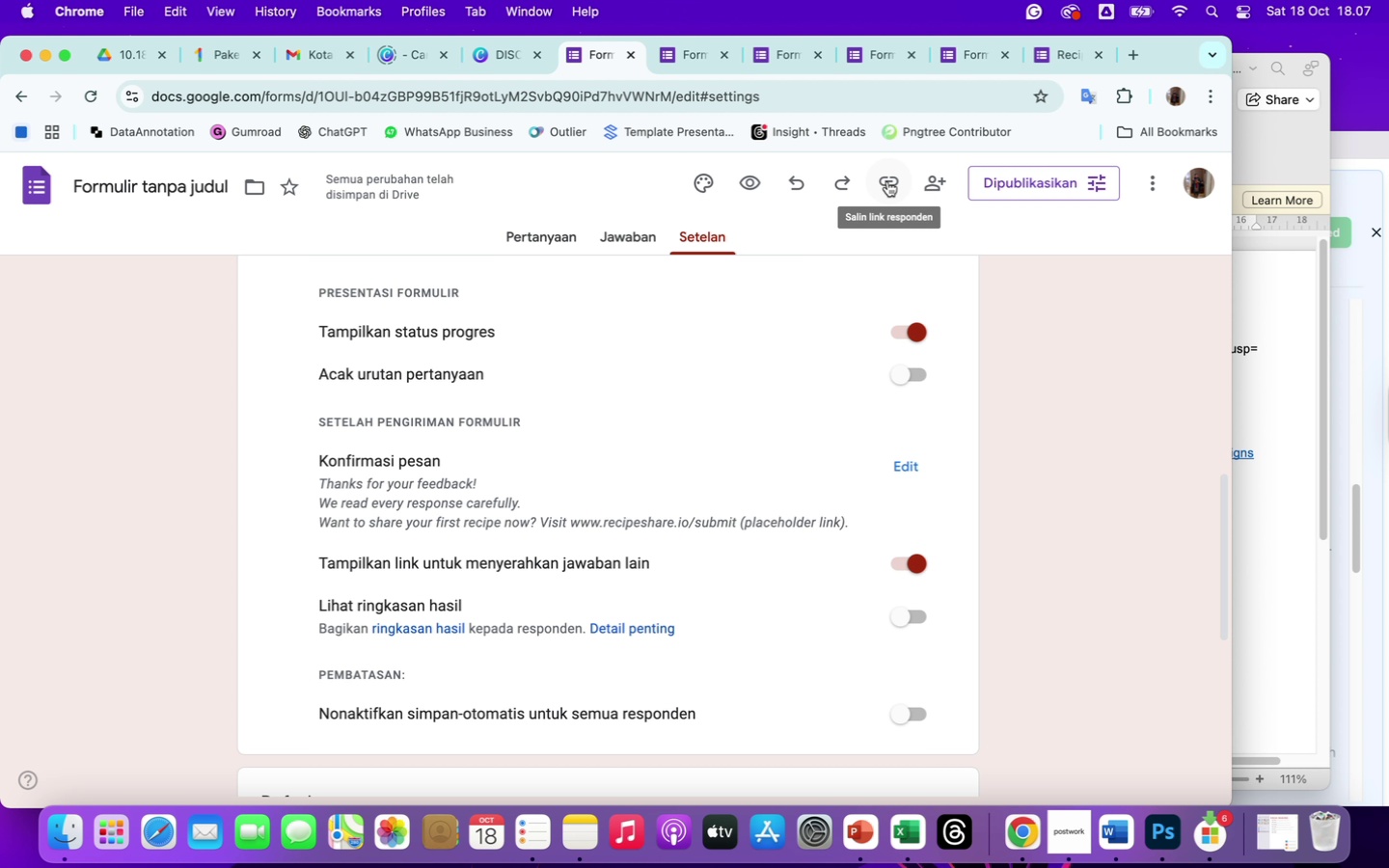 
mouse_move([886, 181])
 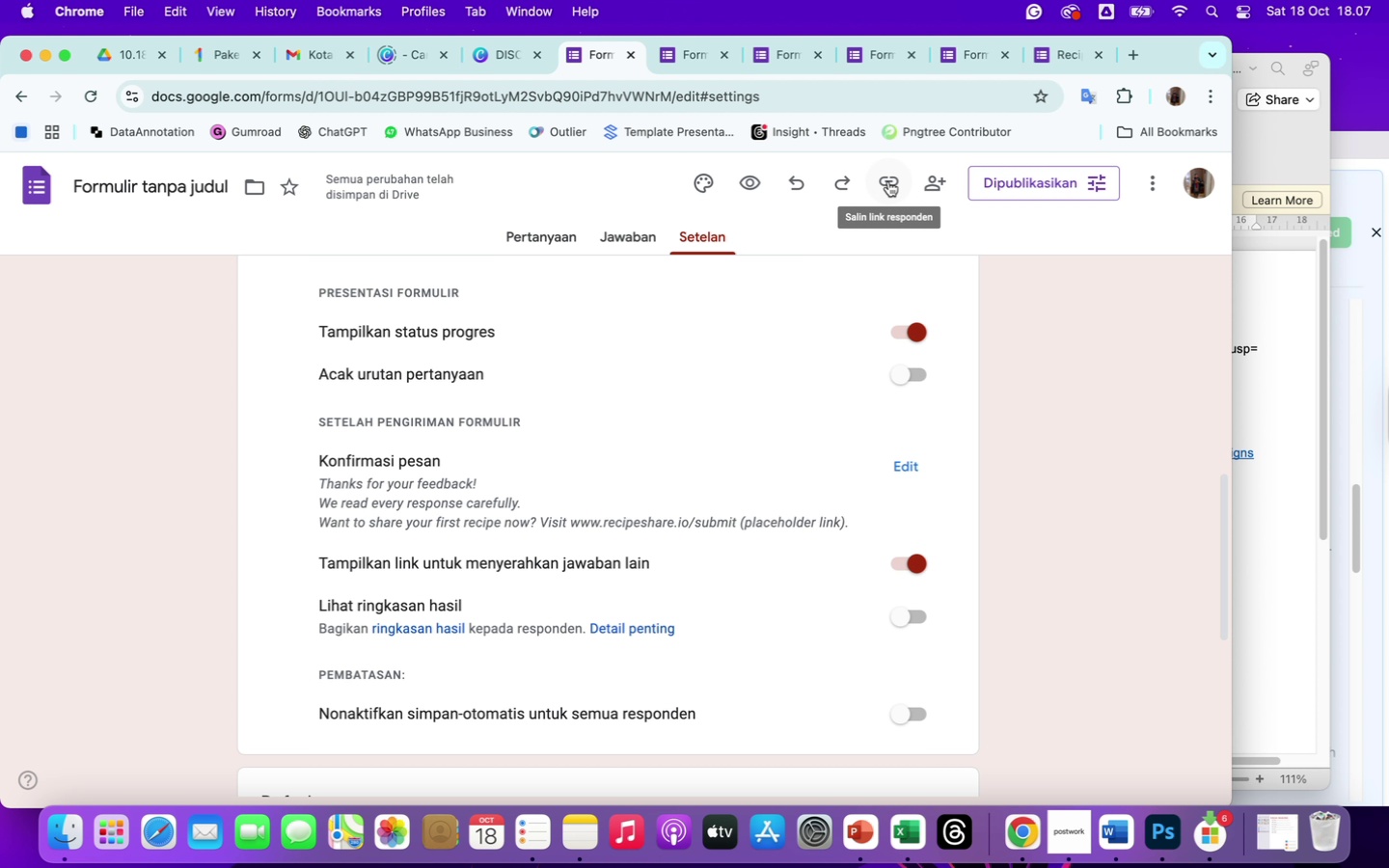 
left_click([886, 181])
 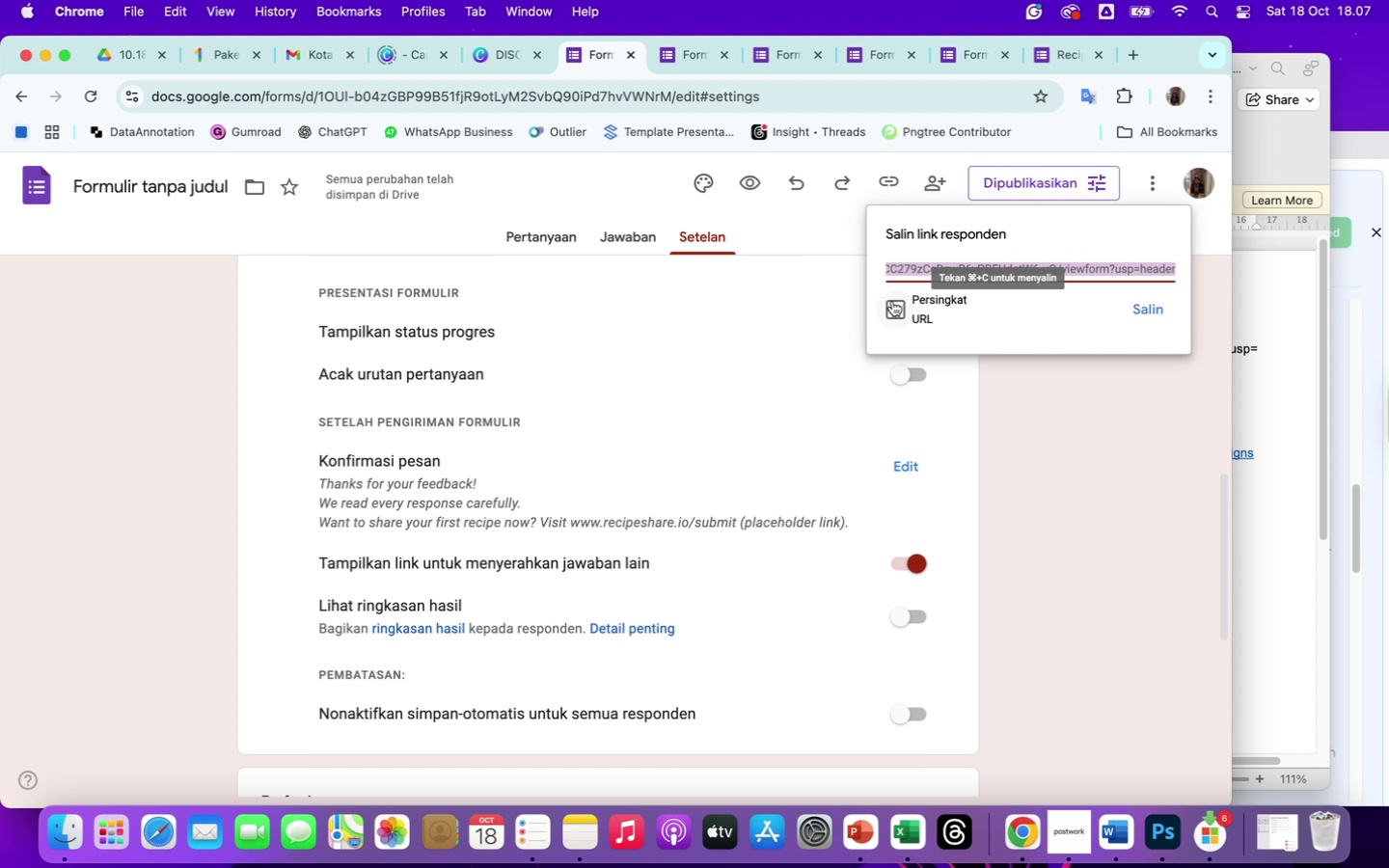 
left_click([896, 308])
 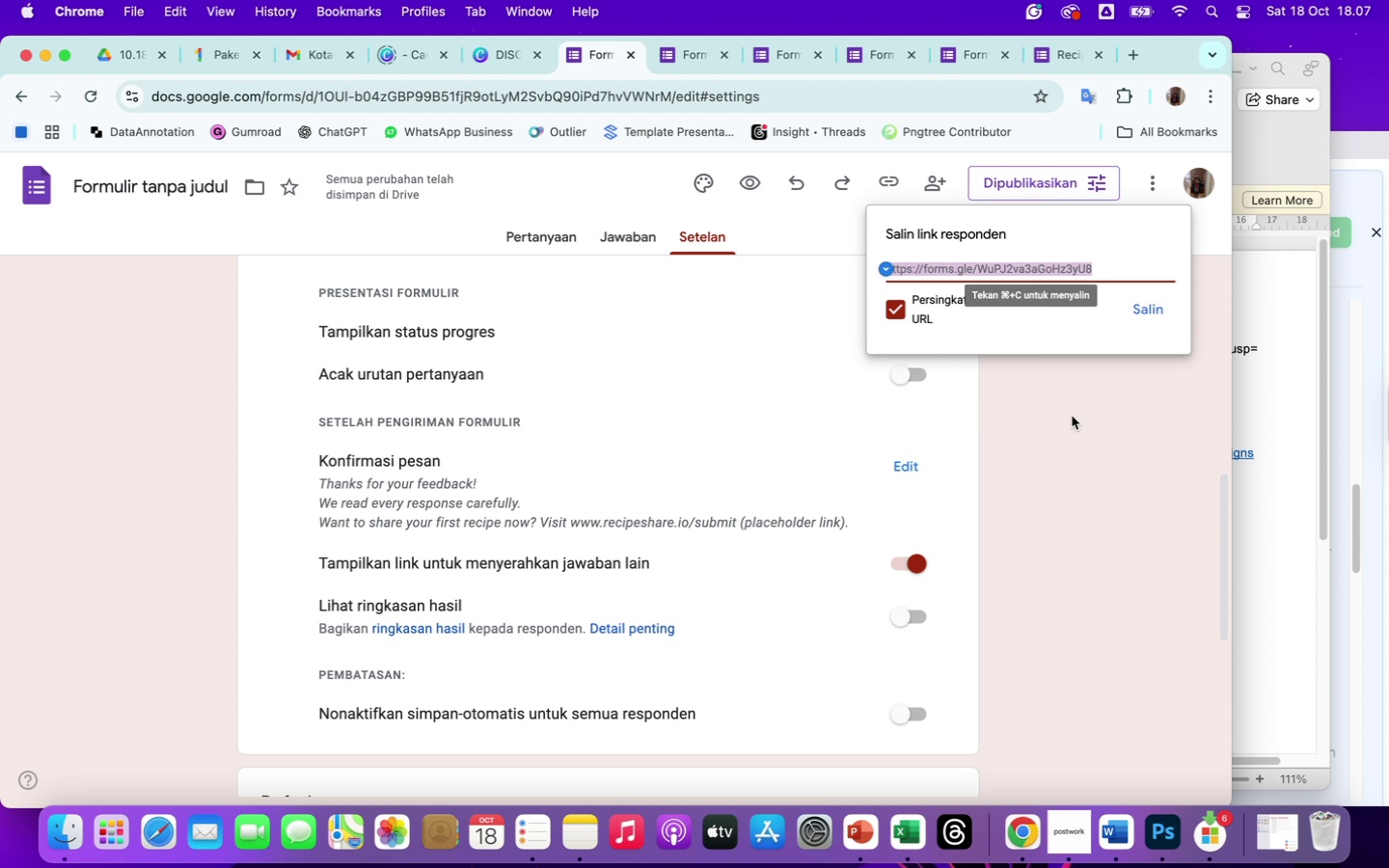 
wait(5.16)
 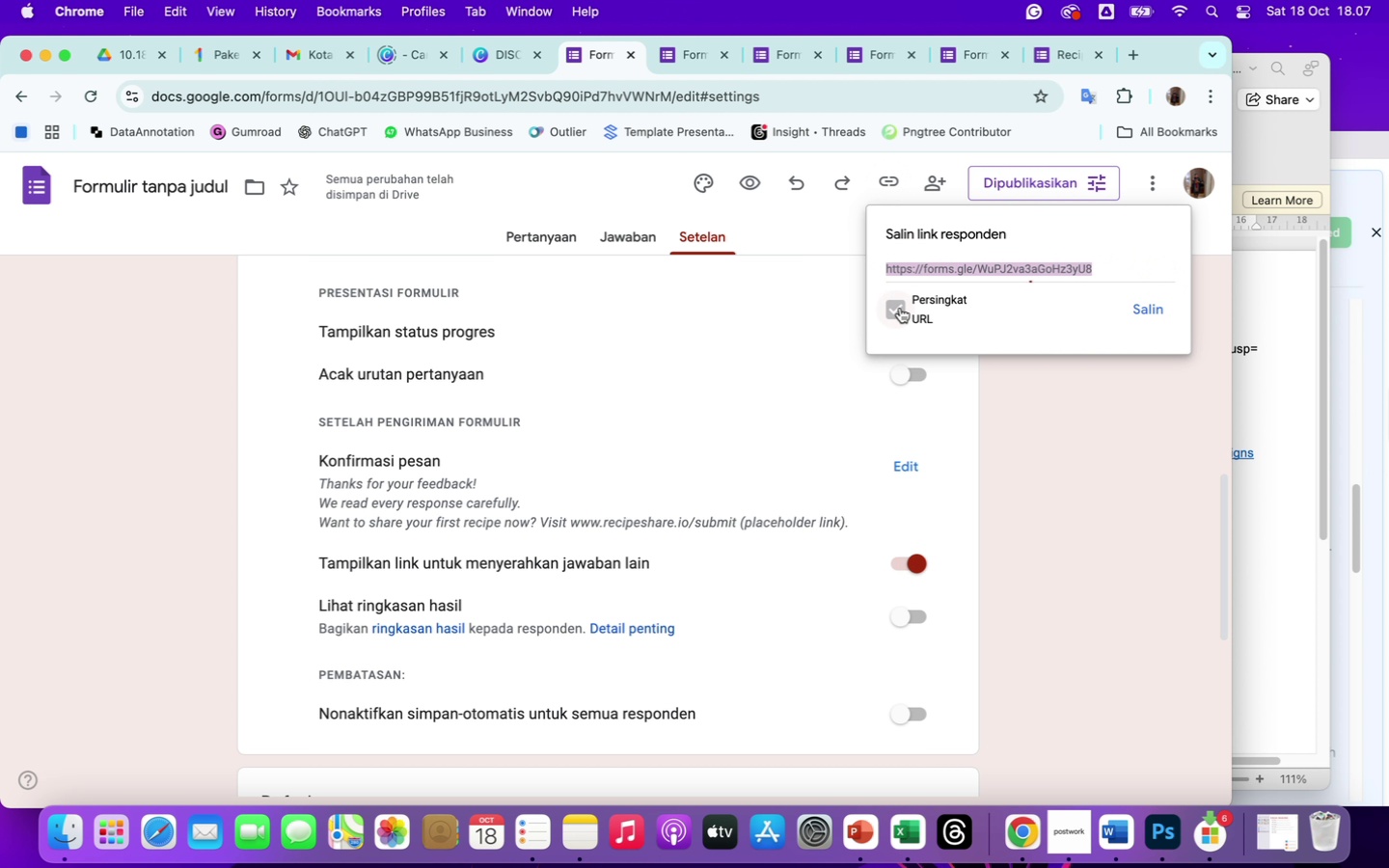 
left_click([1301, 555])
 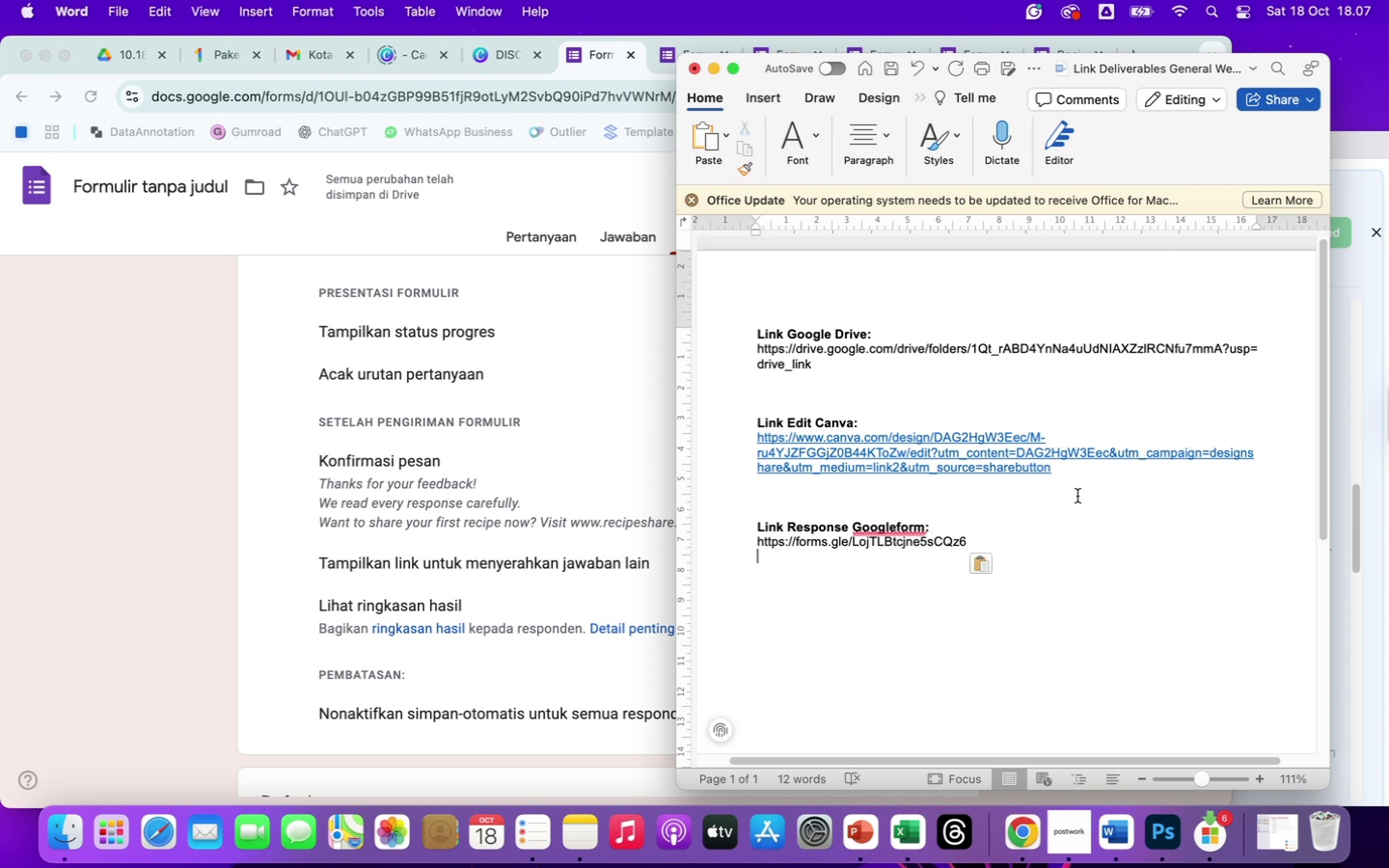 
left_click([1046, 544])
 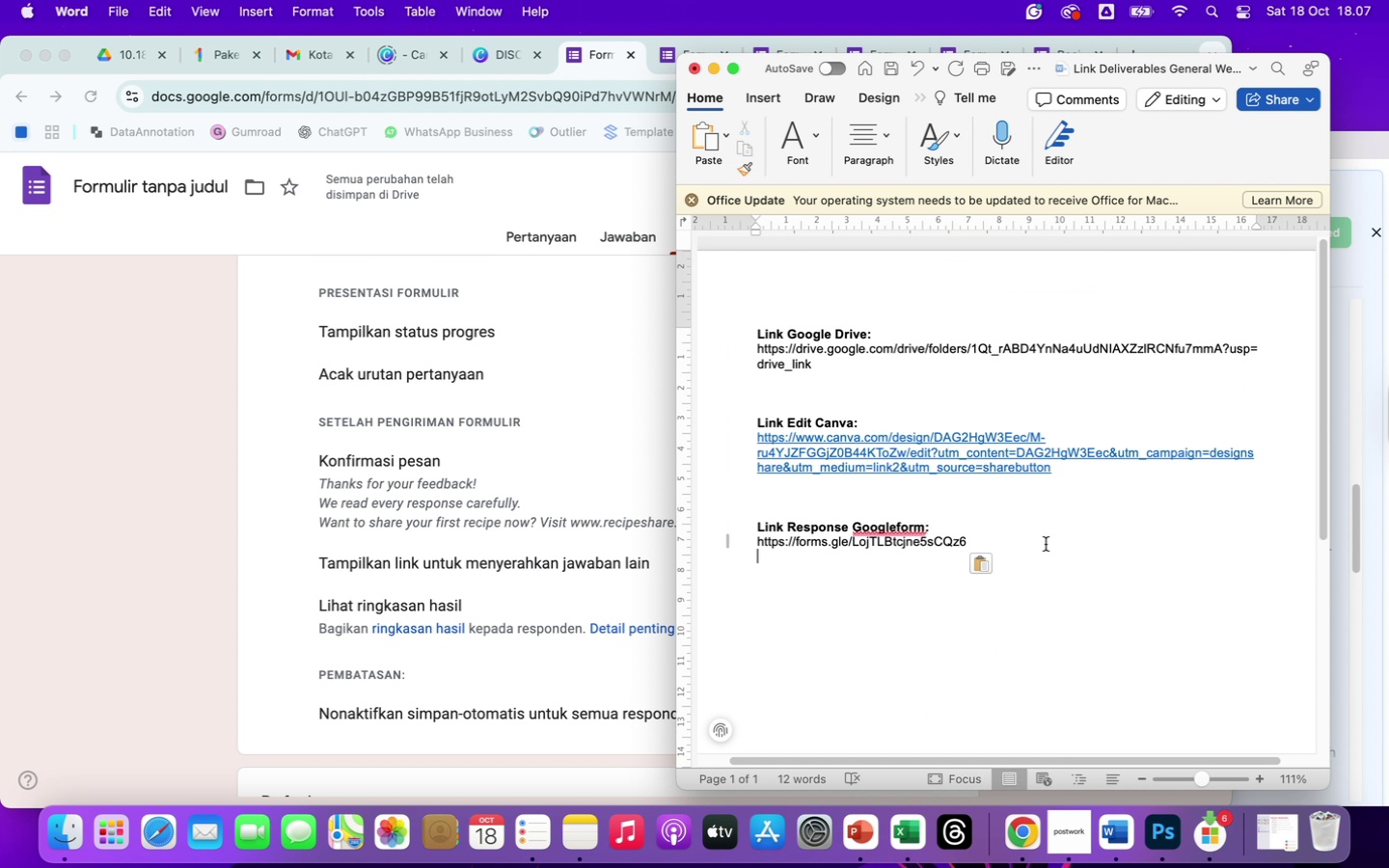 
key(Enter)
 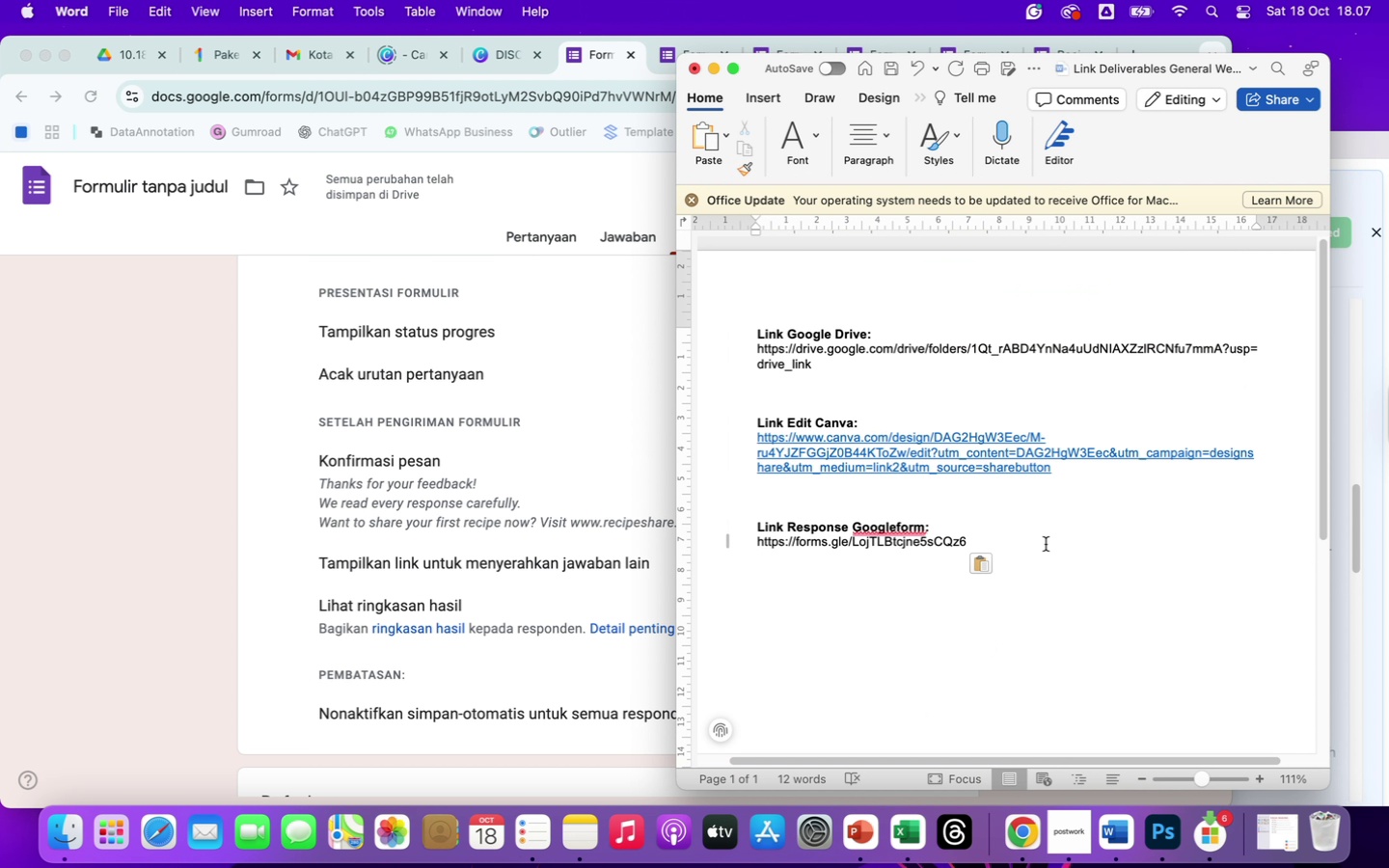 
key(Enter)
 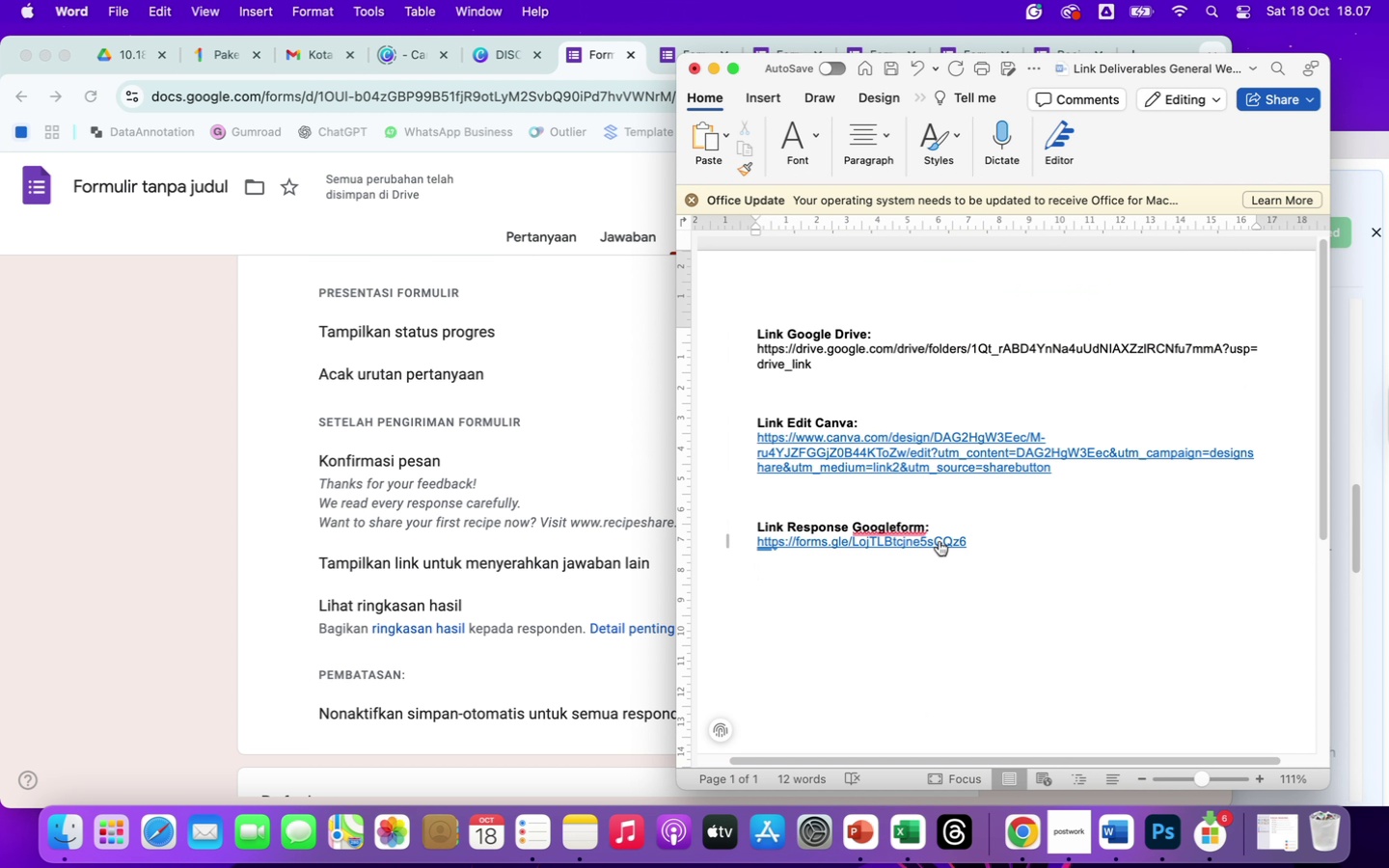 
left_click([765, 575])
 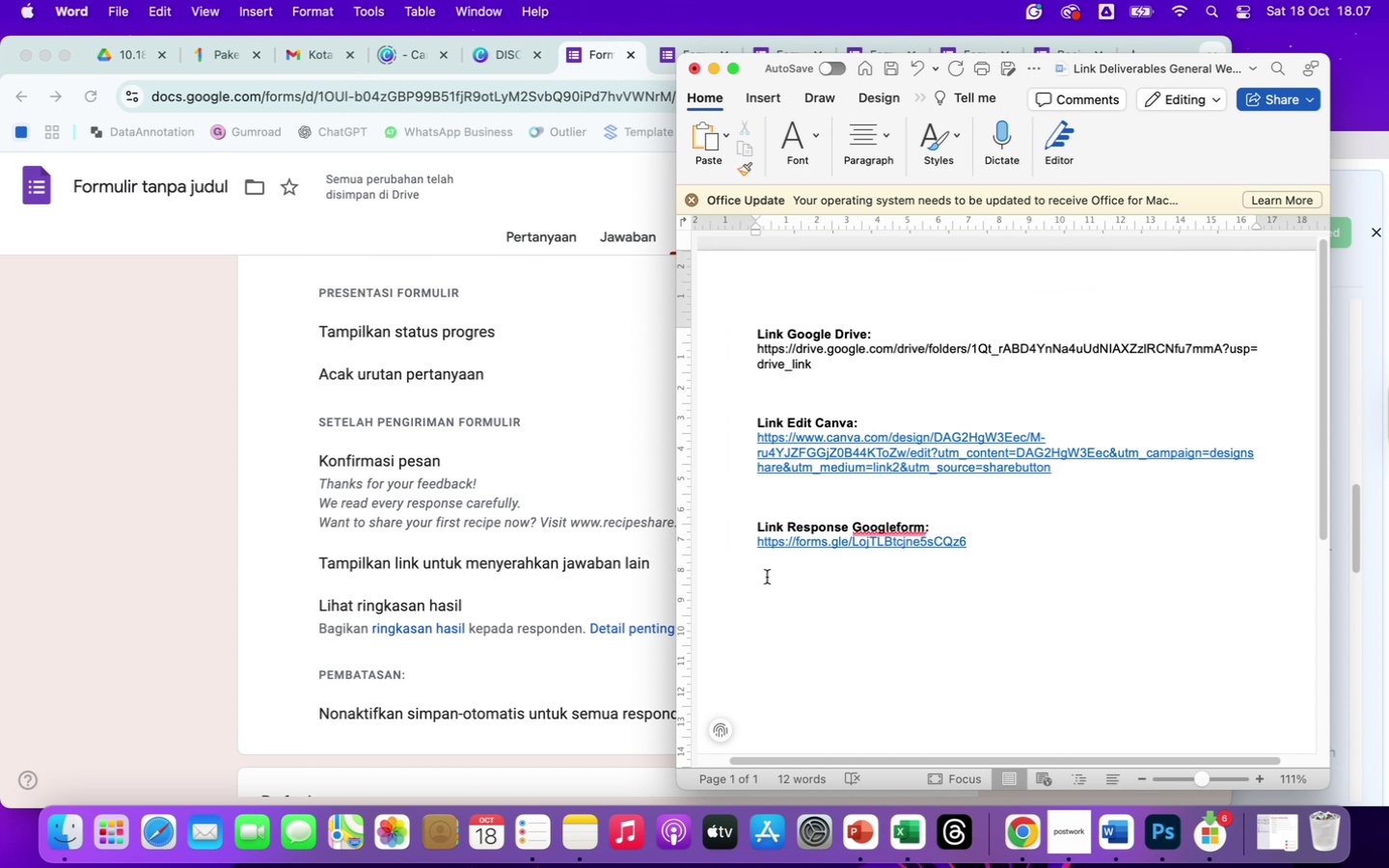 
right_click([765, 575])
 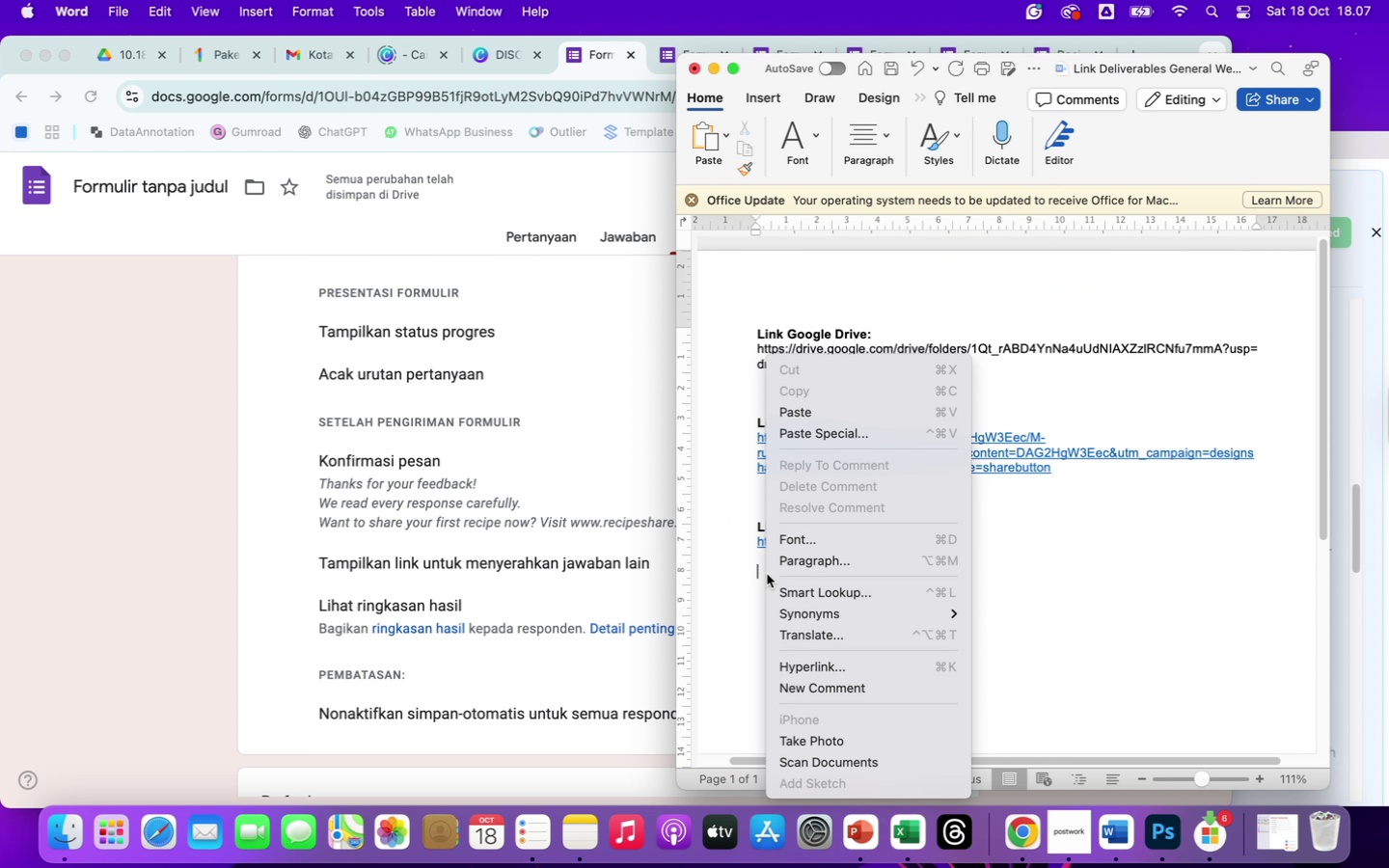 
left_click([814, 420])
 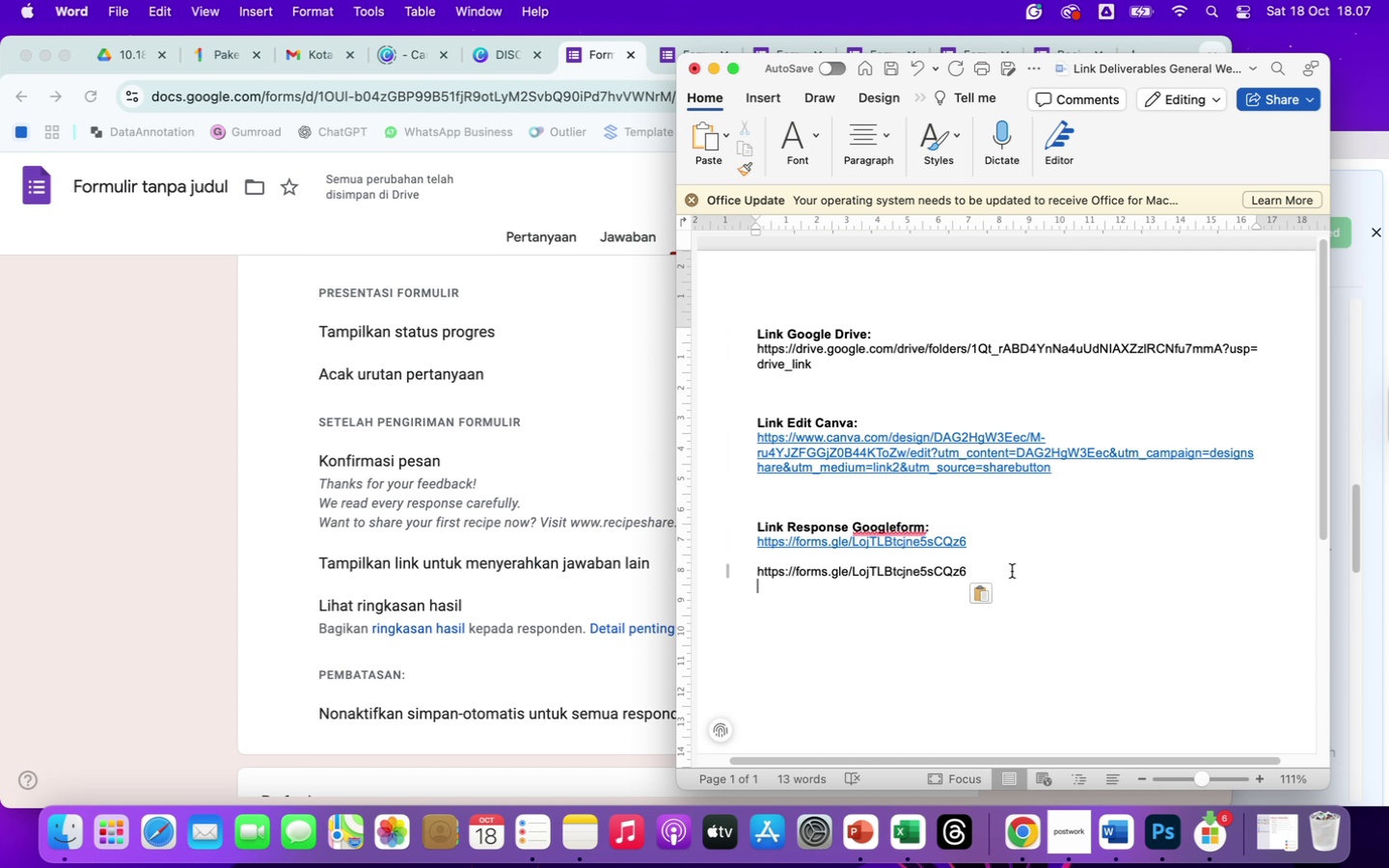 
wait(8.3)
 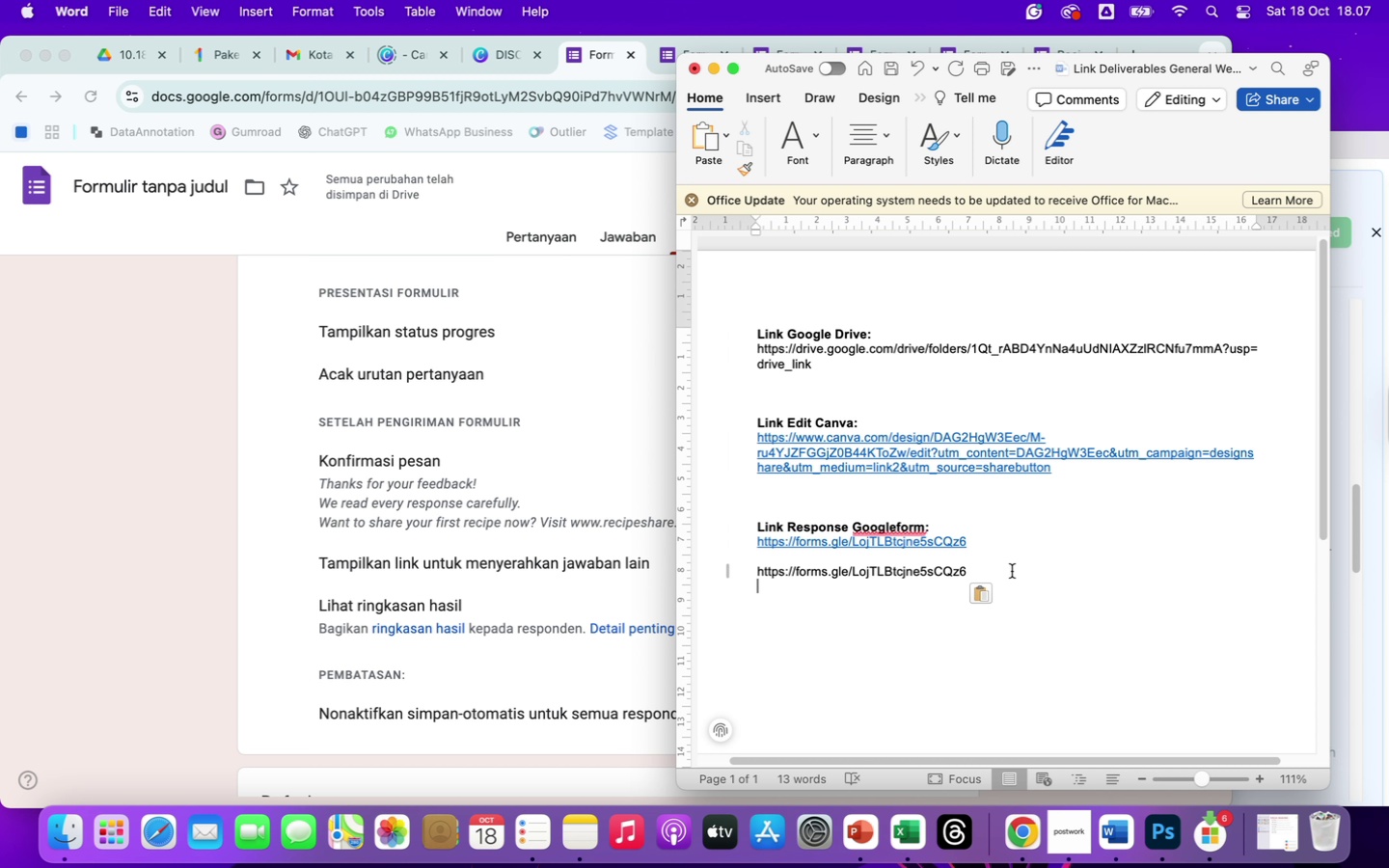 
left_click([169, 353])
 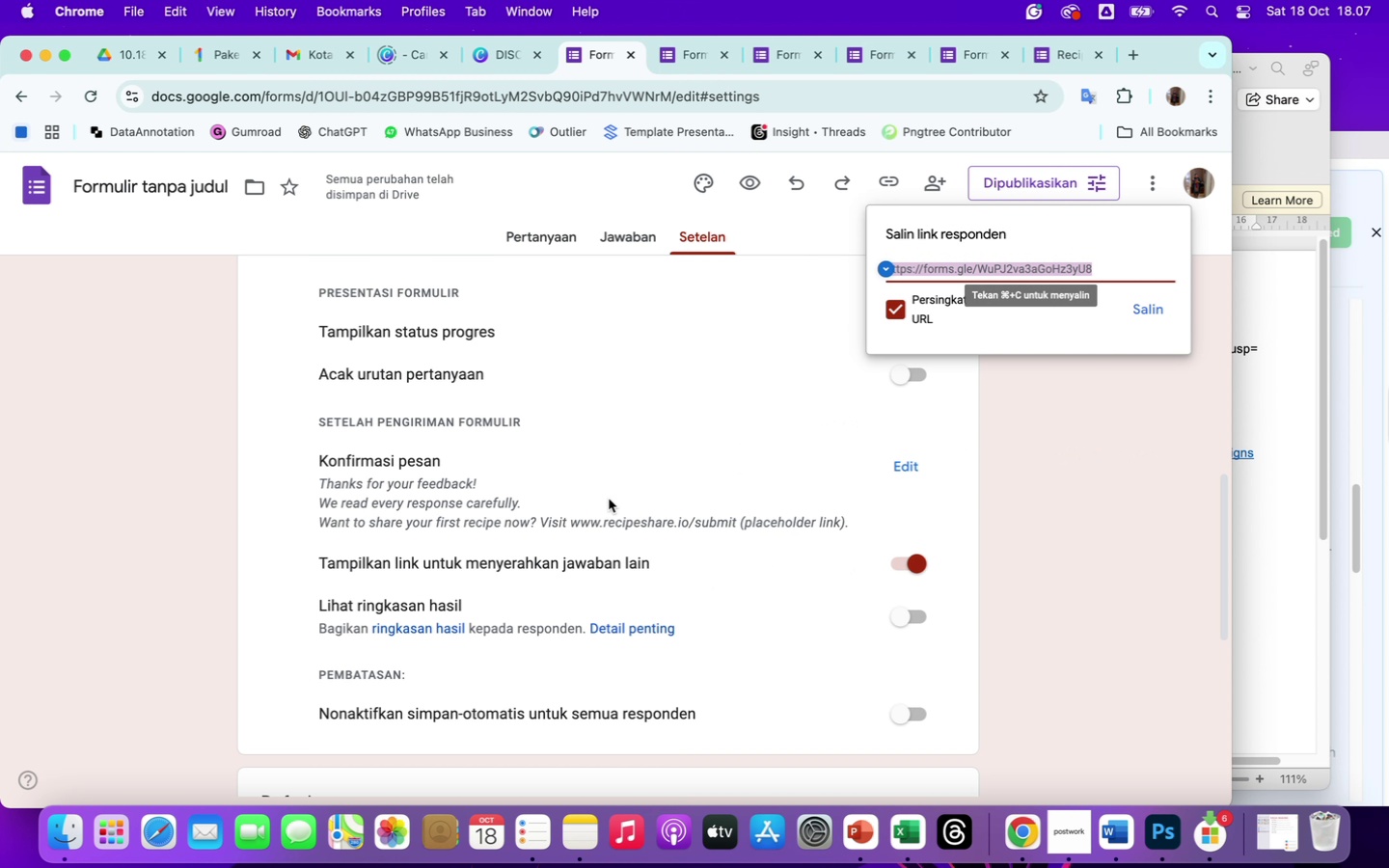 
left_click([1131, 469])
 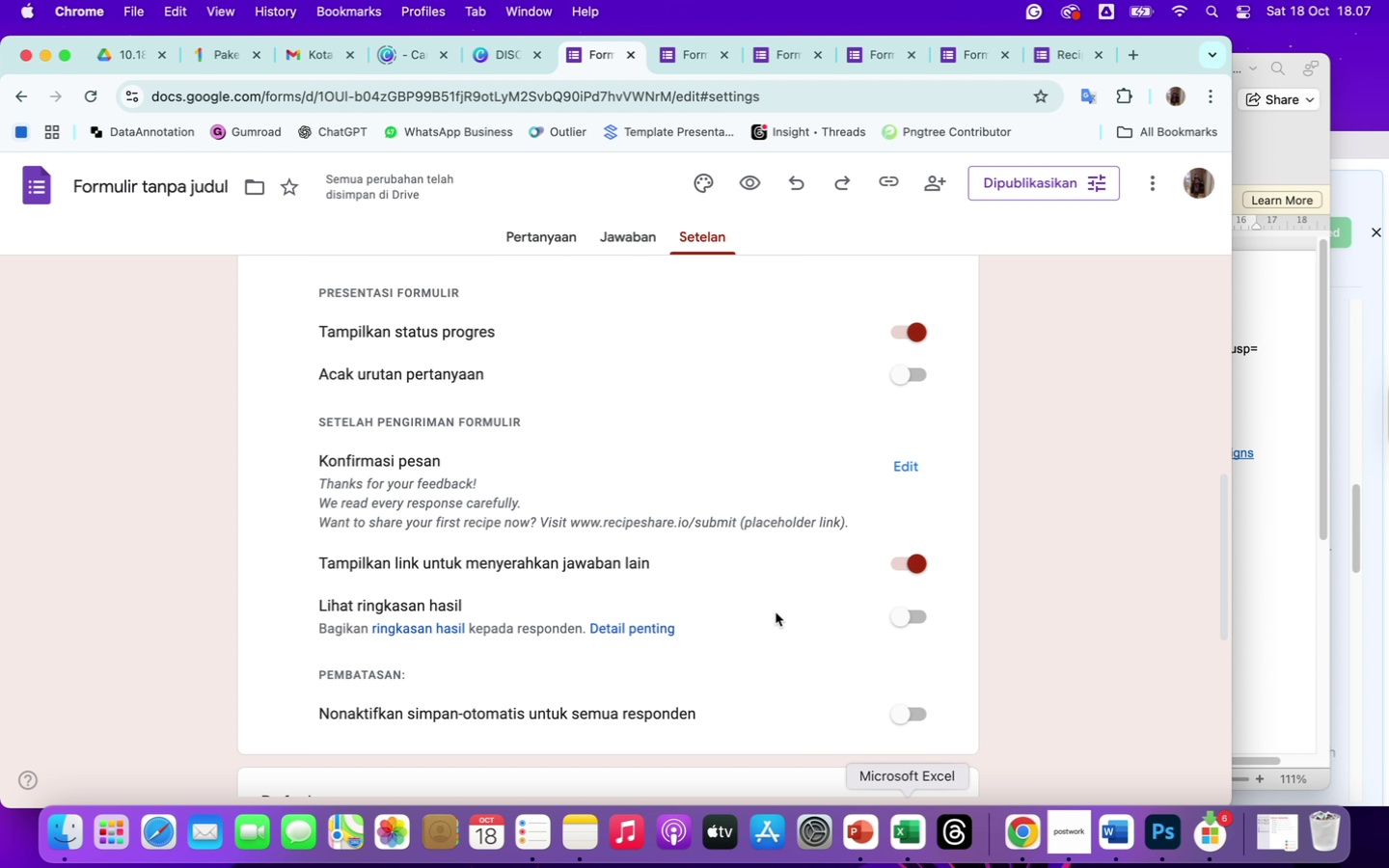 
left_click([310, 63])
 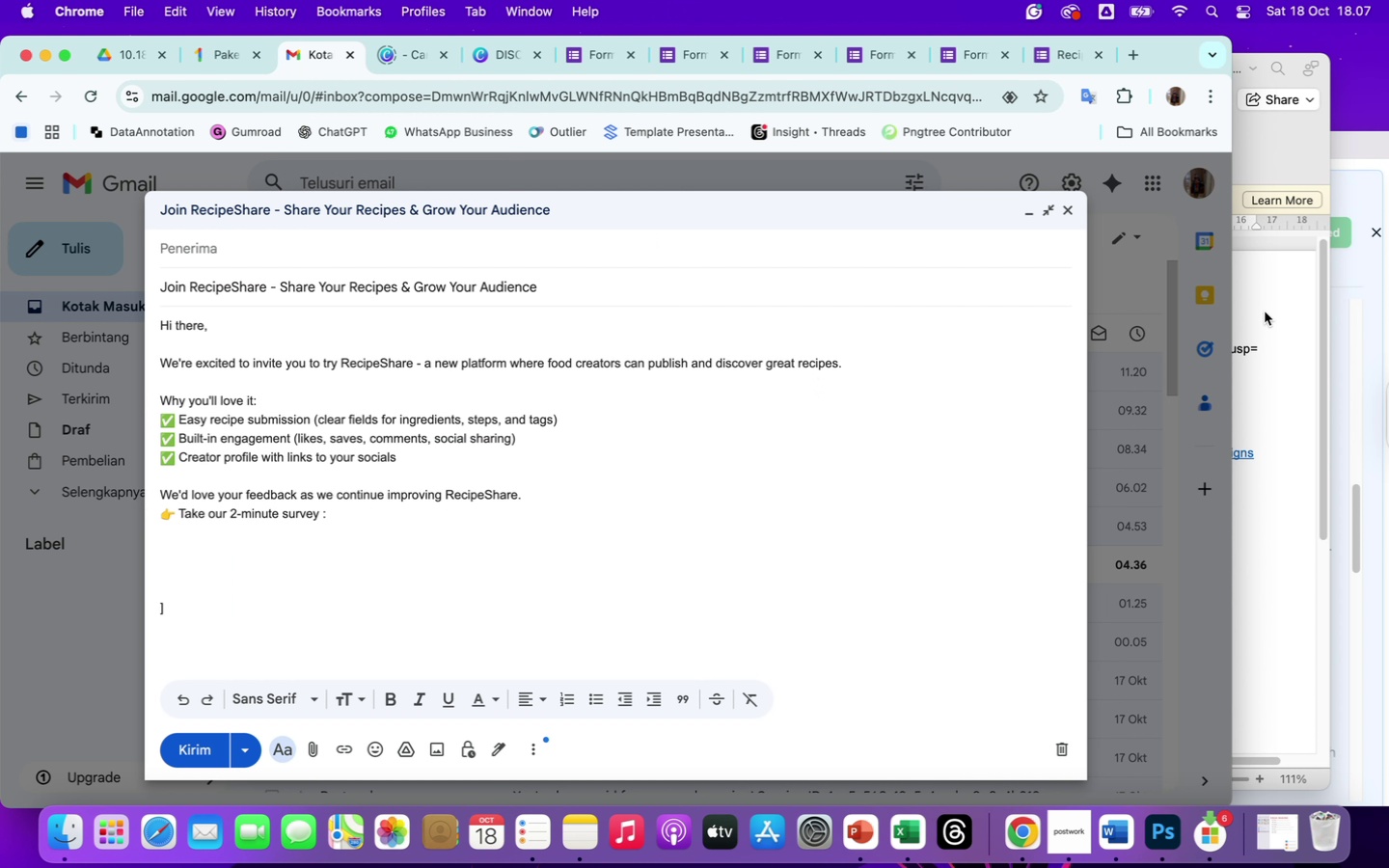 
left_click_drag(start_coordinate=[1230, 315], to_coordinate=[706, 377])
 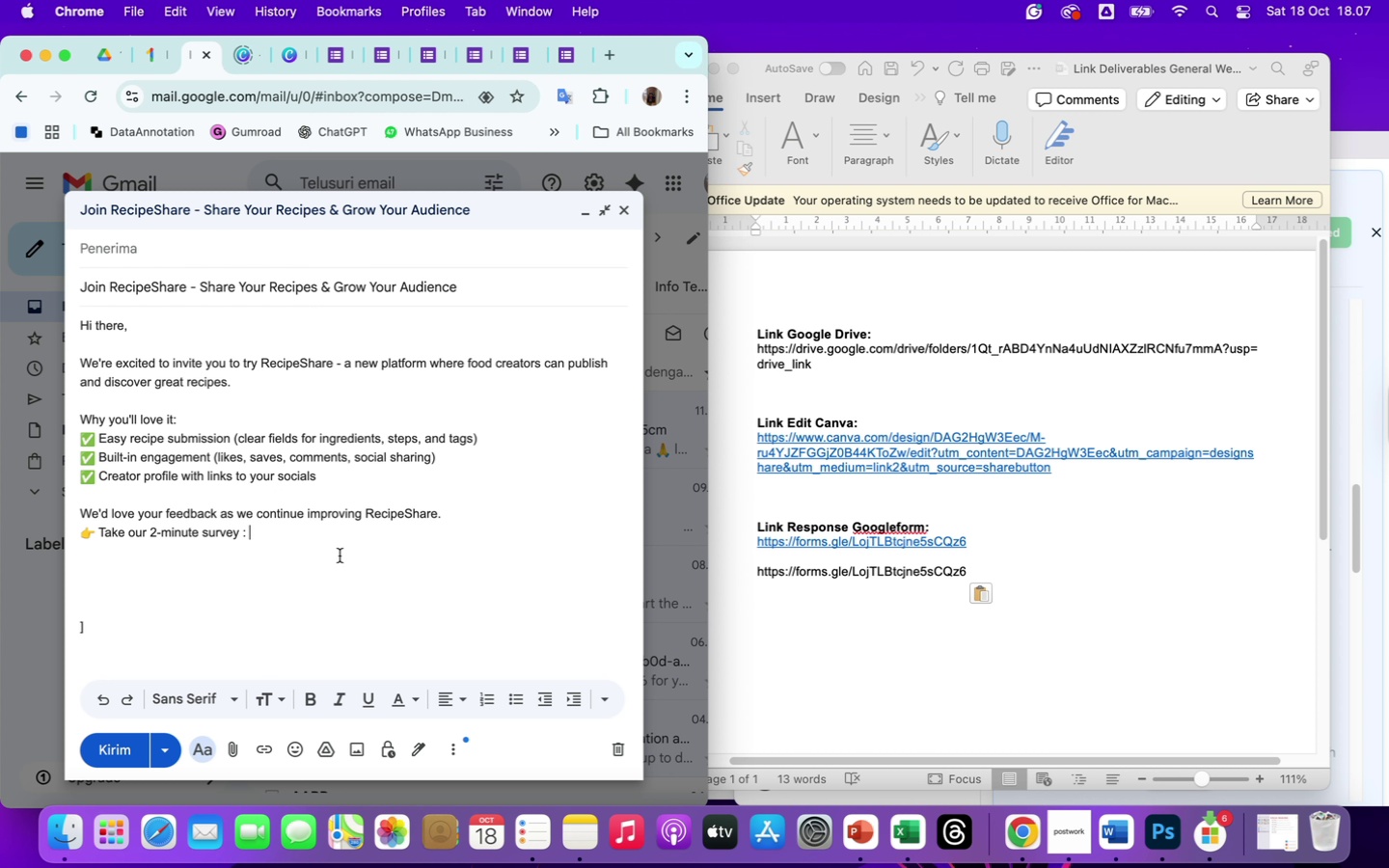 
type({)
key(Backspace)
type([https://forms.gle/Loj)
 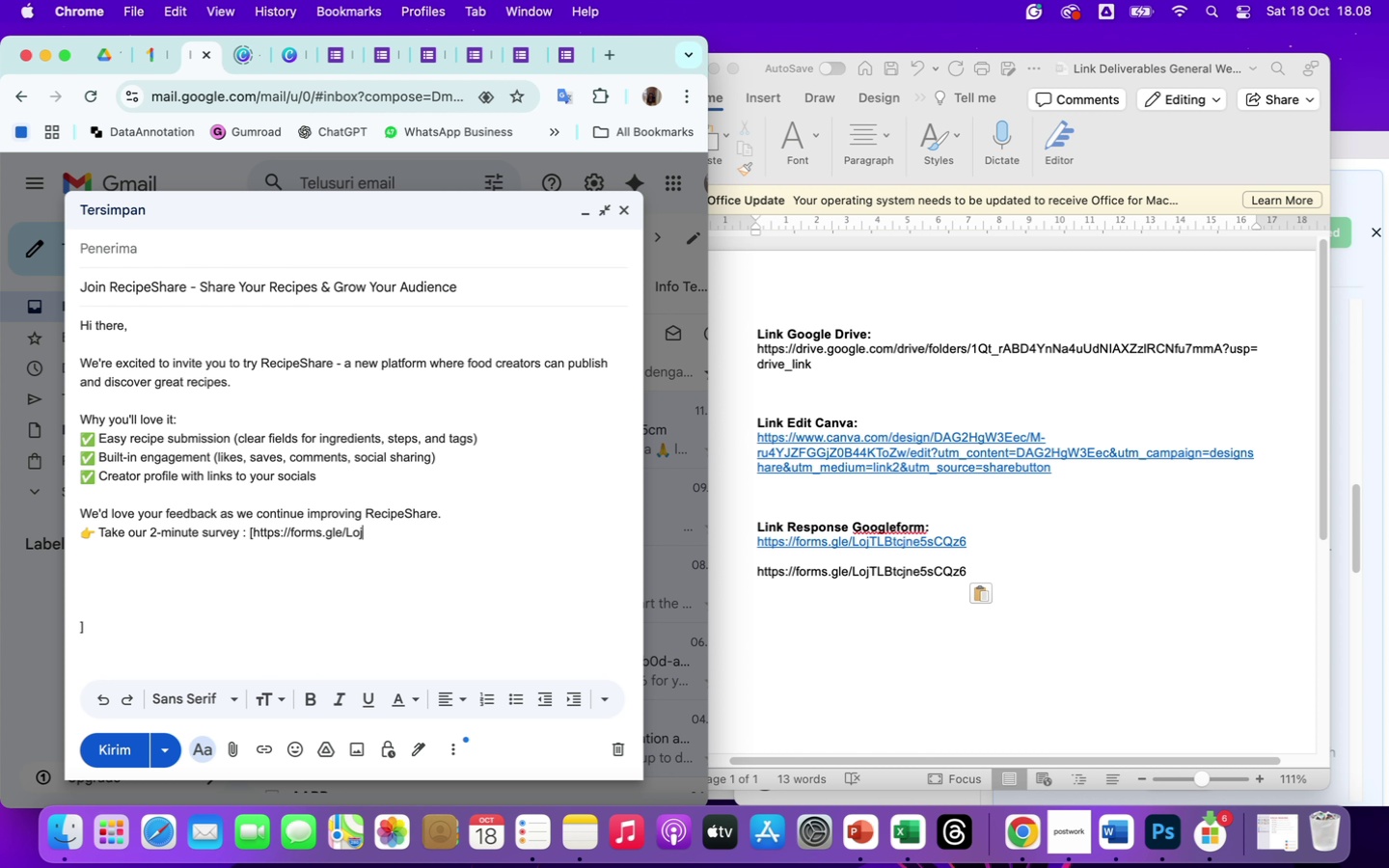 
type(TLBtcjne5sCQz6])
 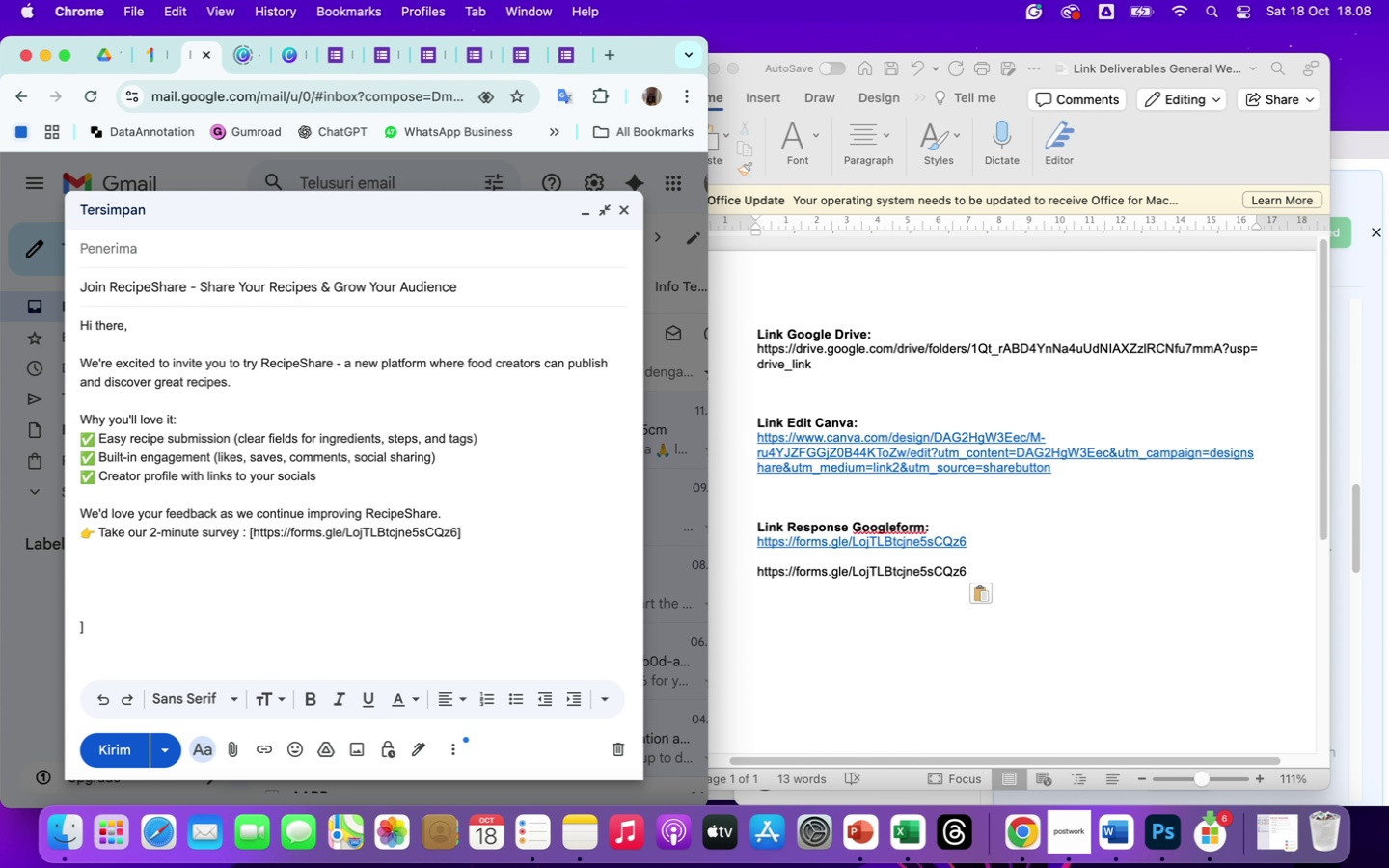 
key(Enter)
 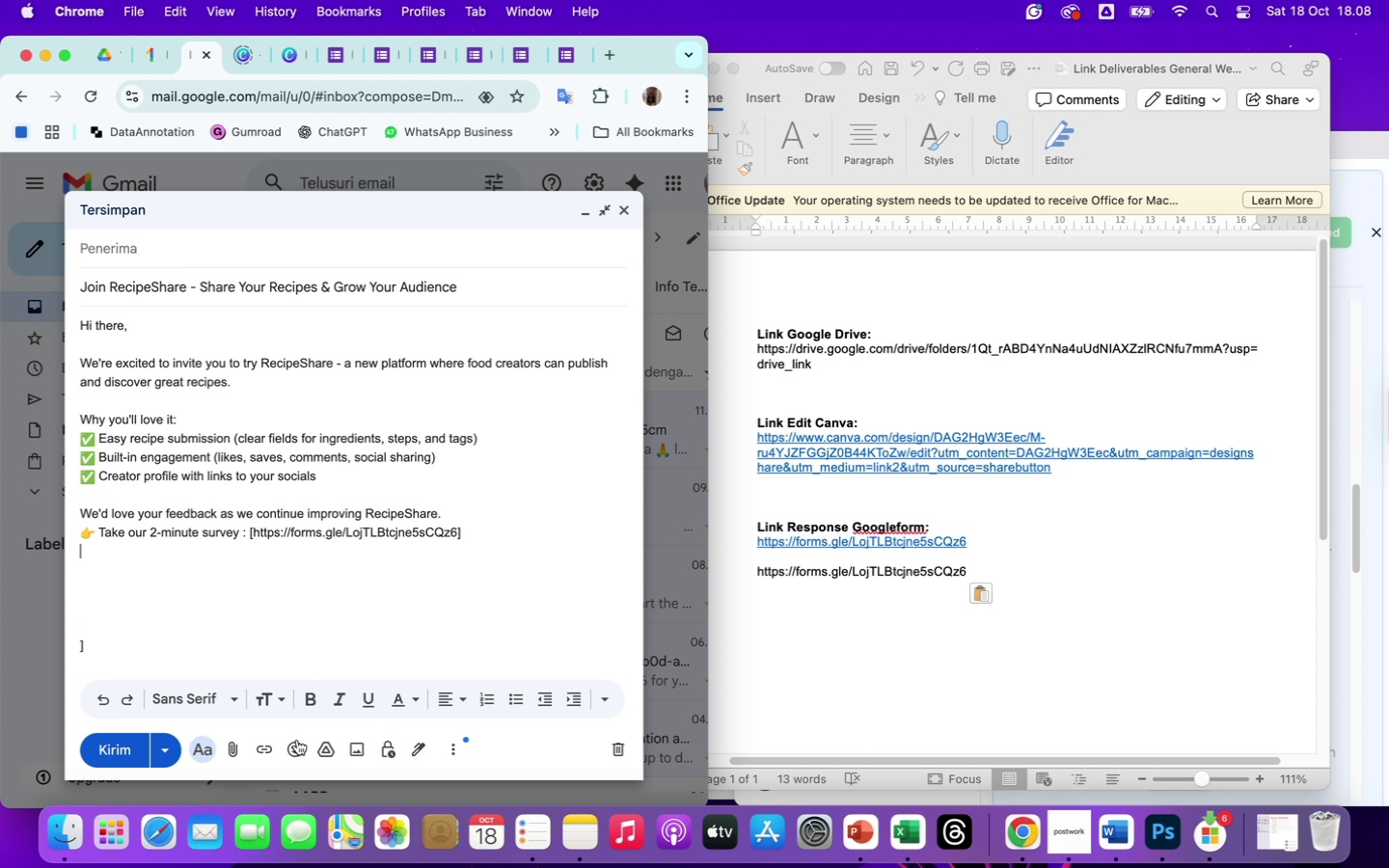 
left_click([297, 747])
 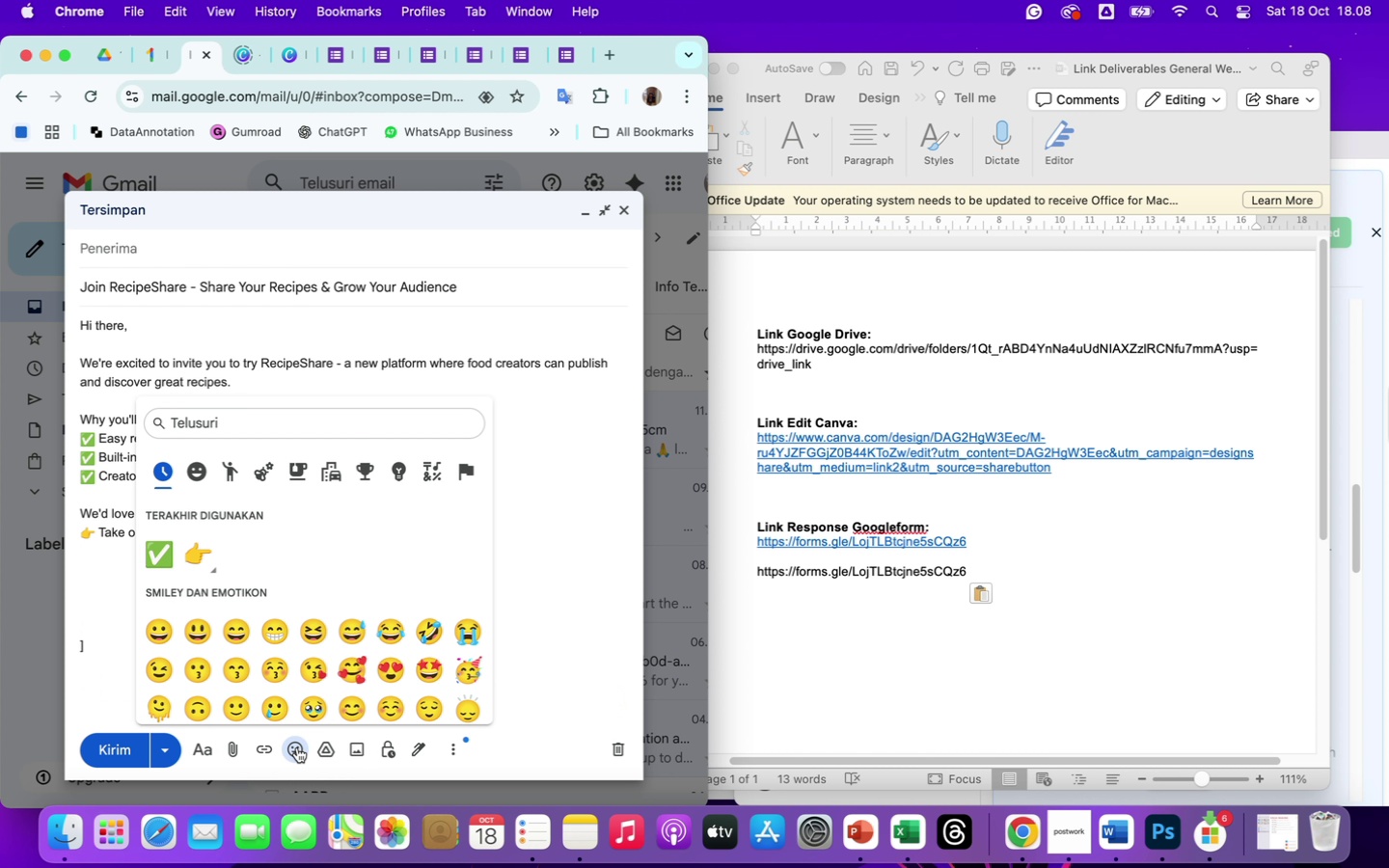 
left_click([191, 565])
 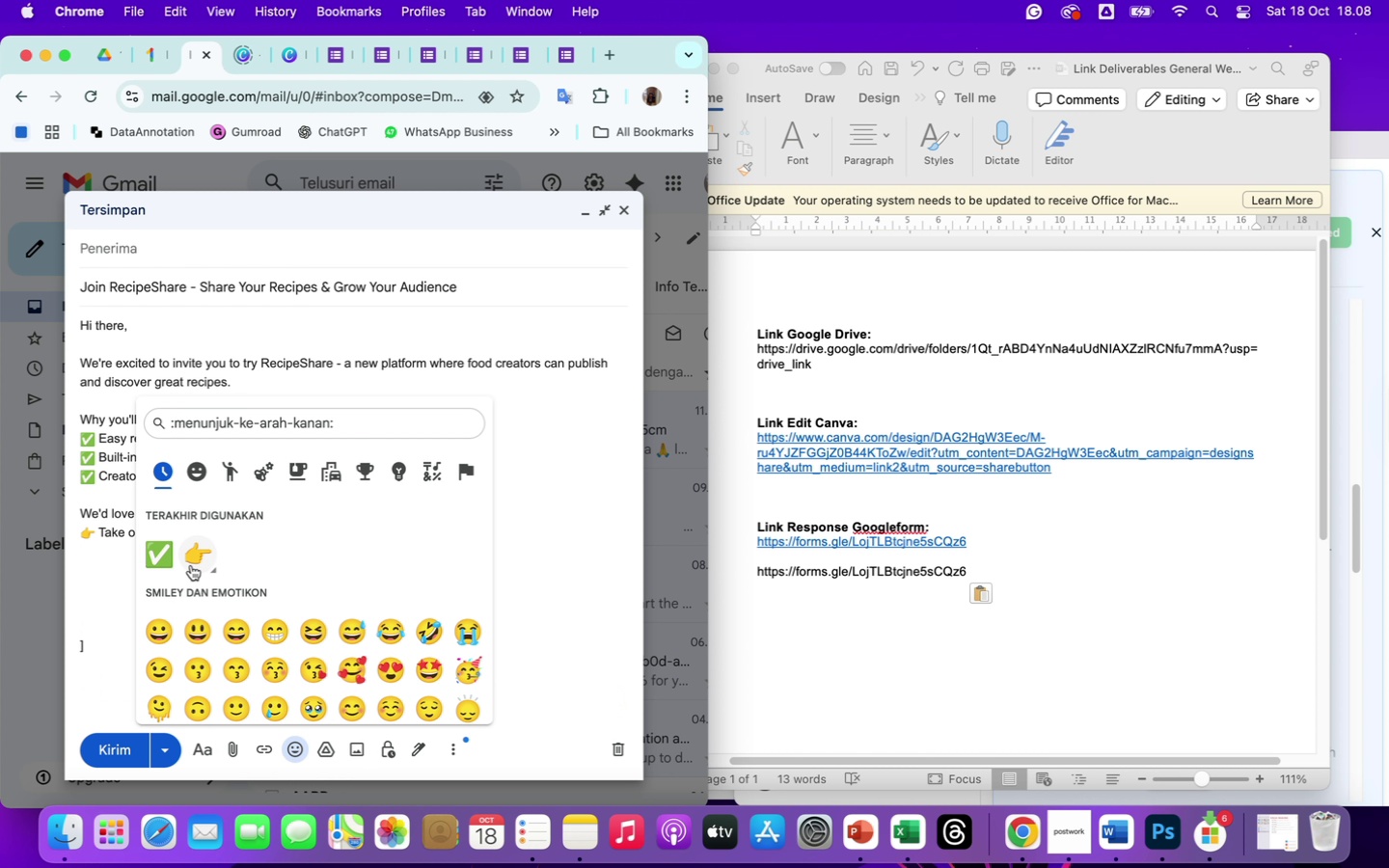 
key(Space)
 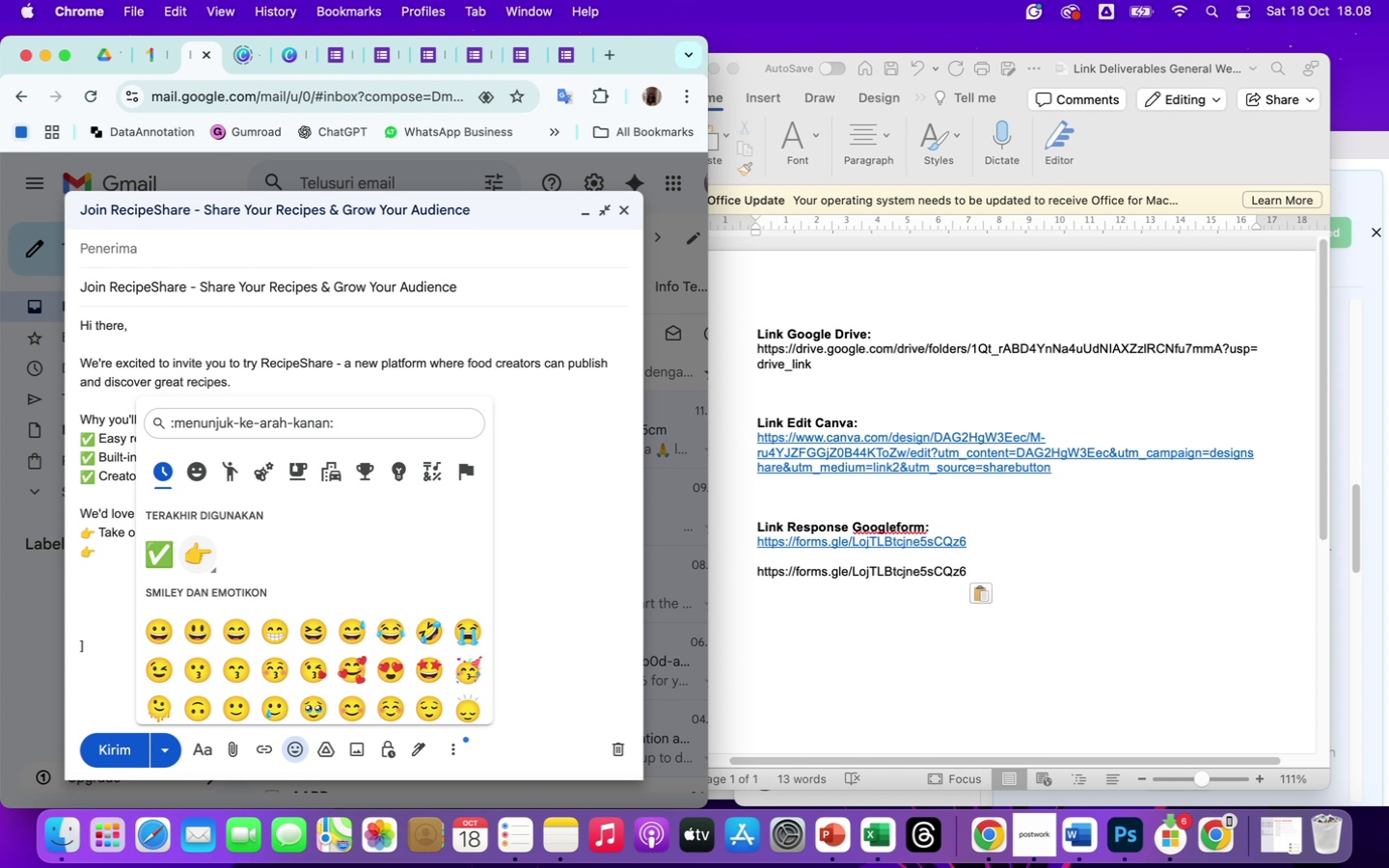 
wait(17.23)
 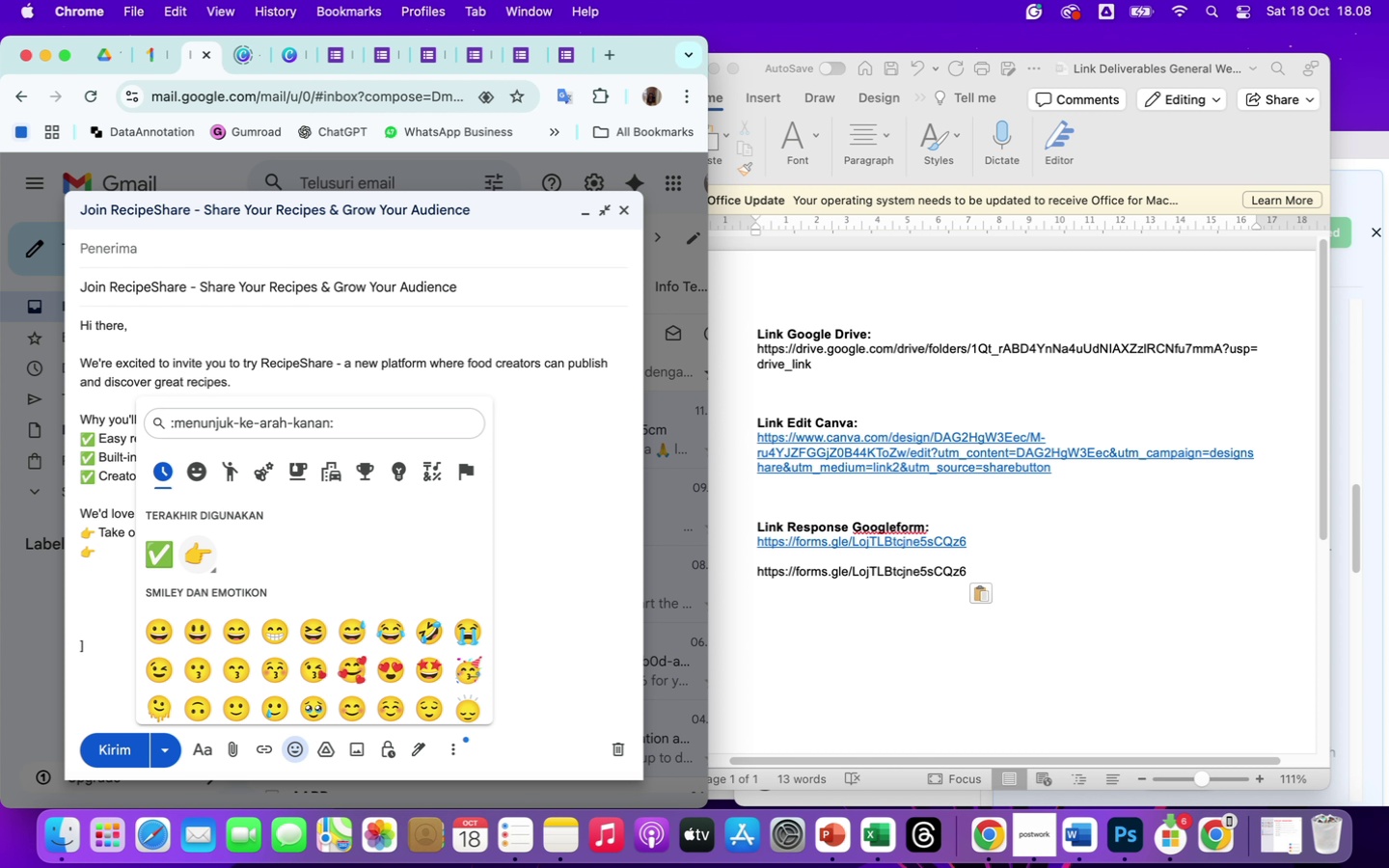 
left_click([114, 555])
 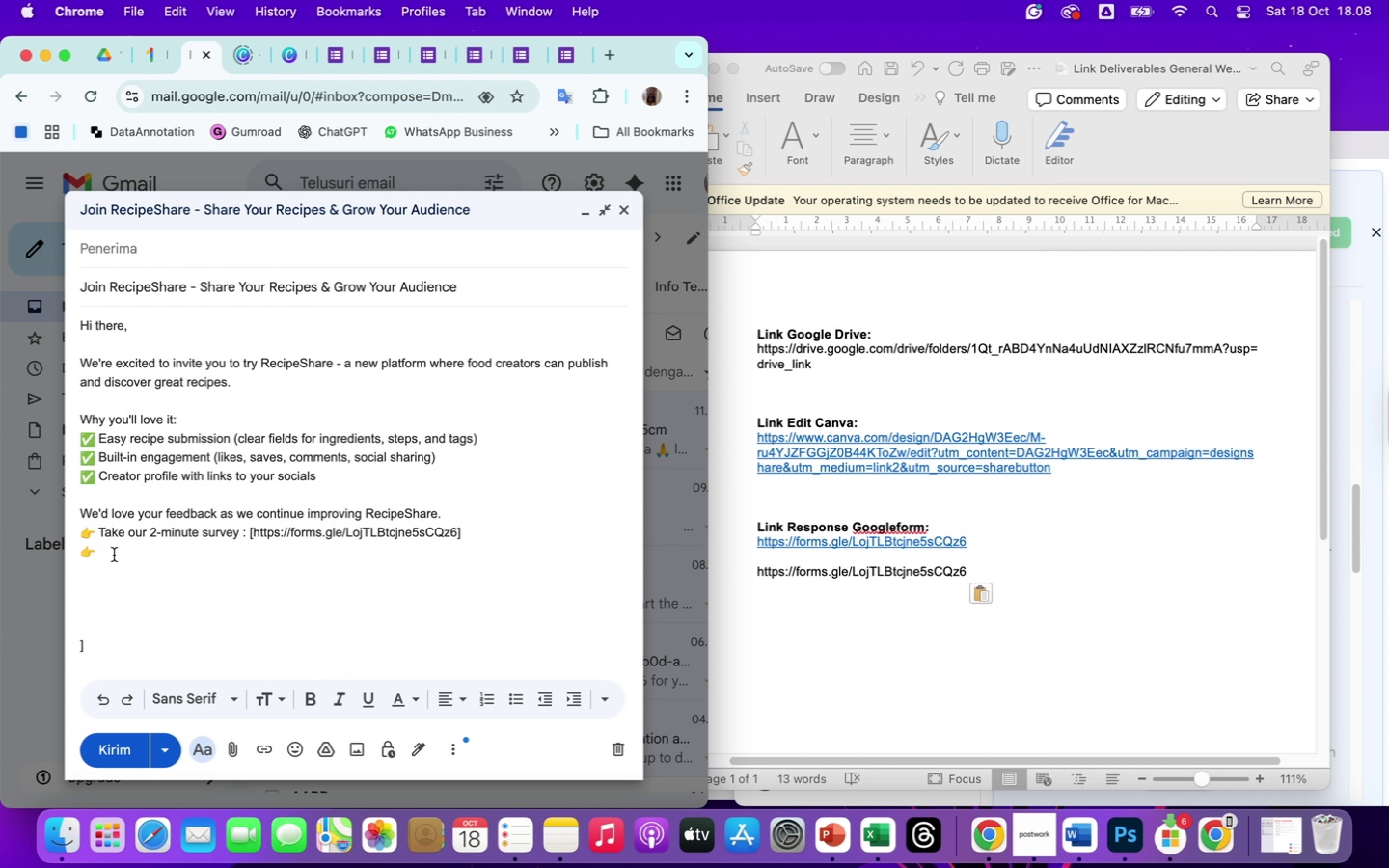 
type(Submit your first recipe)
 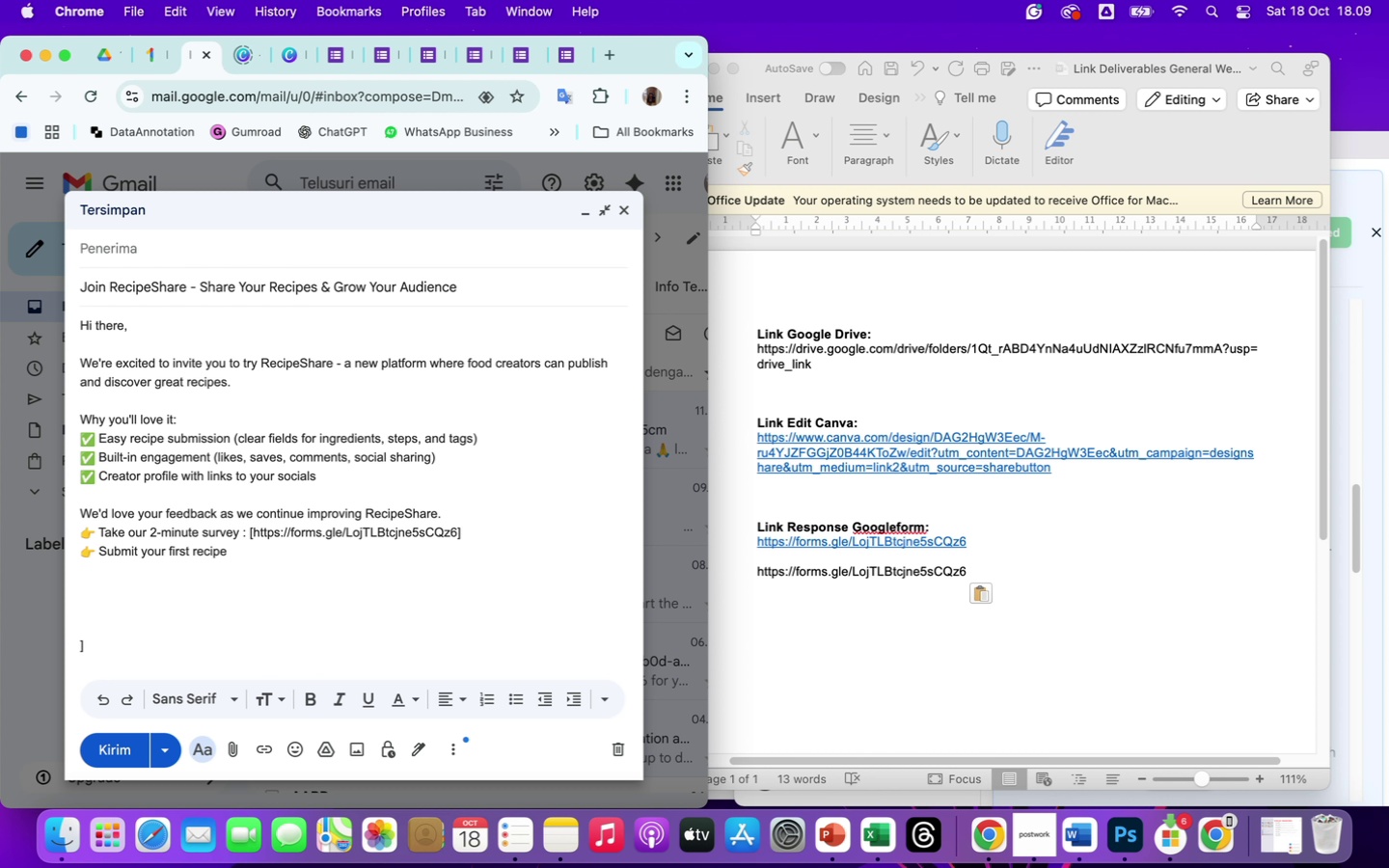 
wait(6.33)
 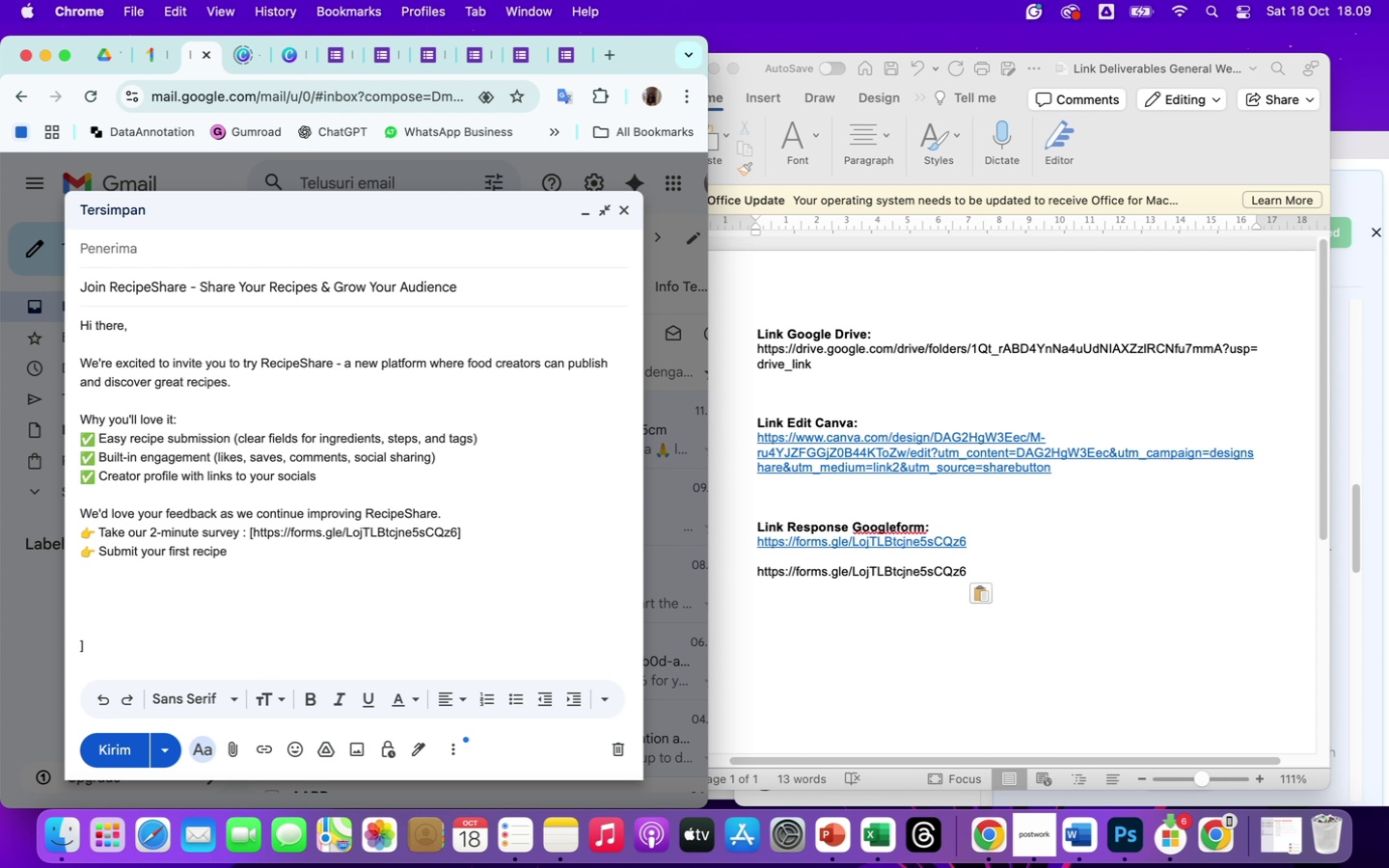 
key(Shift+ShiftRight)
 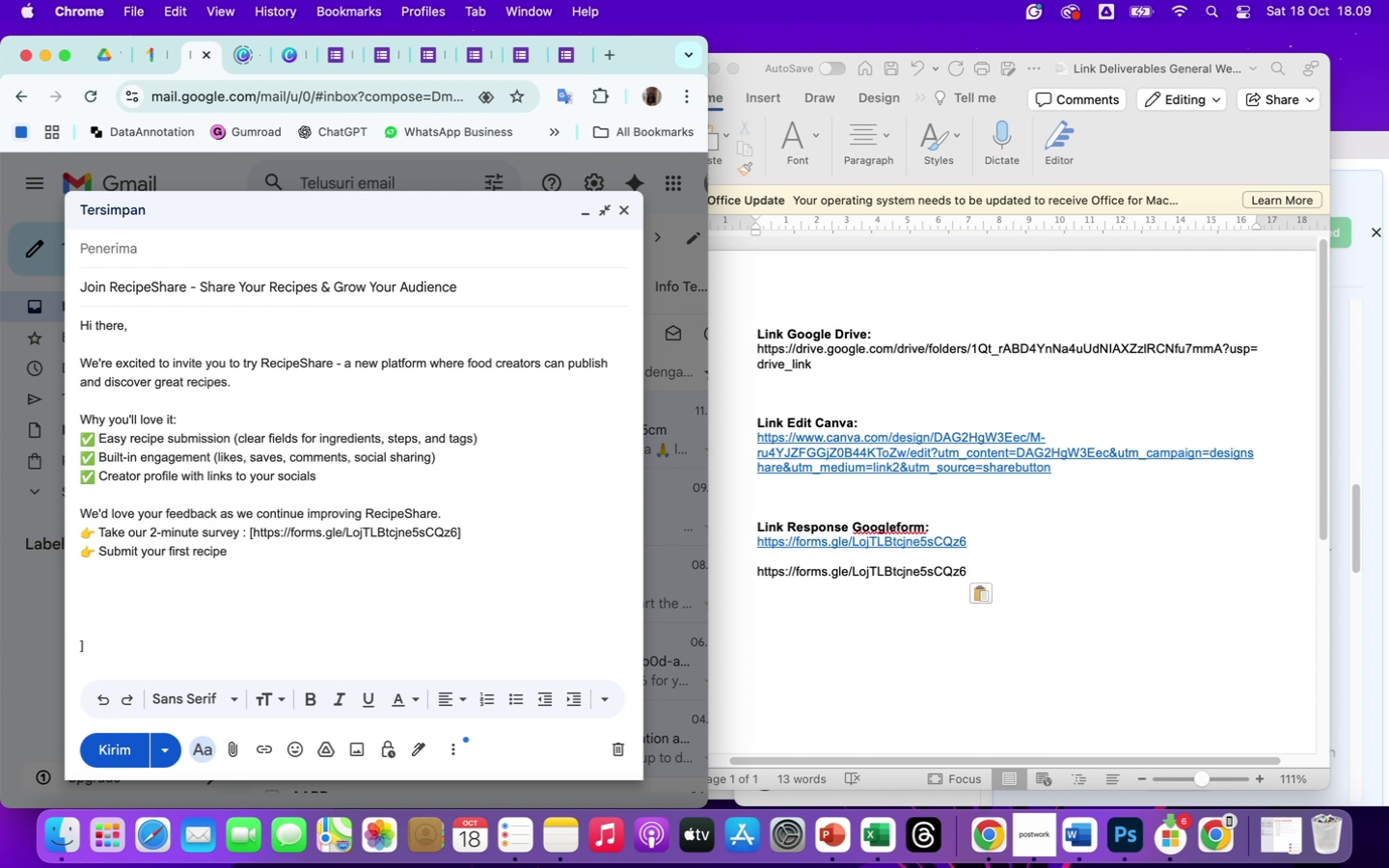 
key(Shift+Semicolon)
 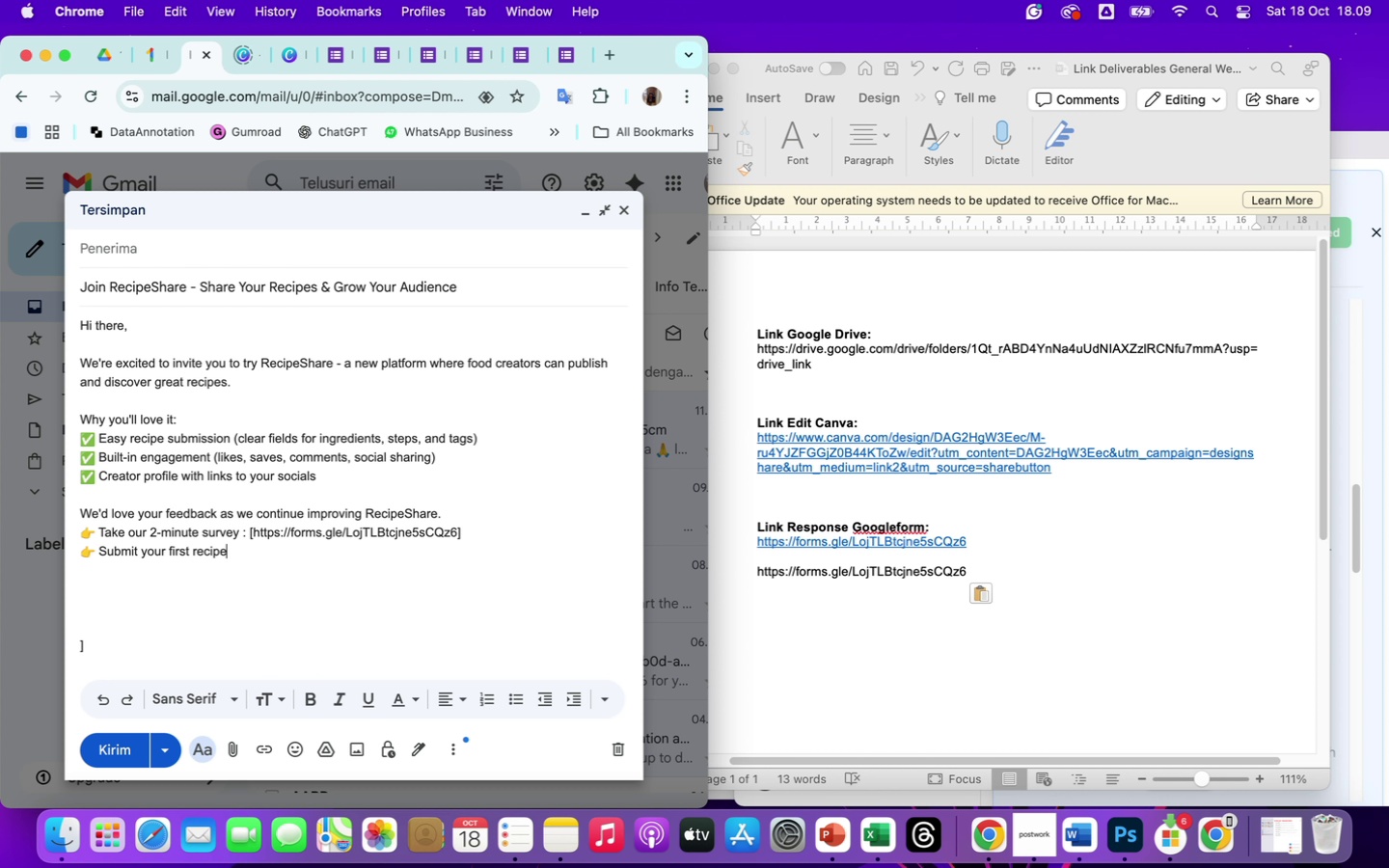 
key(Space)
 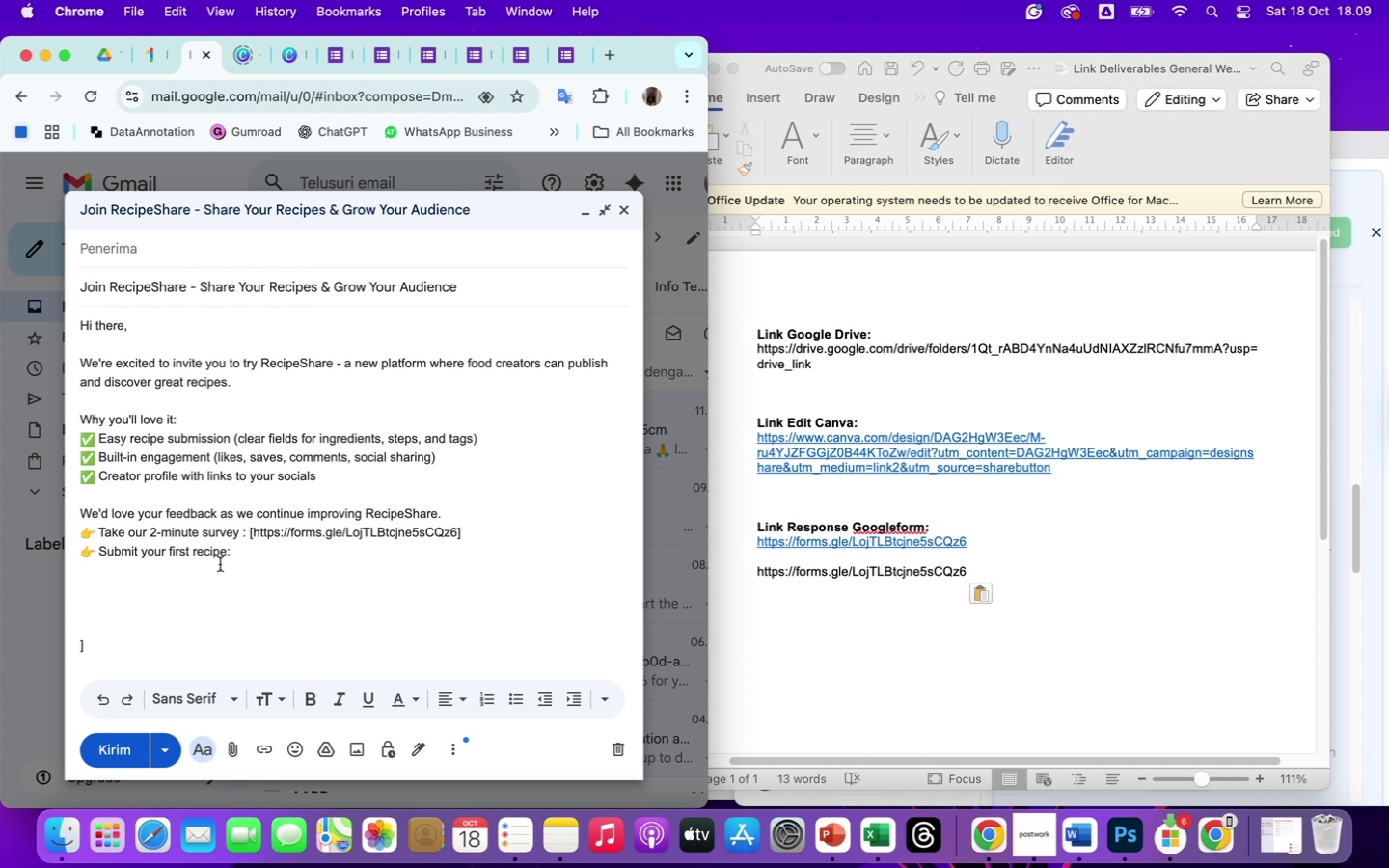 
left_click([243, 533])
 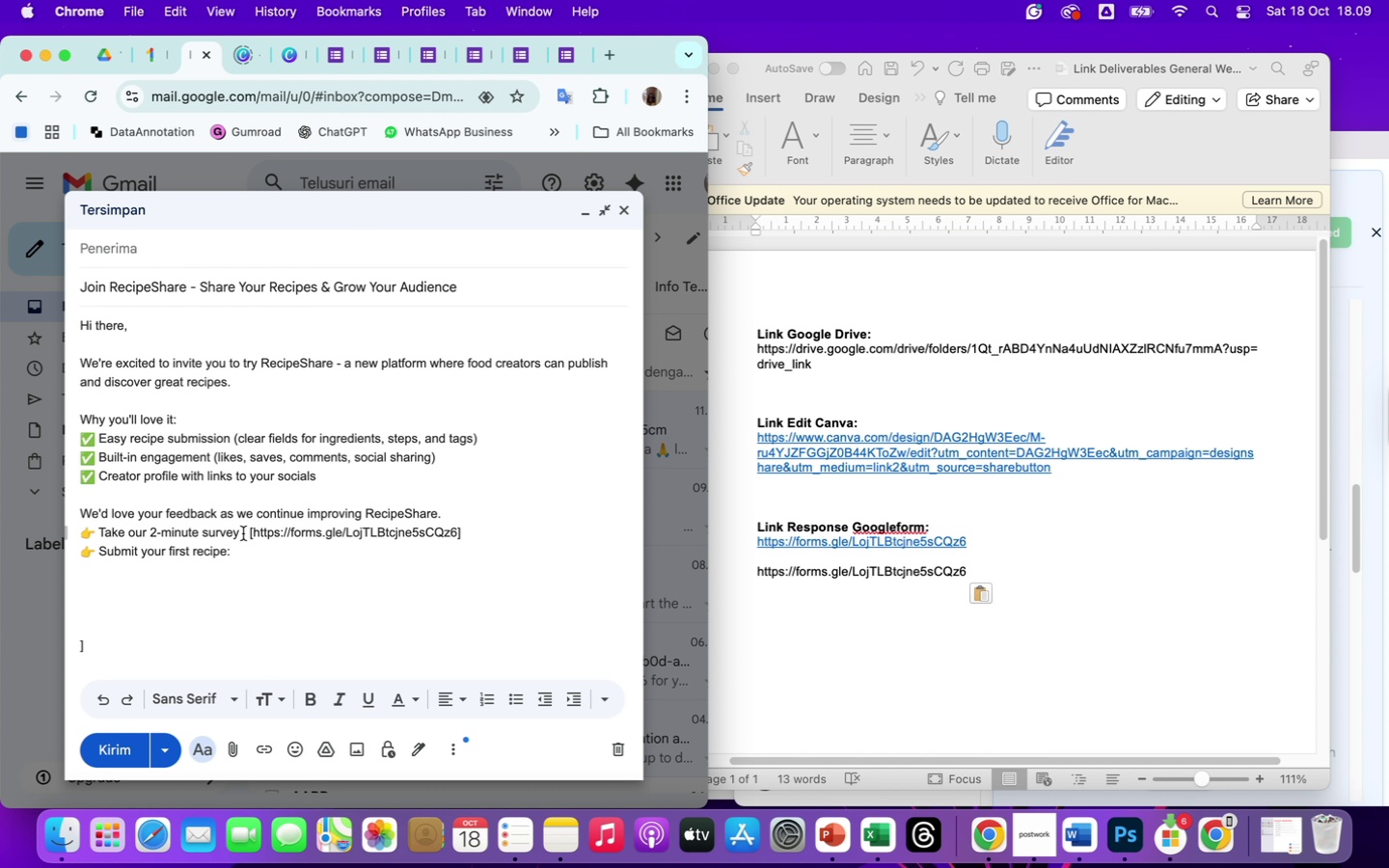 
key(Backspace)
 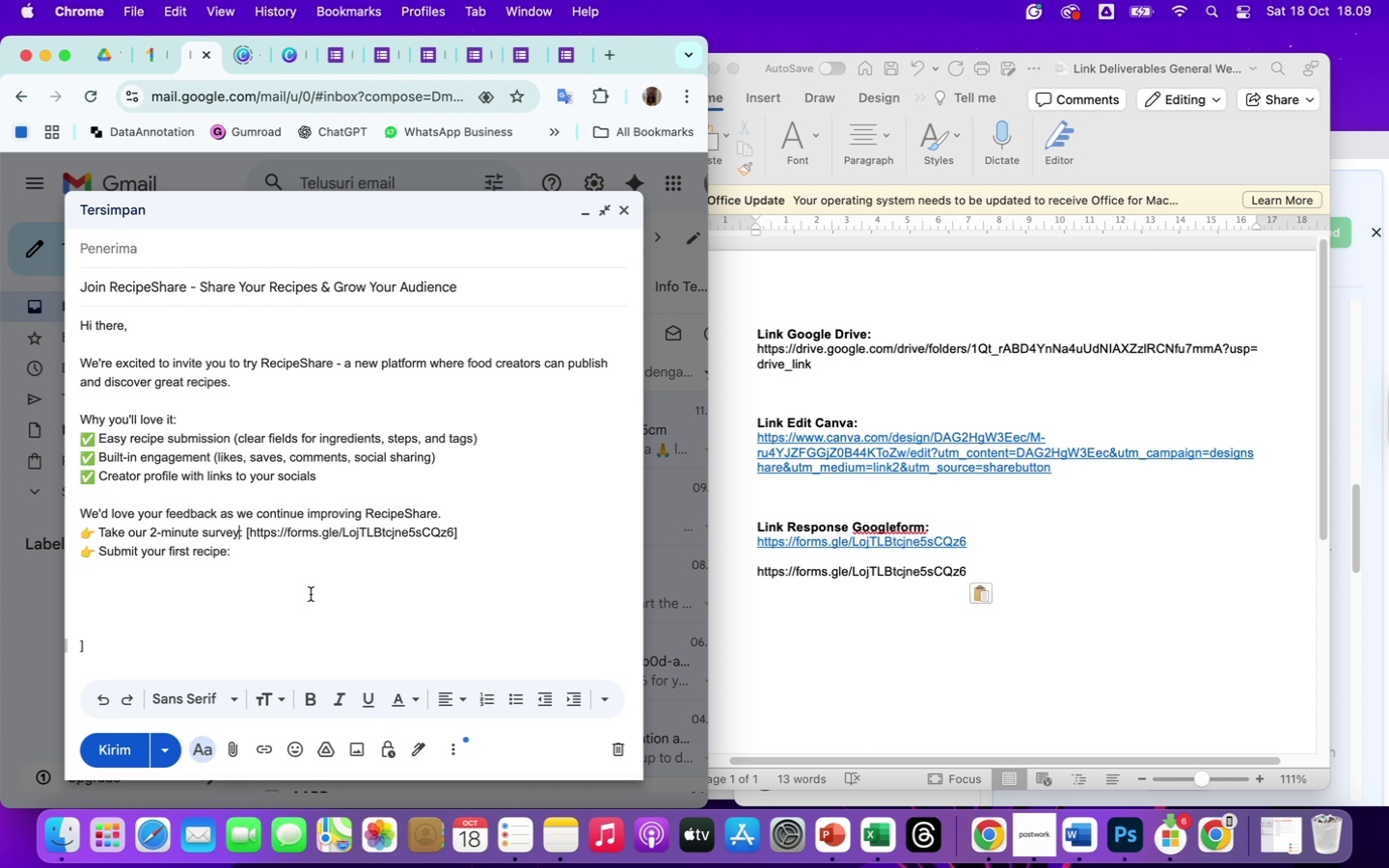 
left_click([269, 567])
 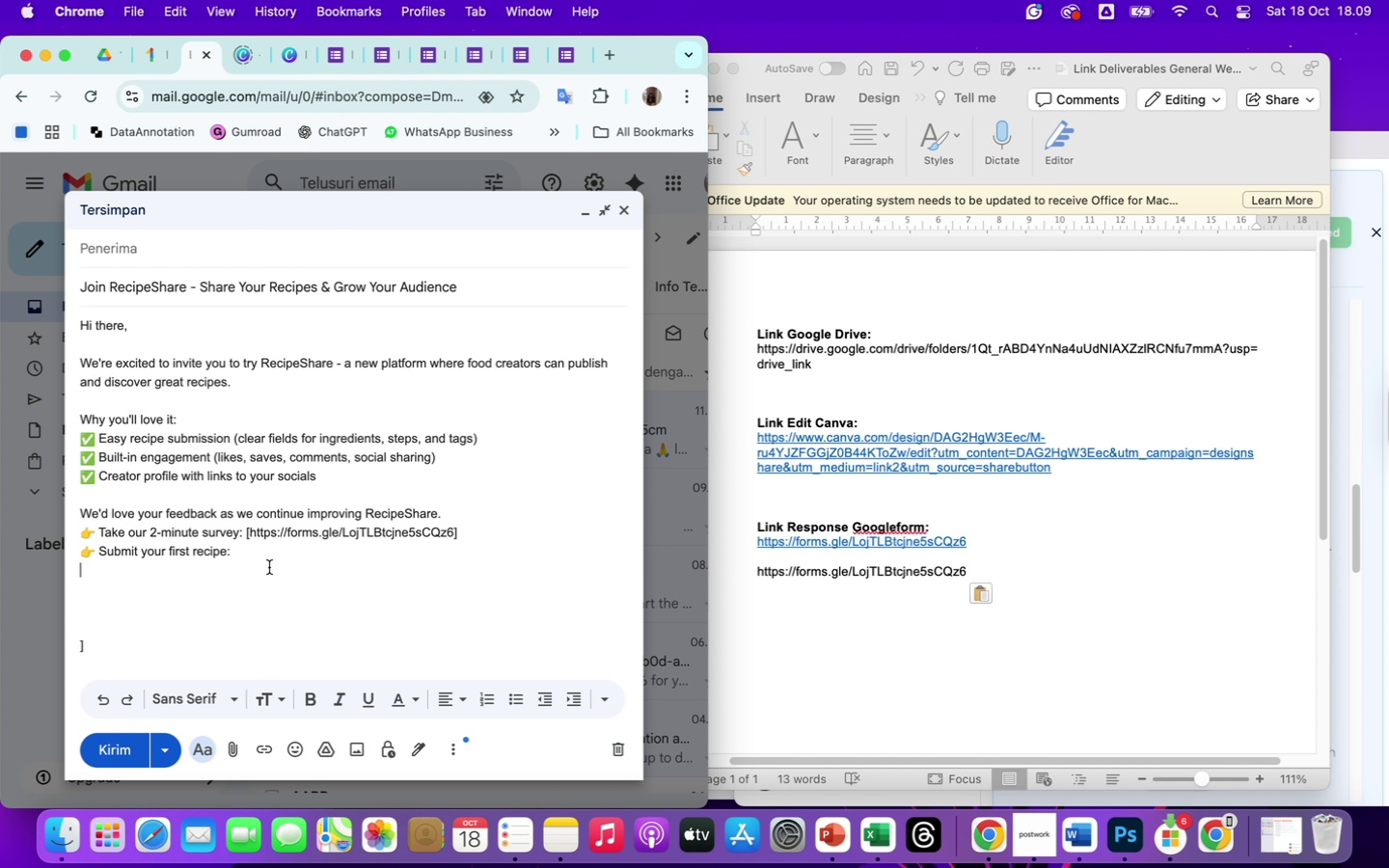 
left_click([262, 551])
 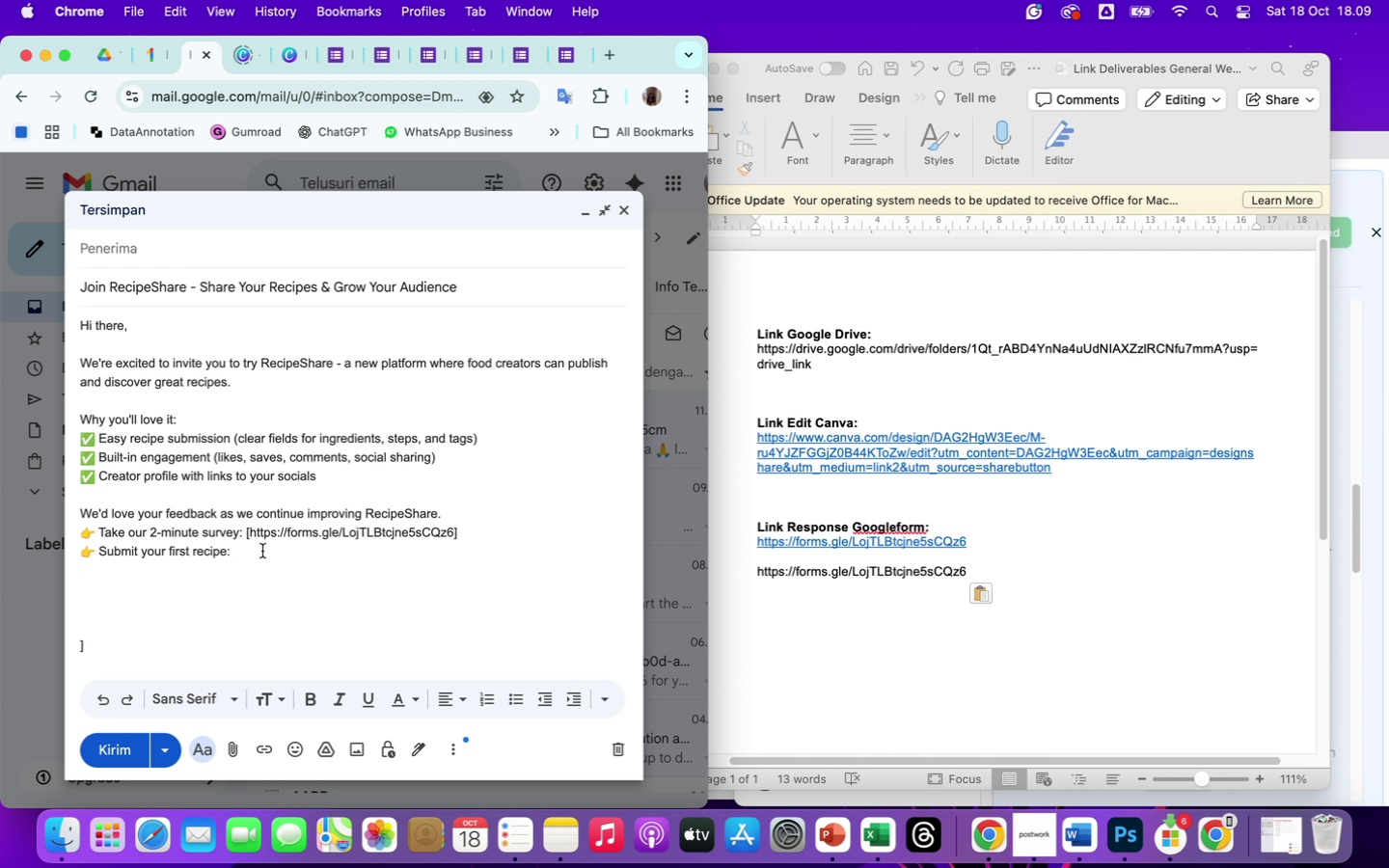 
wait(5.52)
 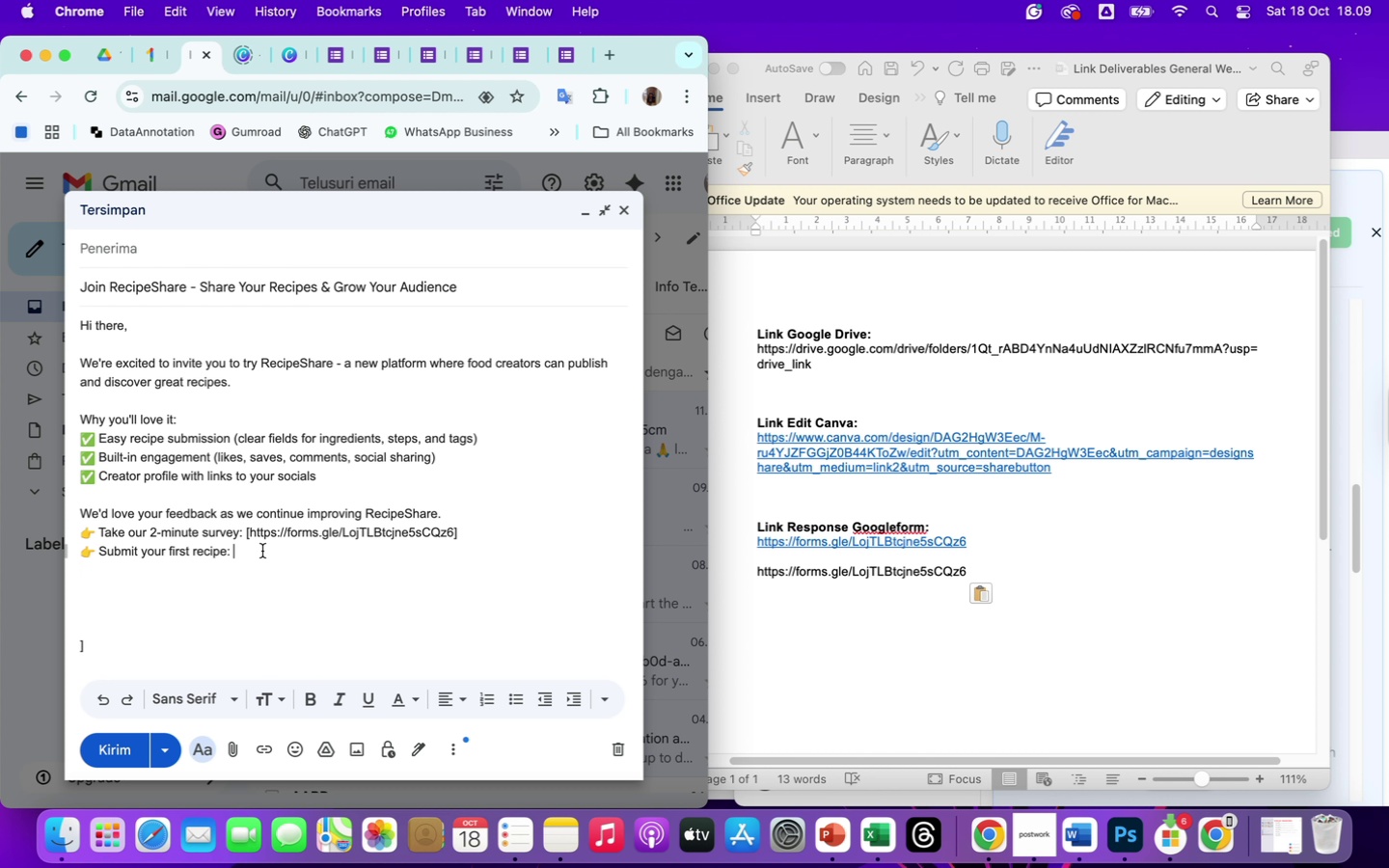 
key(Shift+9)
 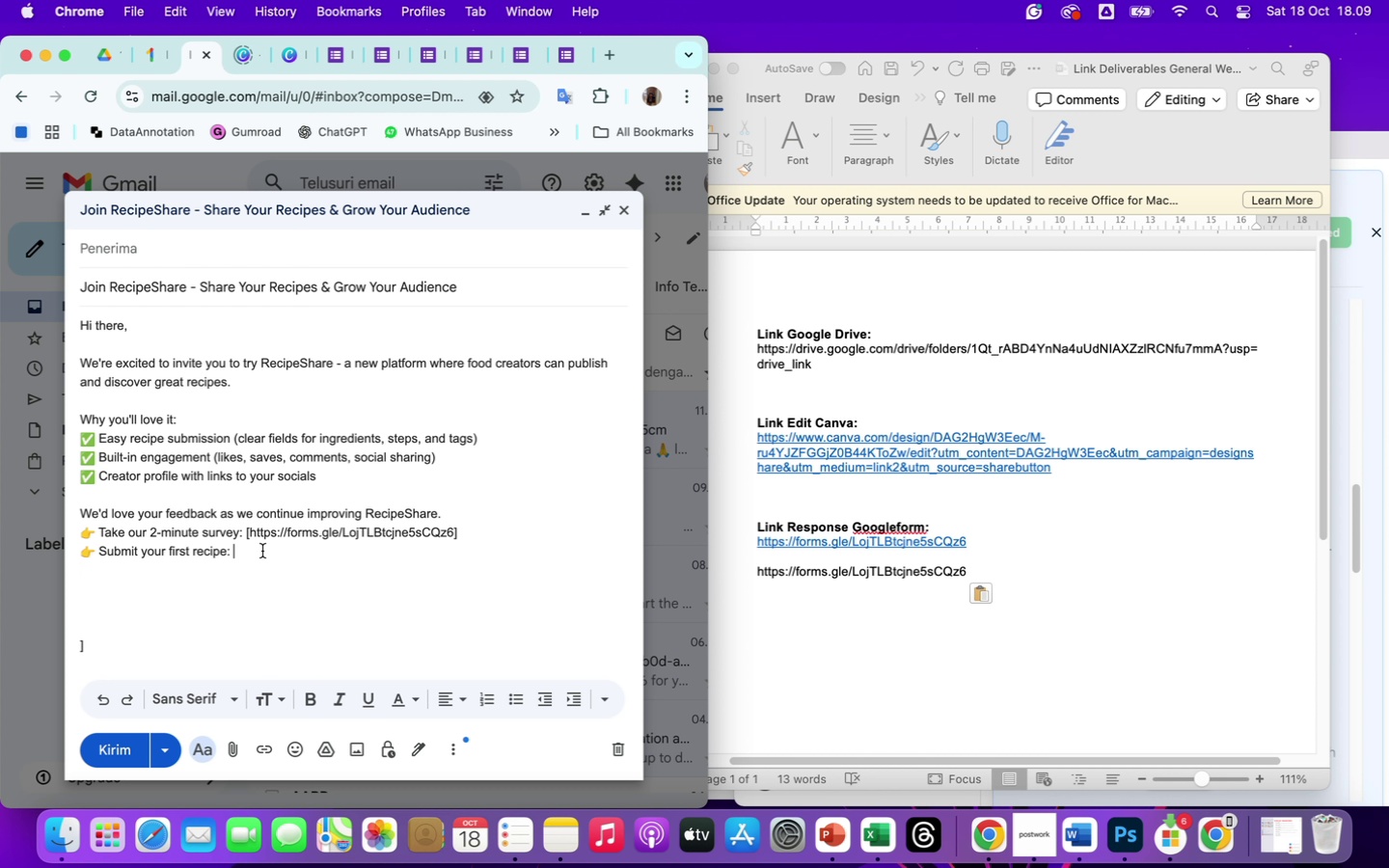 
key(Backspace)
 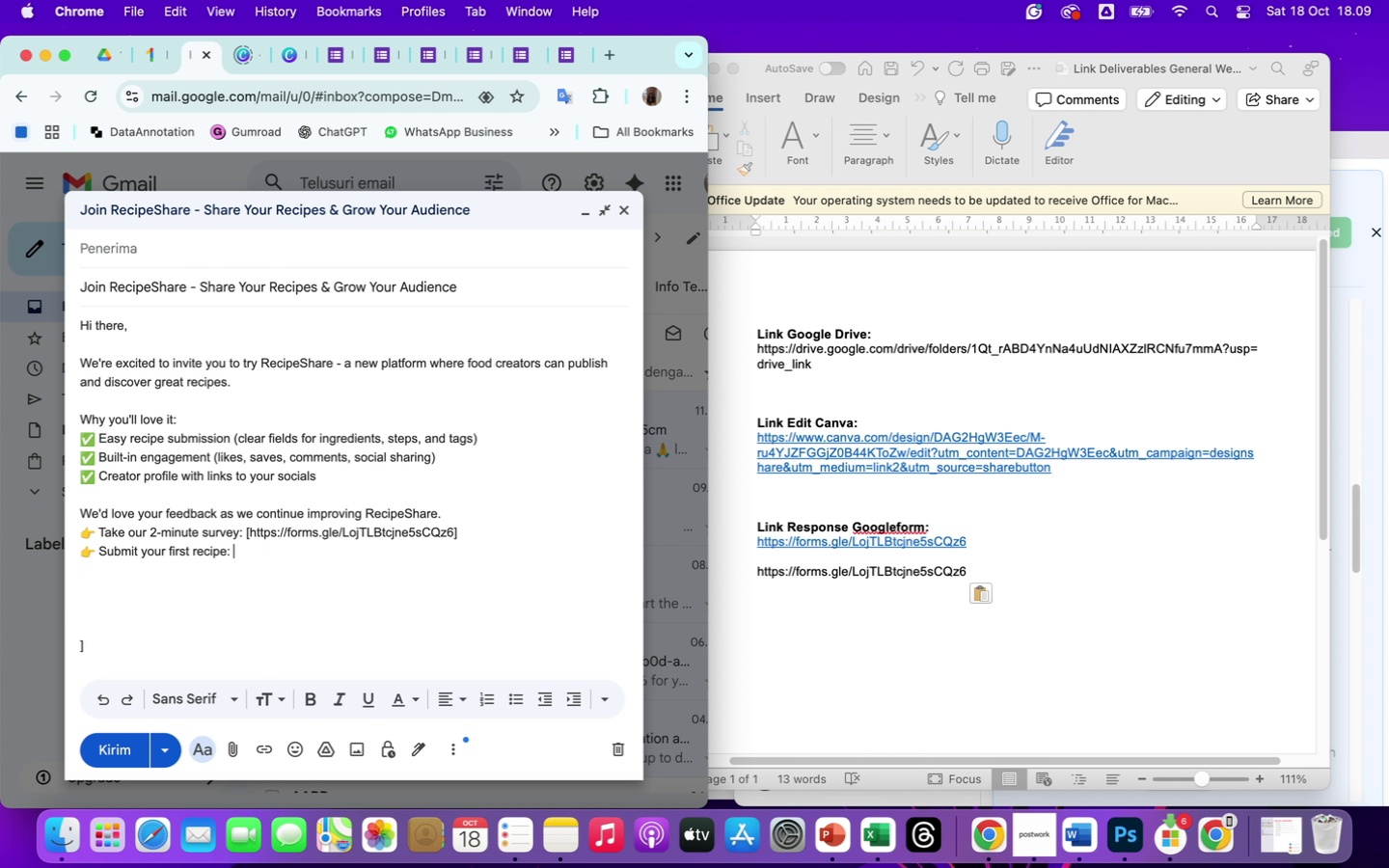 
type([https://)
 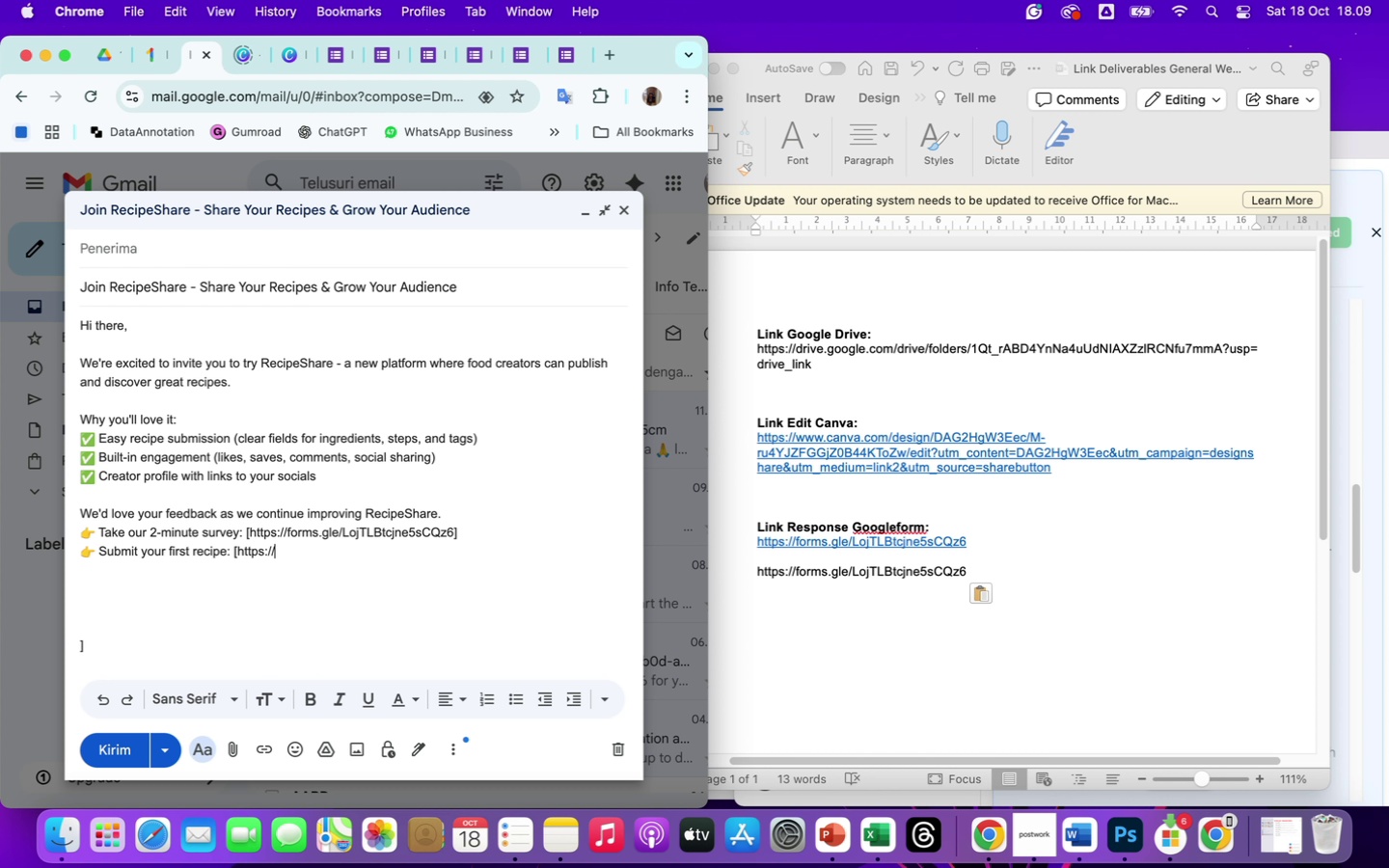 
wait(12.88)
 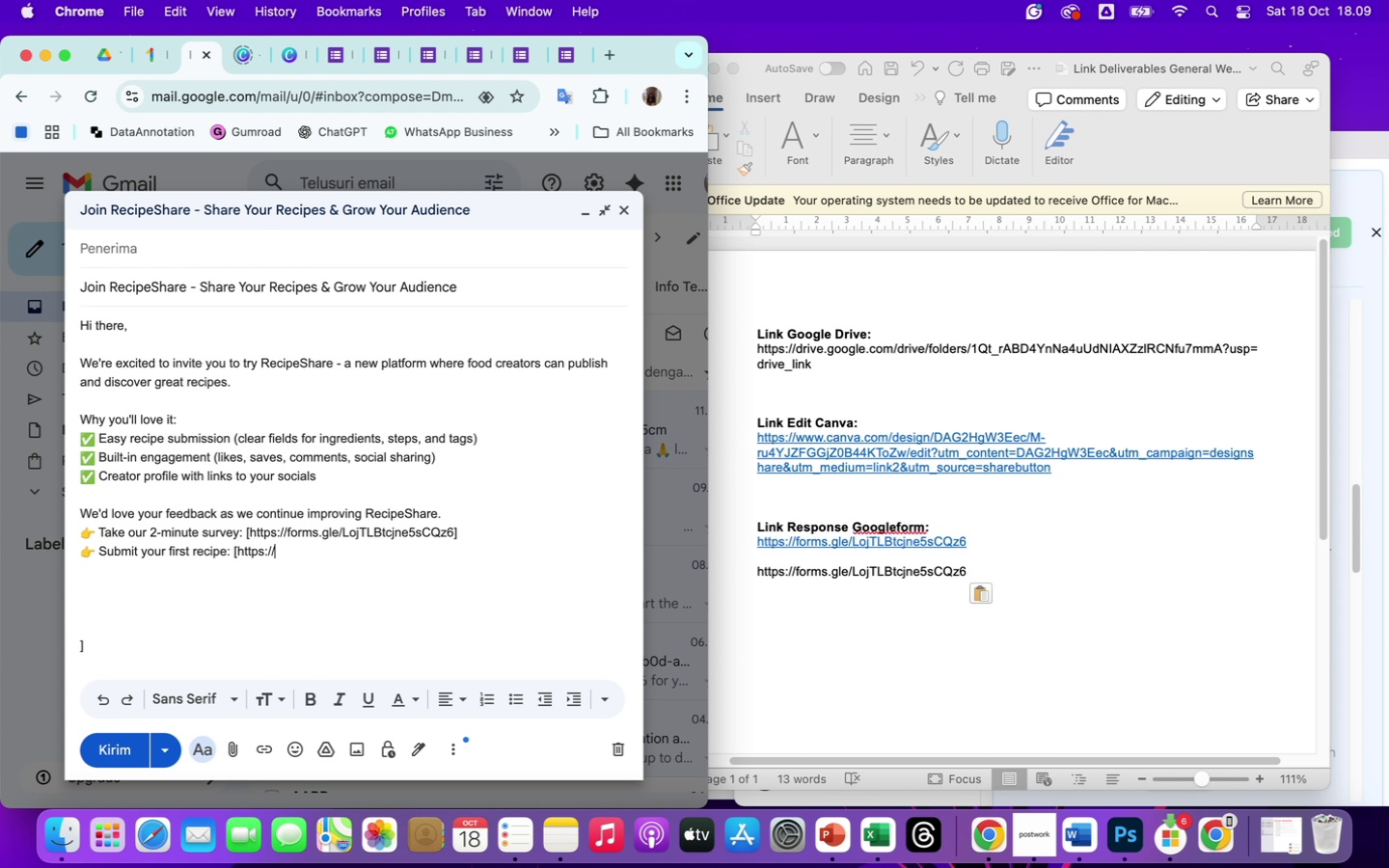 
type(www.)
 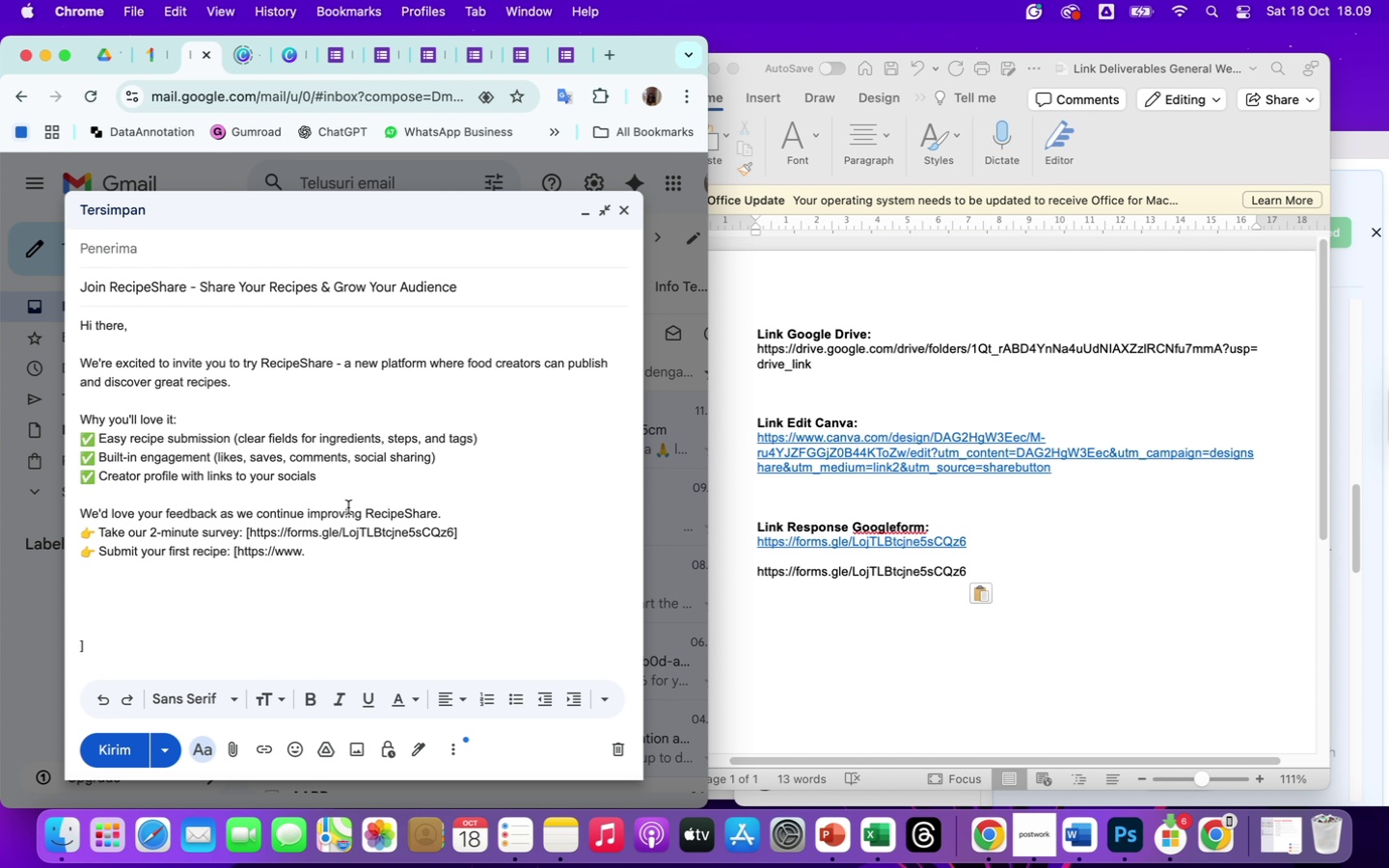 
wait(5.21)
 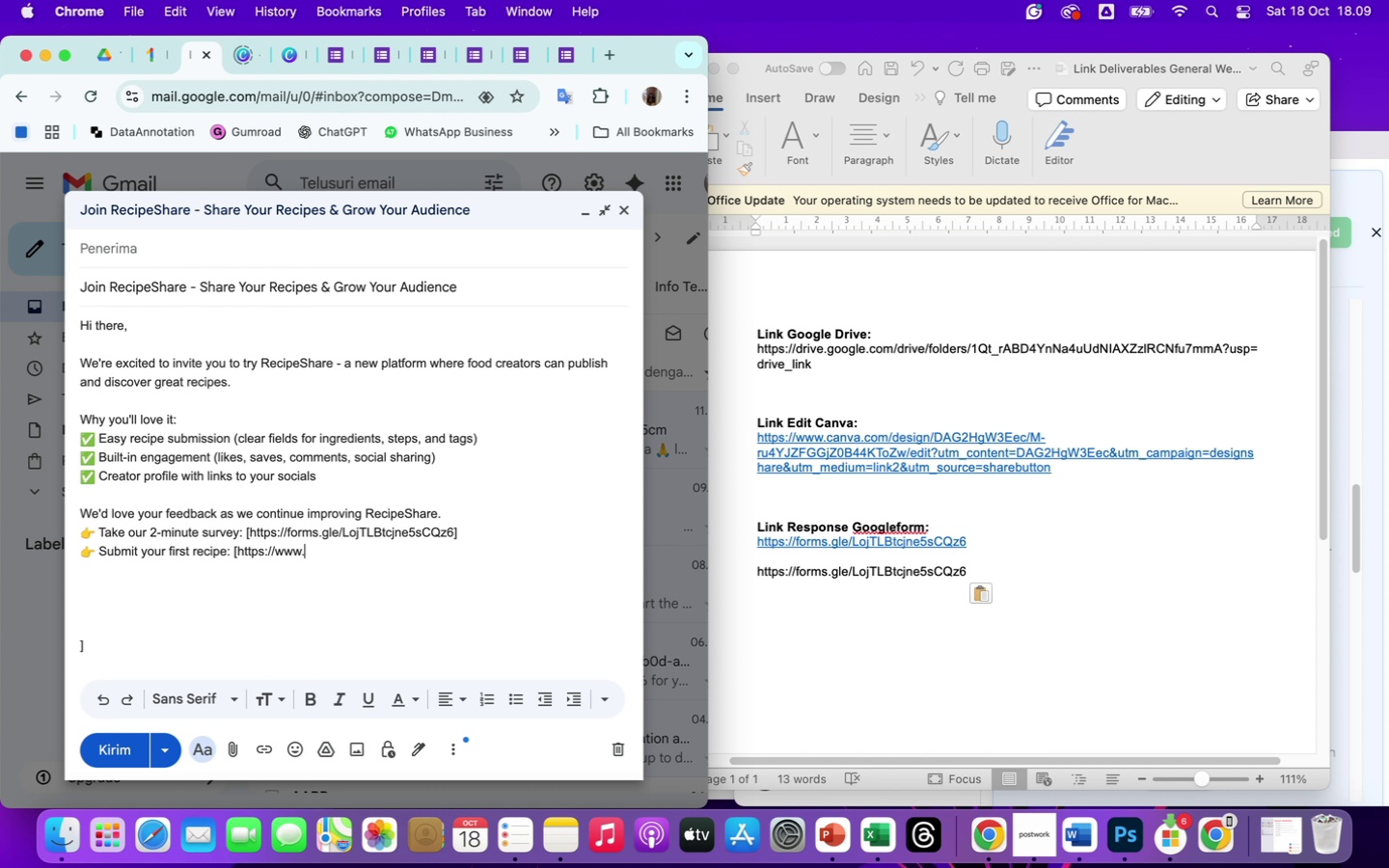 
type(recipeshare.io/submit)
 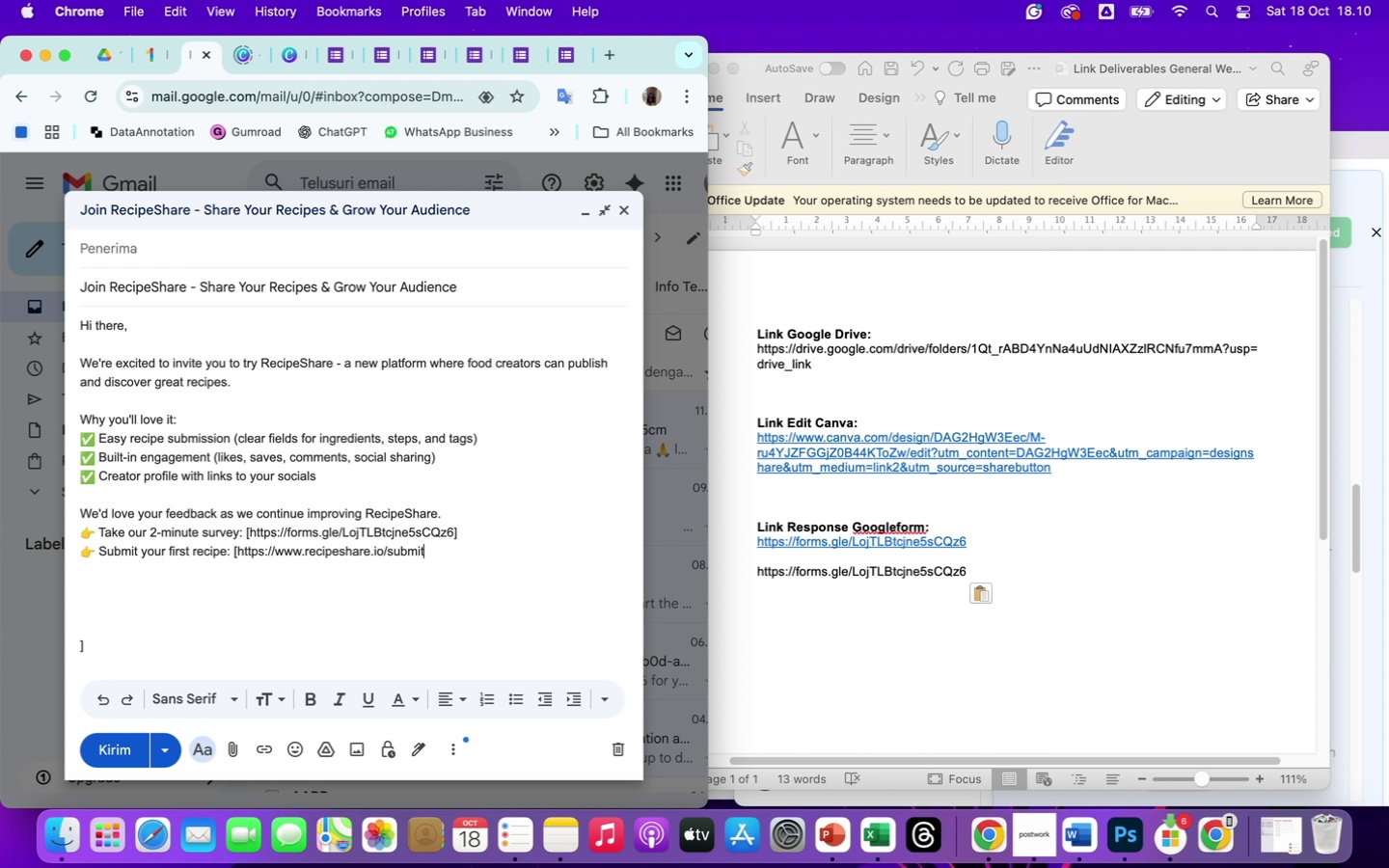 
key(Shift+BracketRight)
 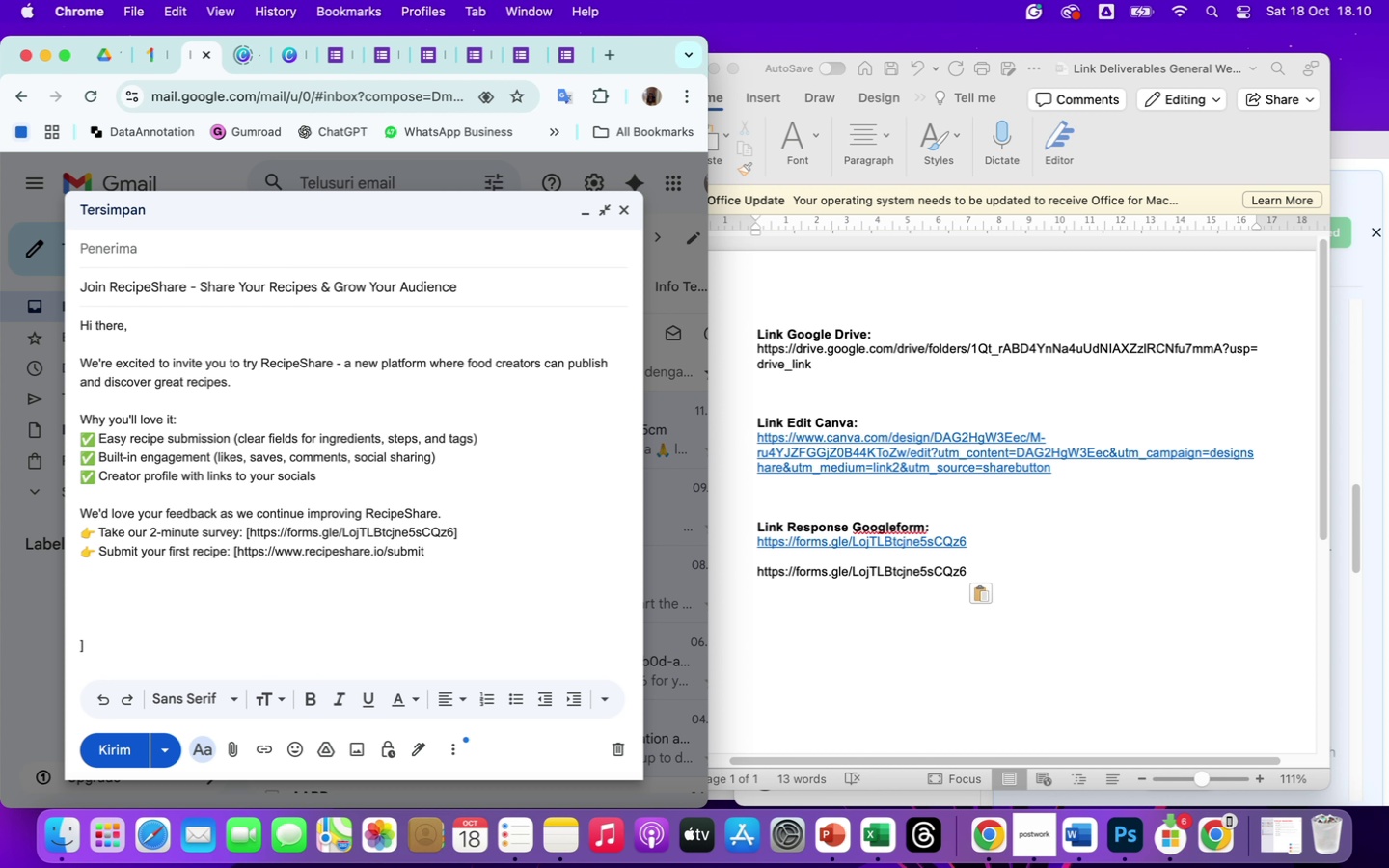 
key(Backspace)
 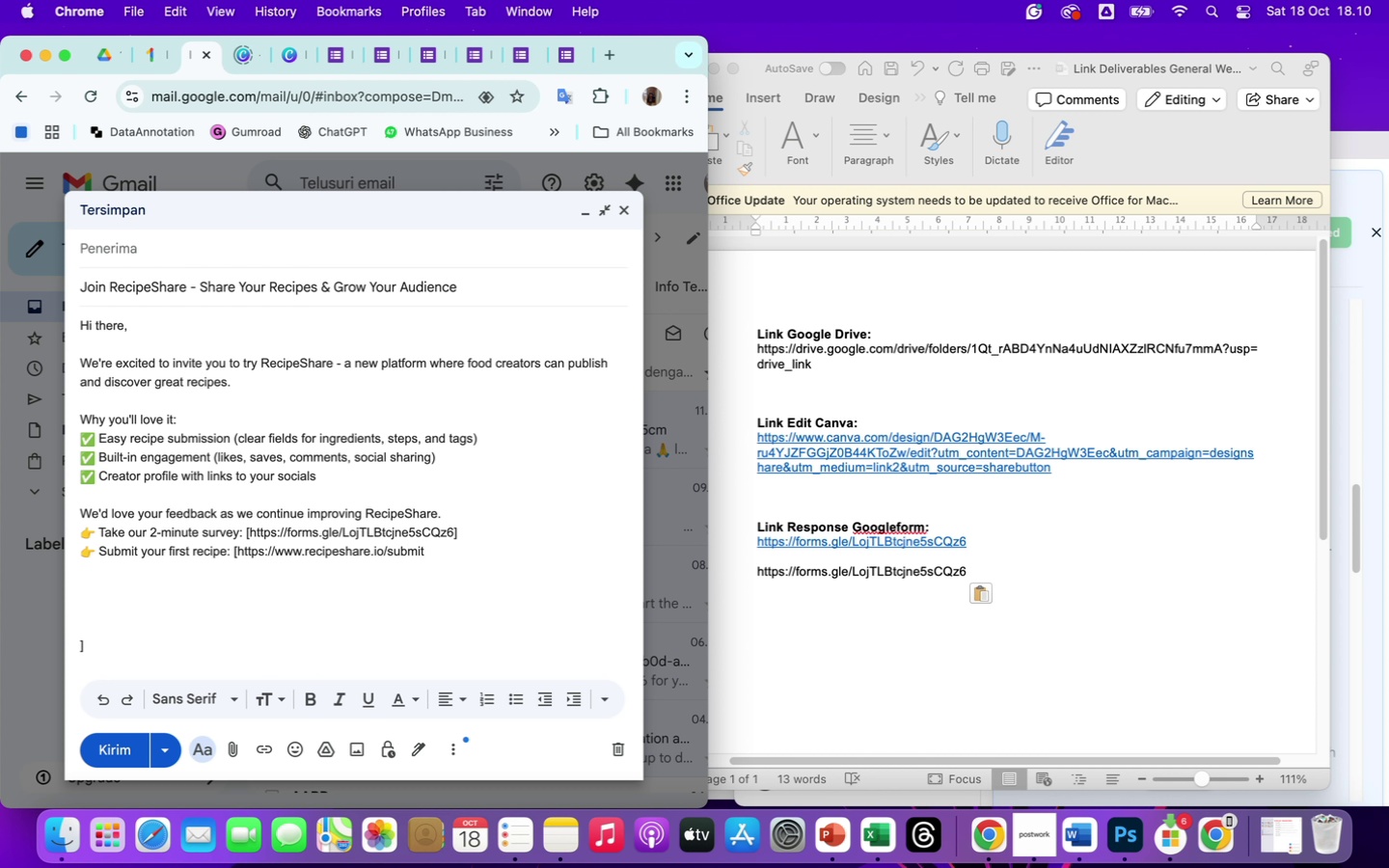 
key(BracketRight)
 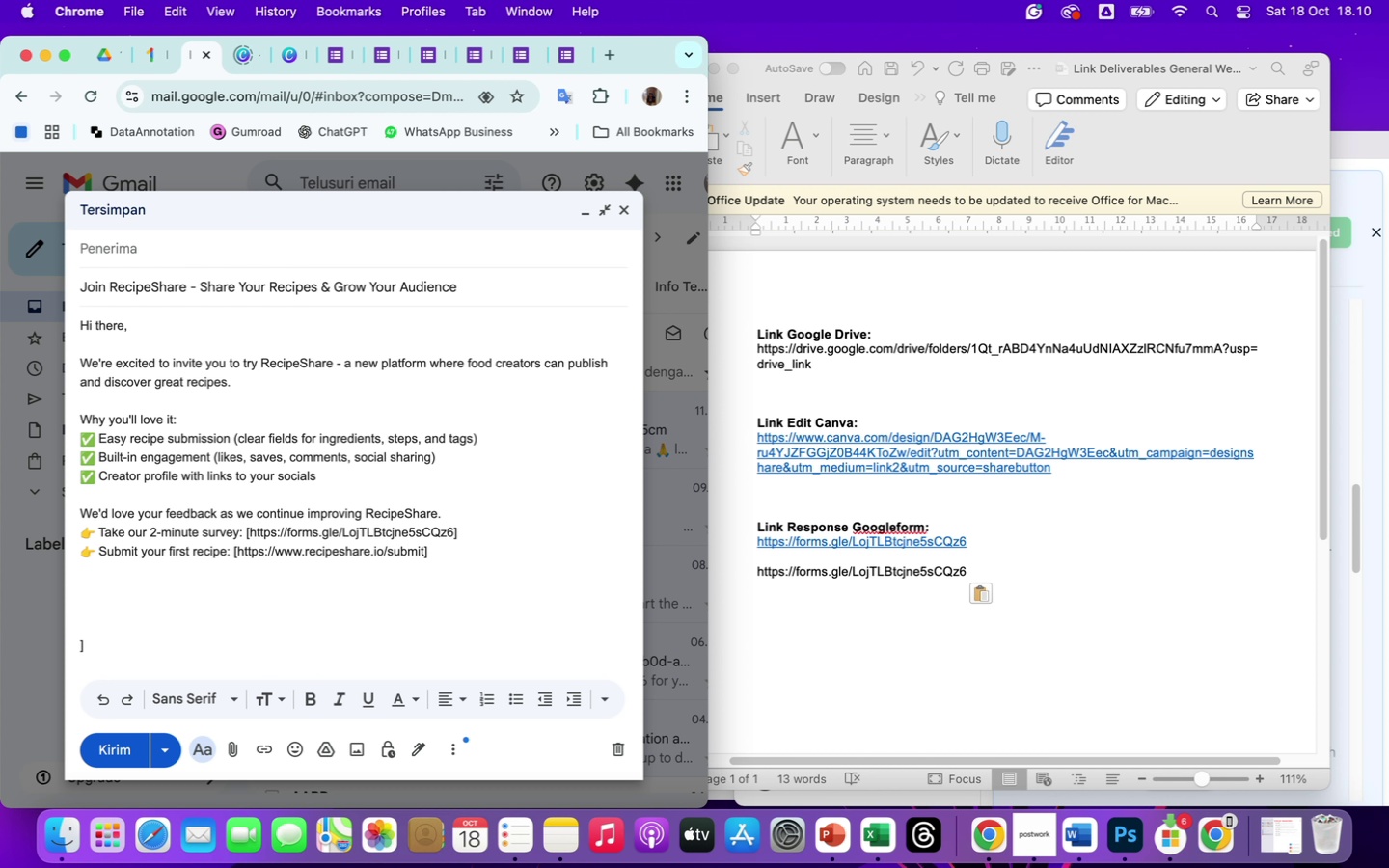 
wait(6.52)
 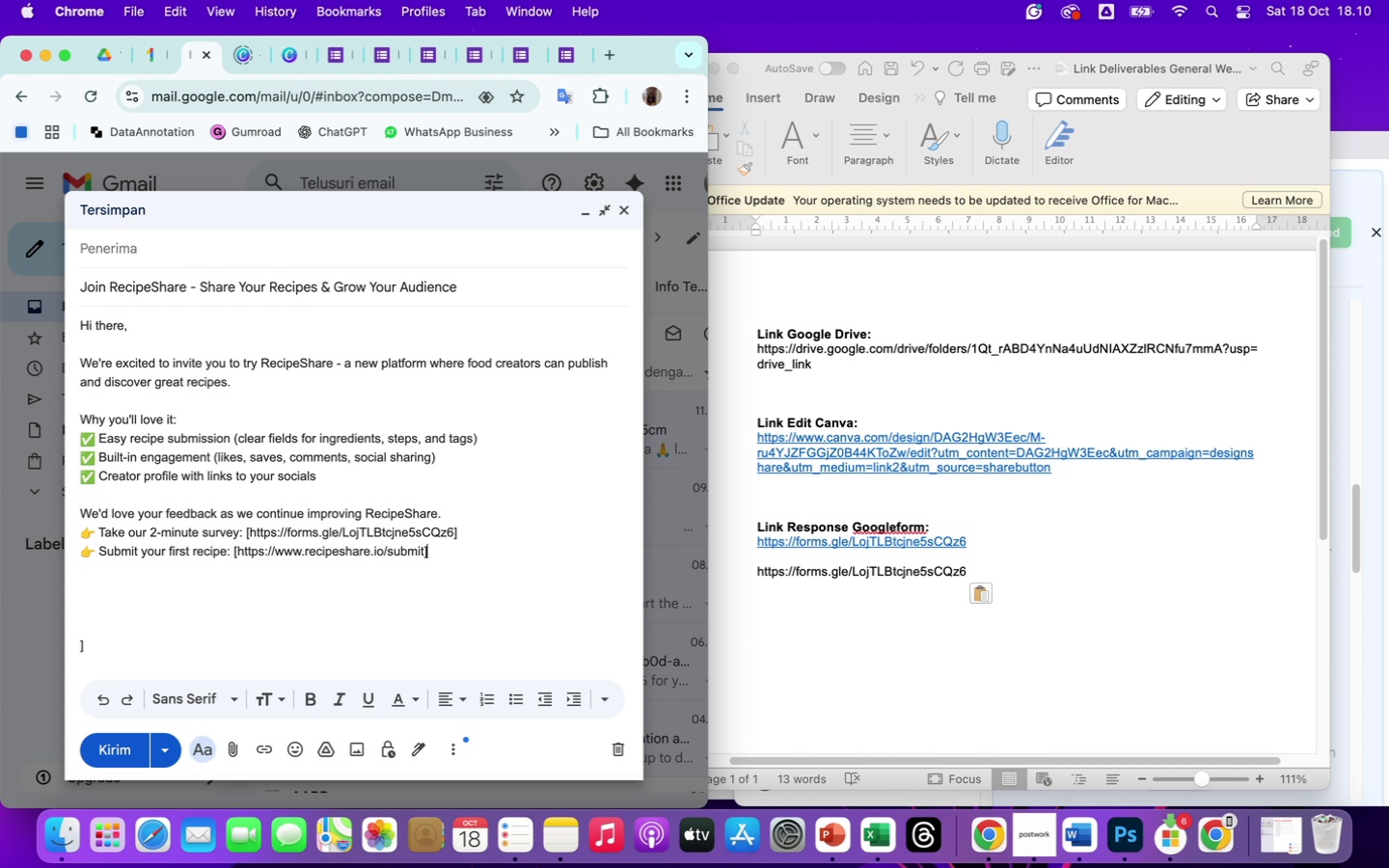 
key(Enter)
 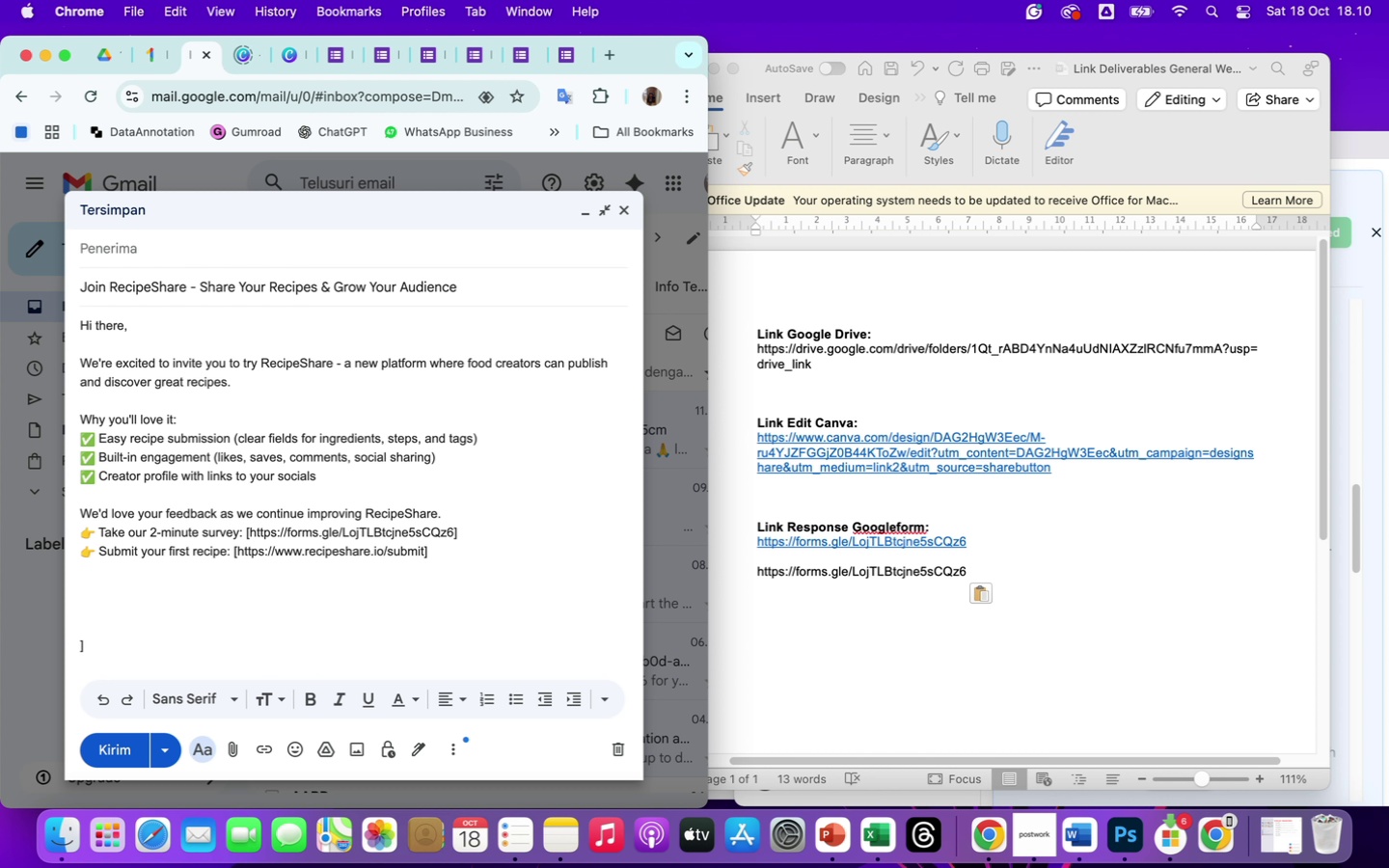 
key(Enter)
 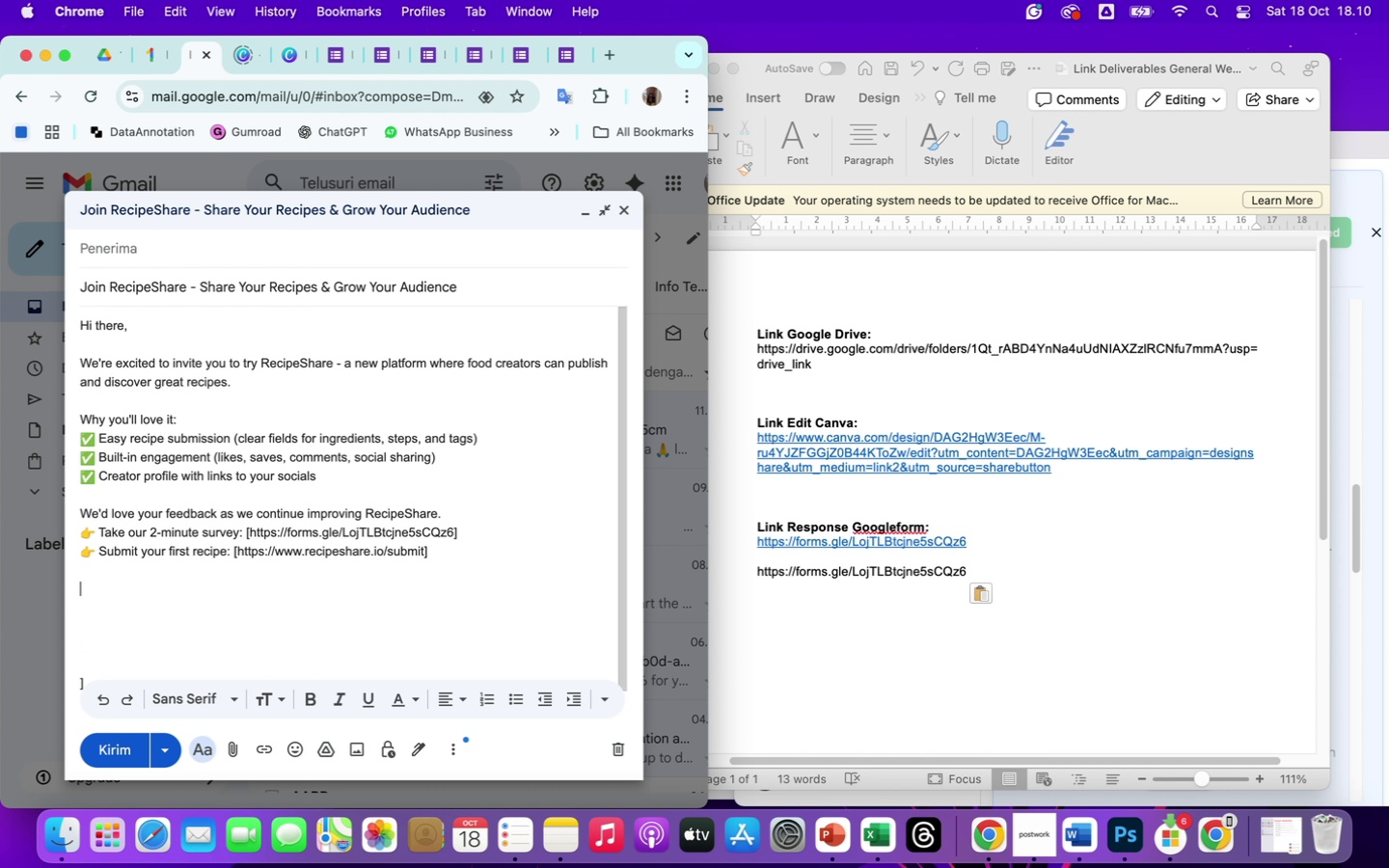 
type(Thank)
 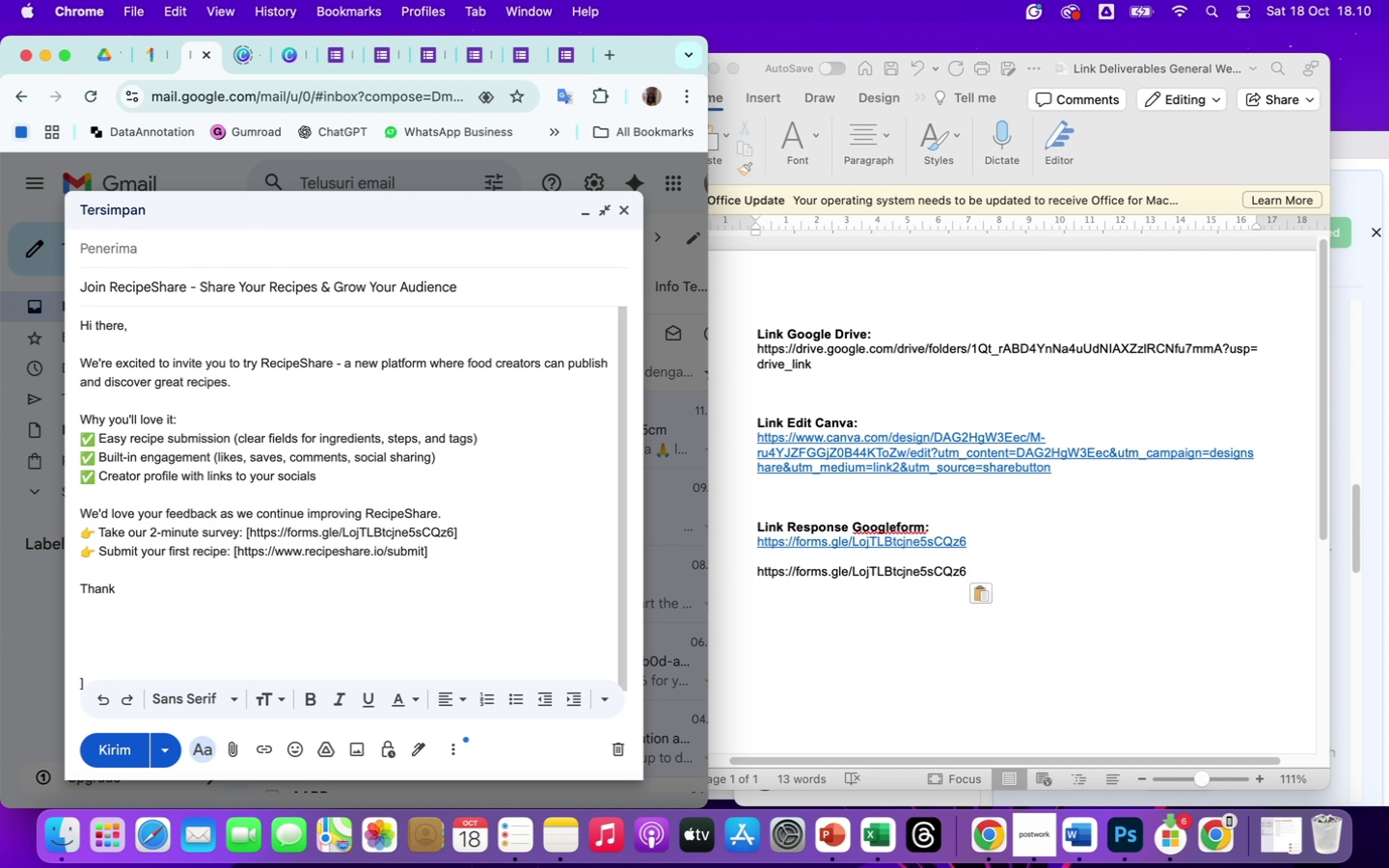 
type(s for your time,)
 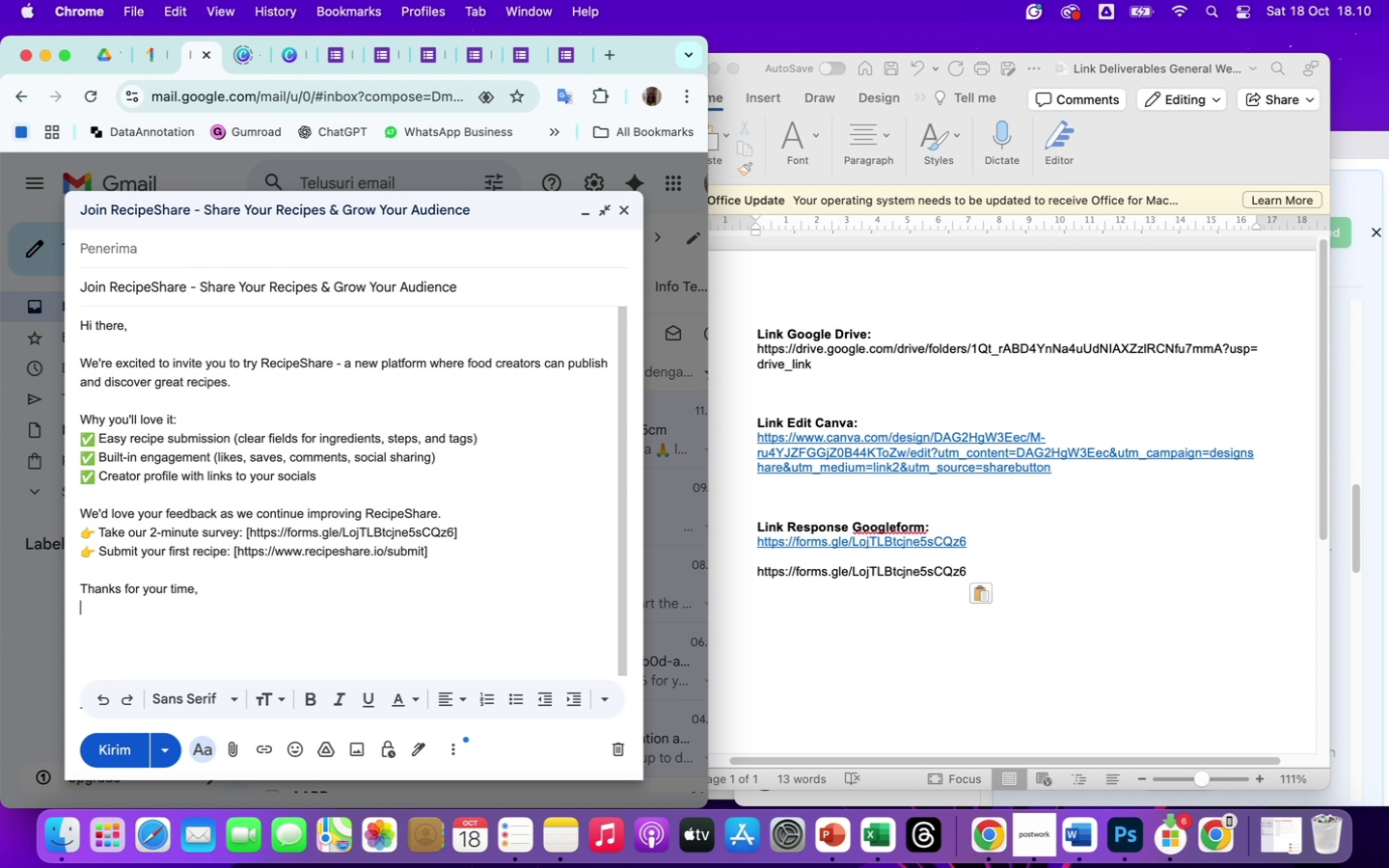 
key(Enter)
 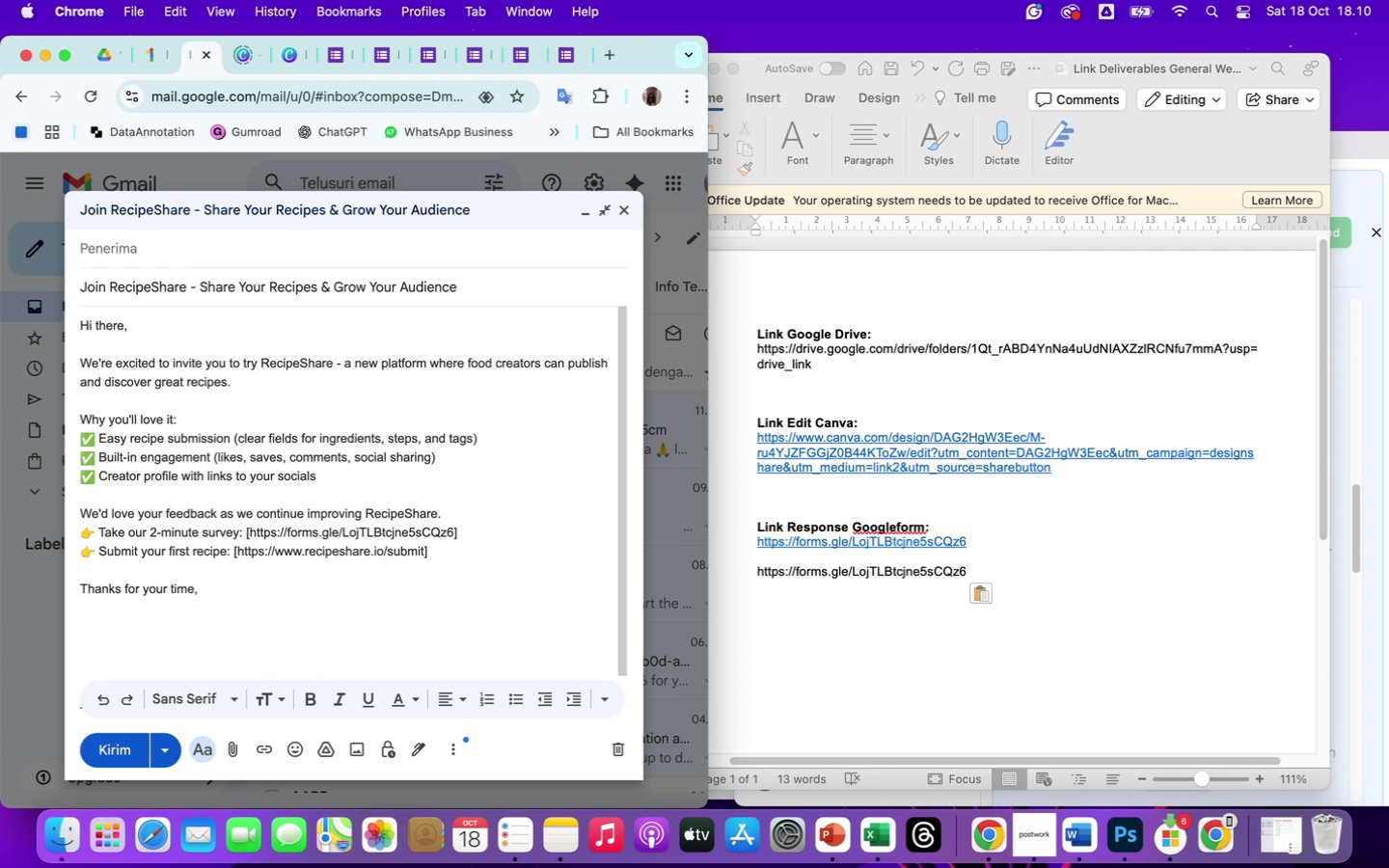 
type(The RecipeShare Team)
 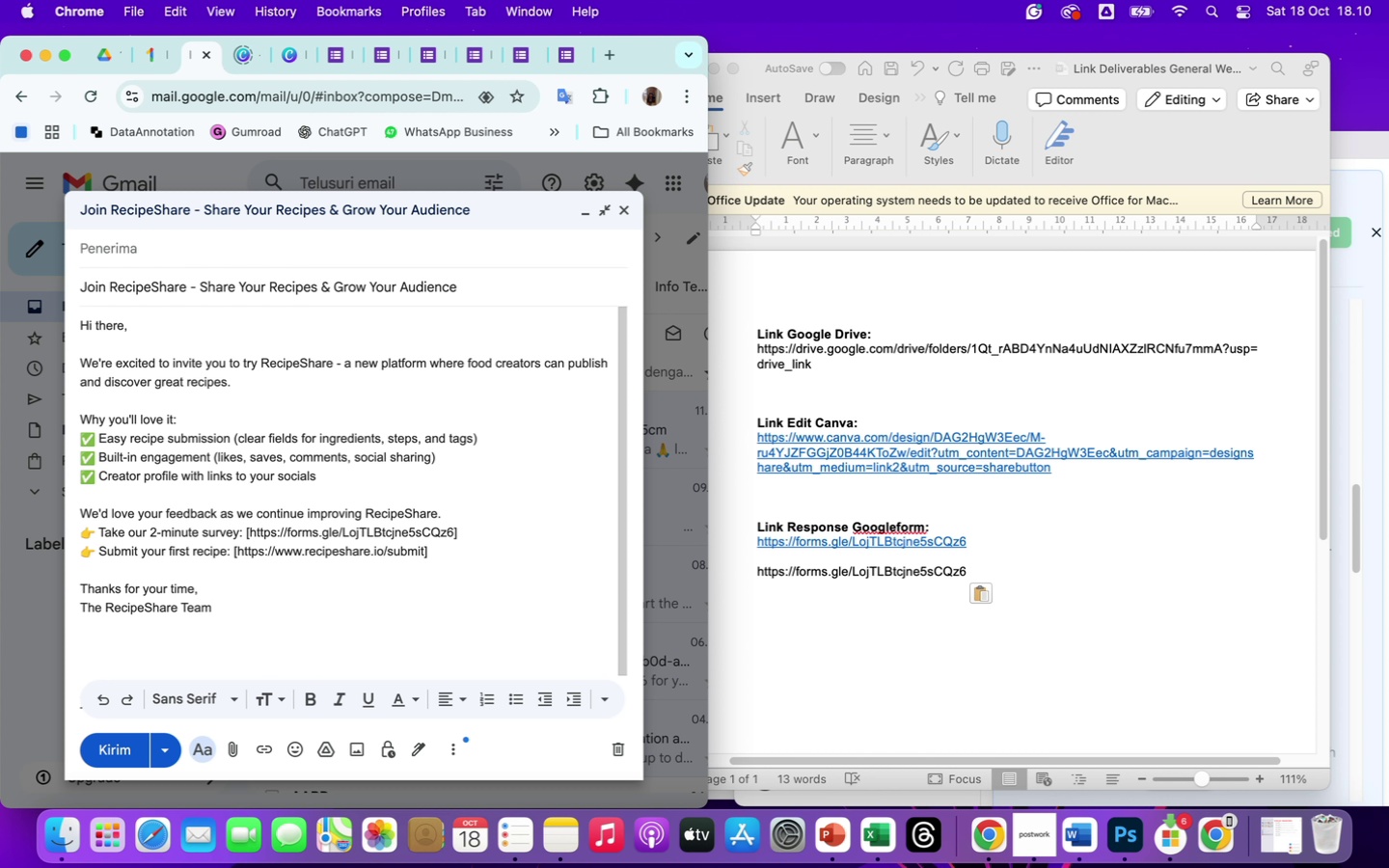 
key(Enter)
 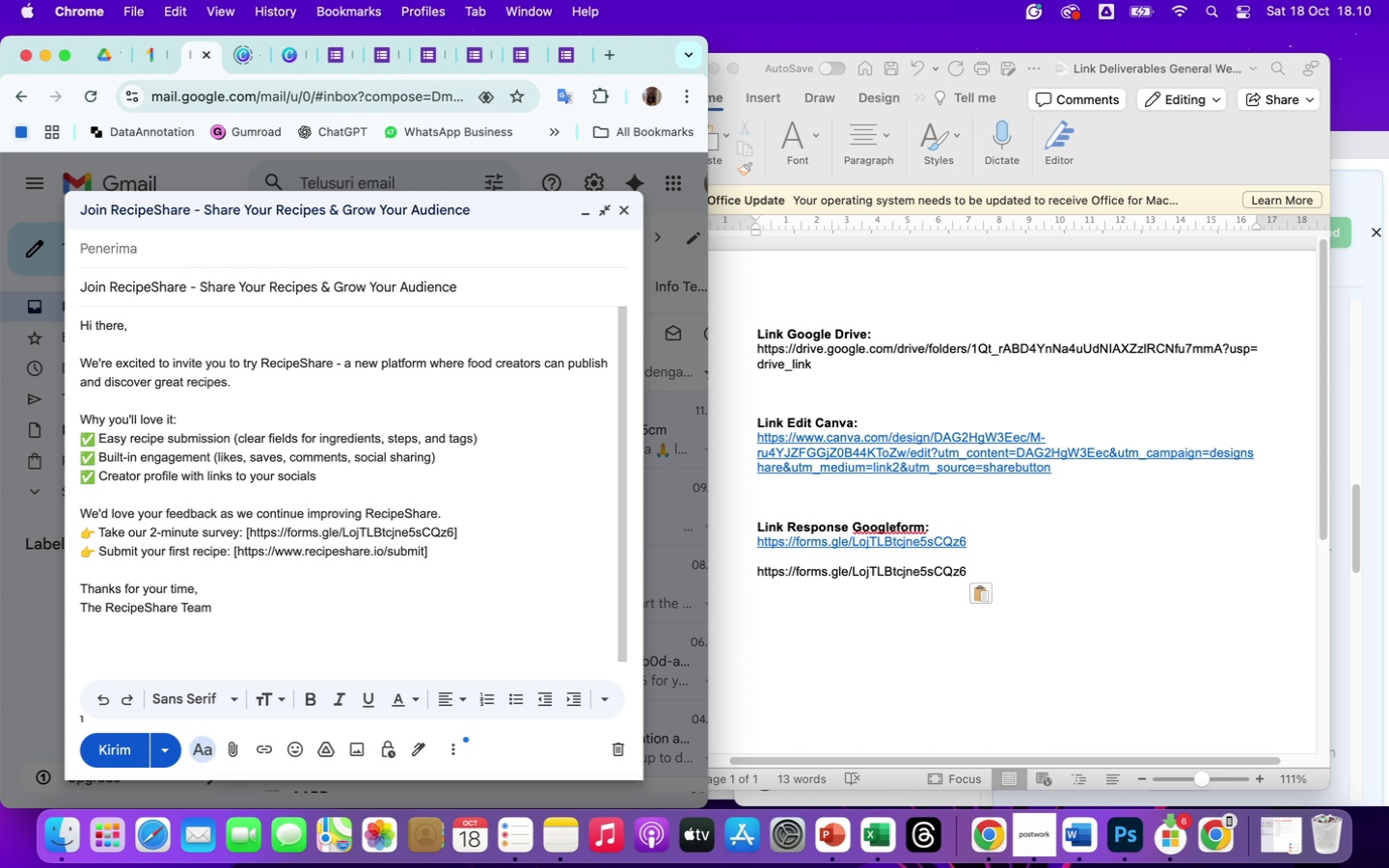 
type(www.recipesg)
key(Backspace)
type(hare)
 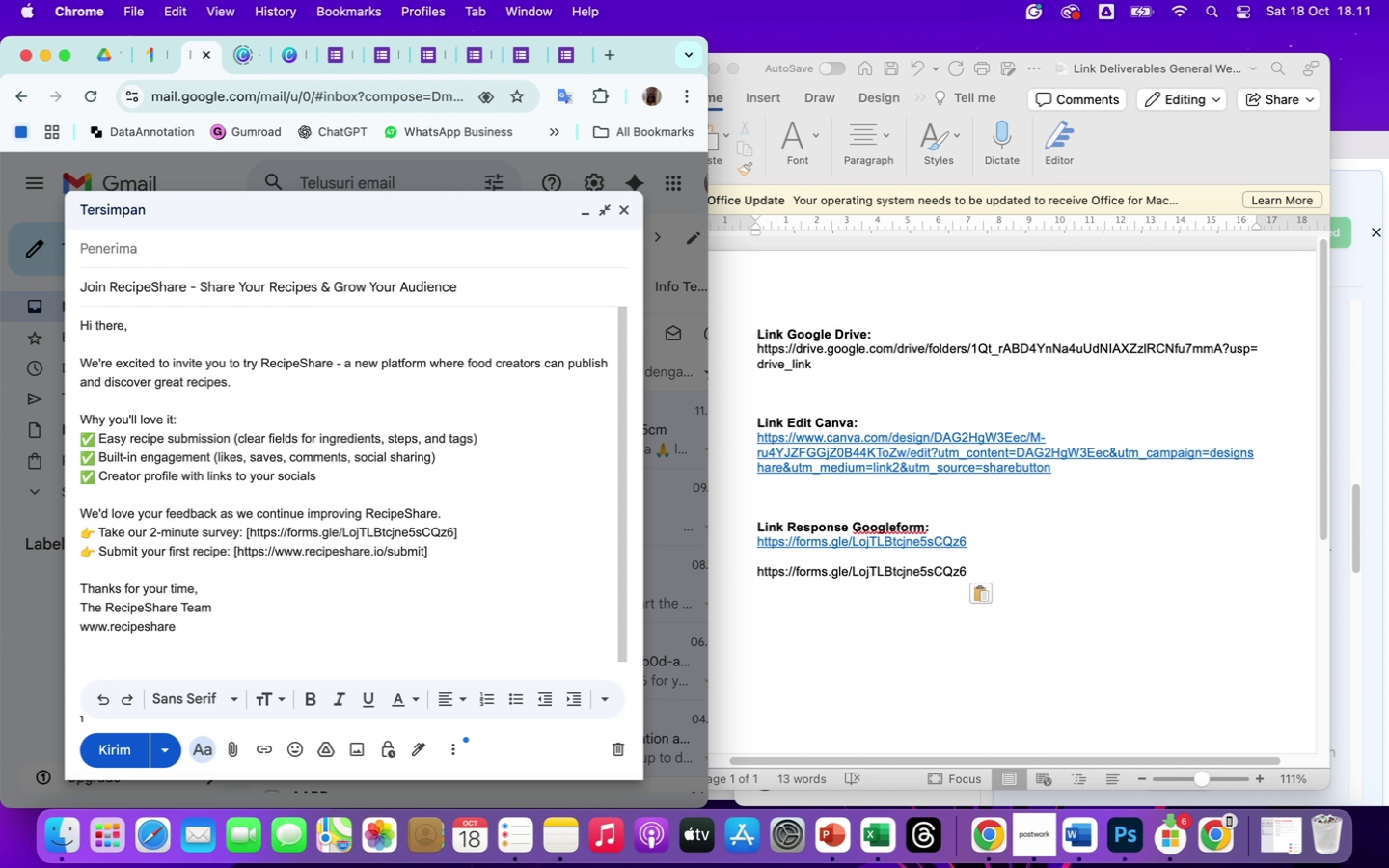 
type(.io)
 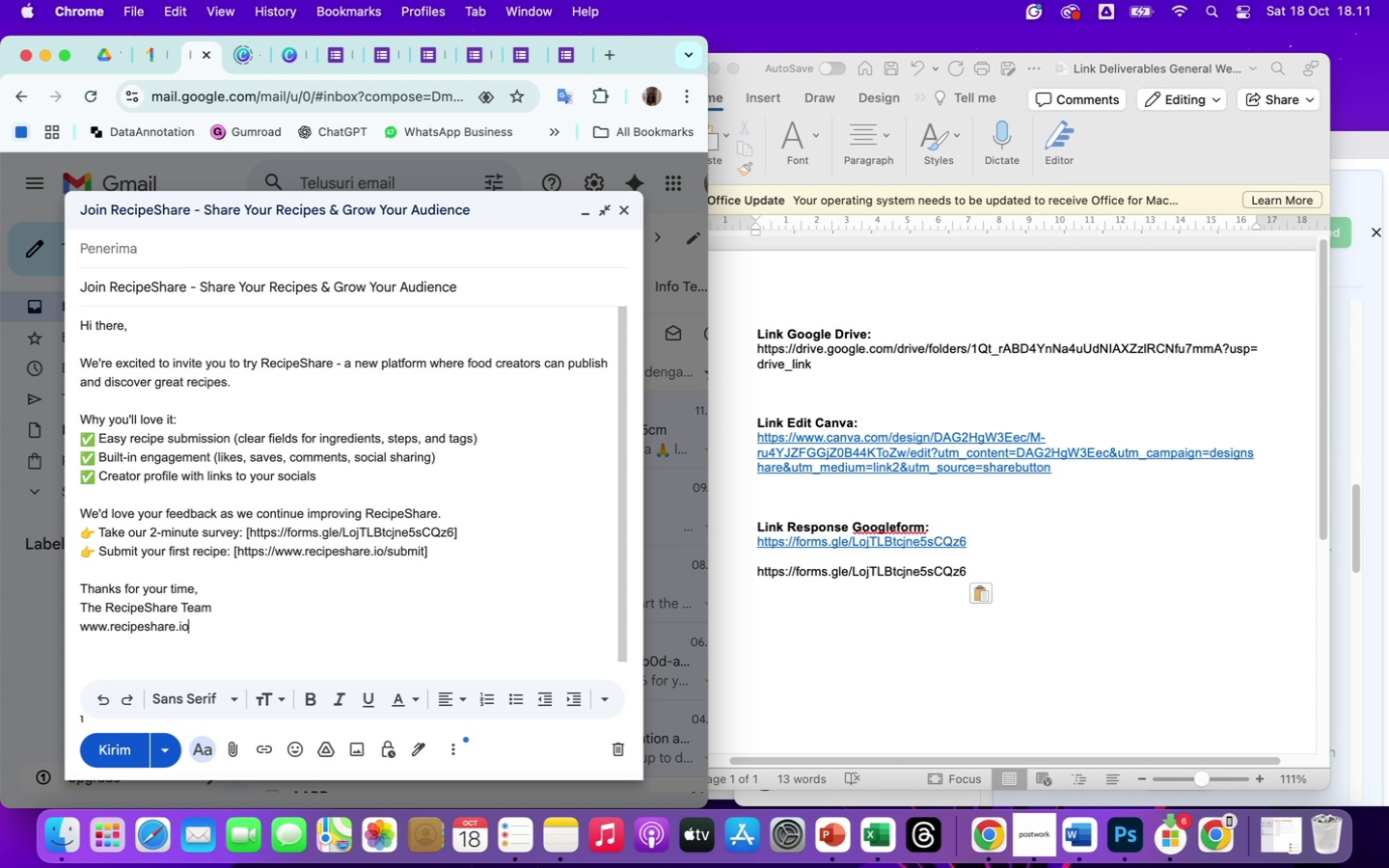 
wait(15.83)
 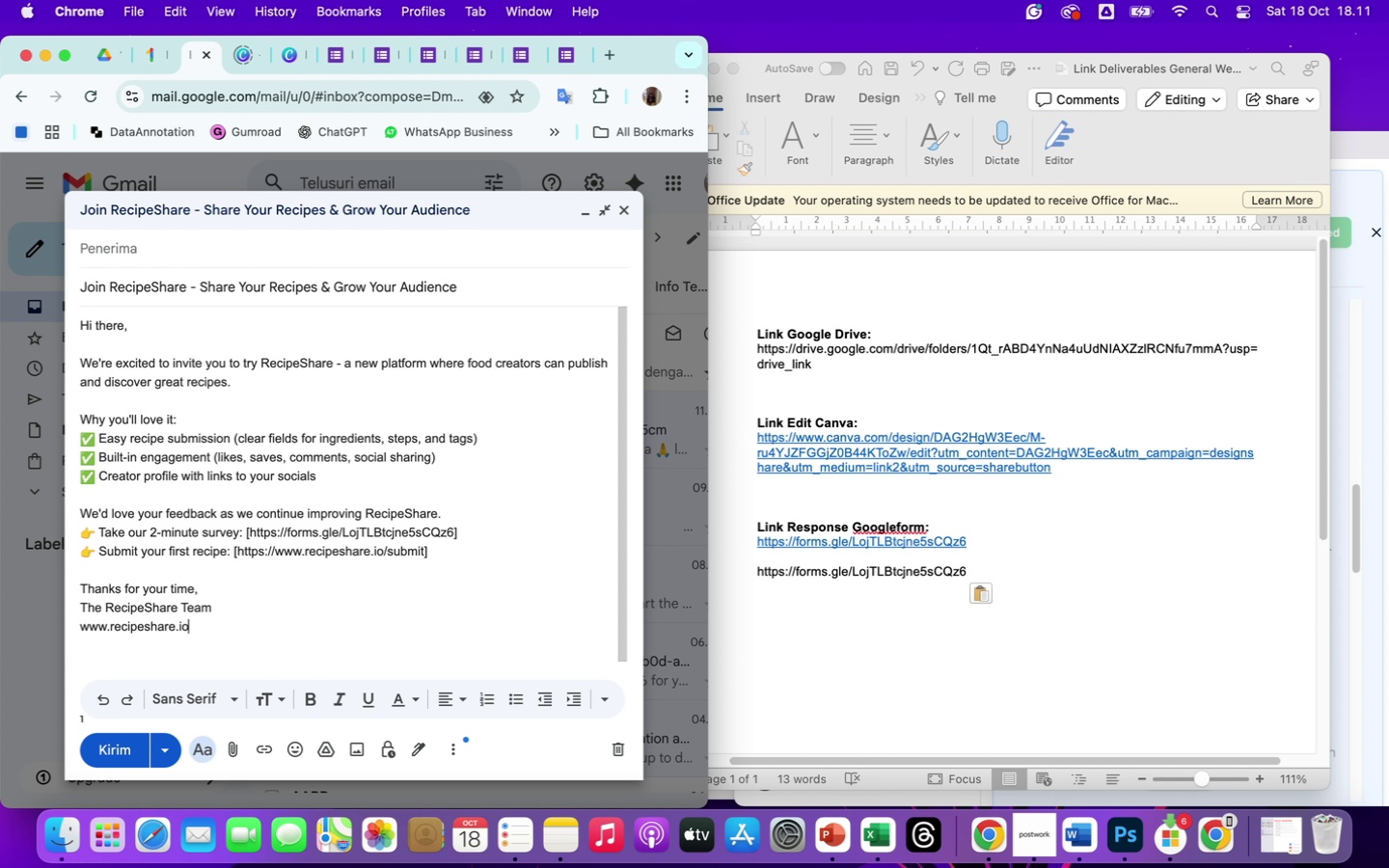 
mouse_move([405, 663])
 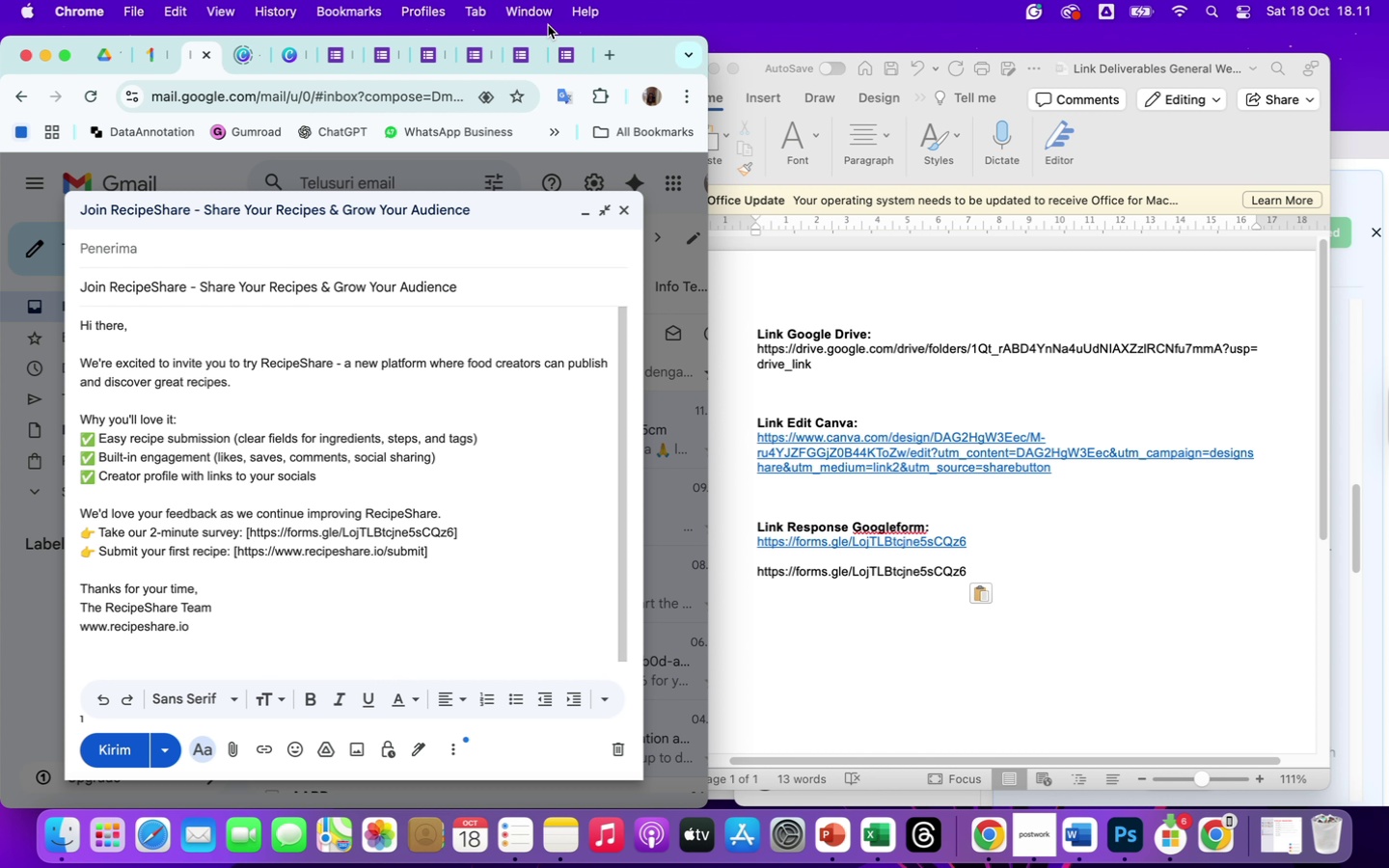 
left_click([66, 59])
 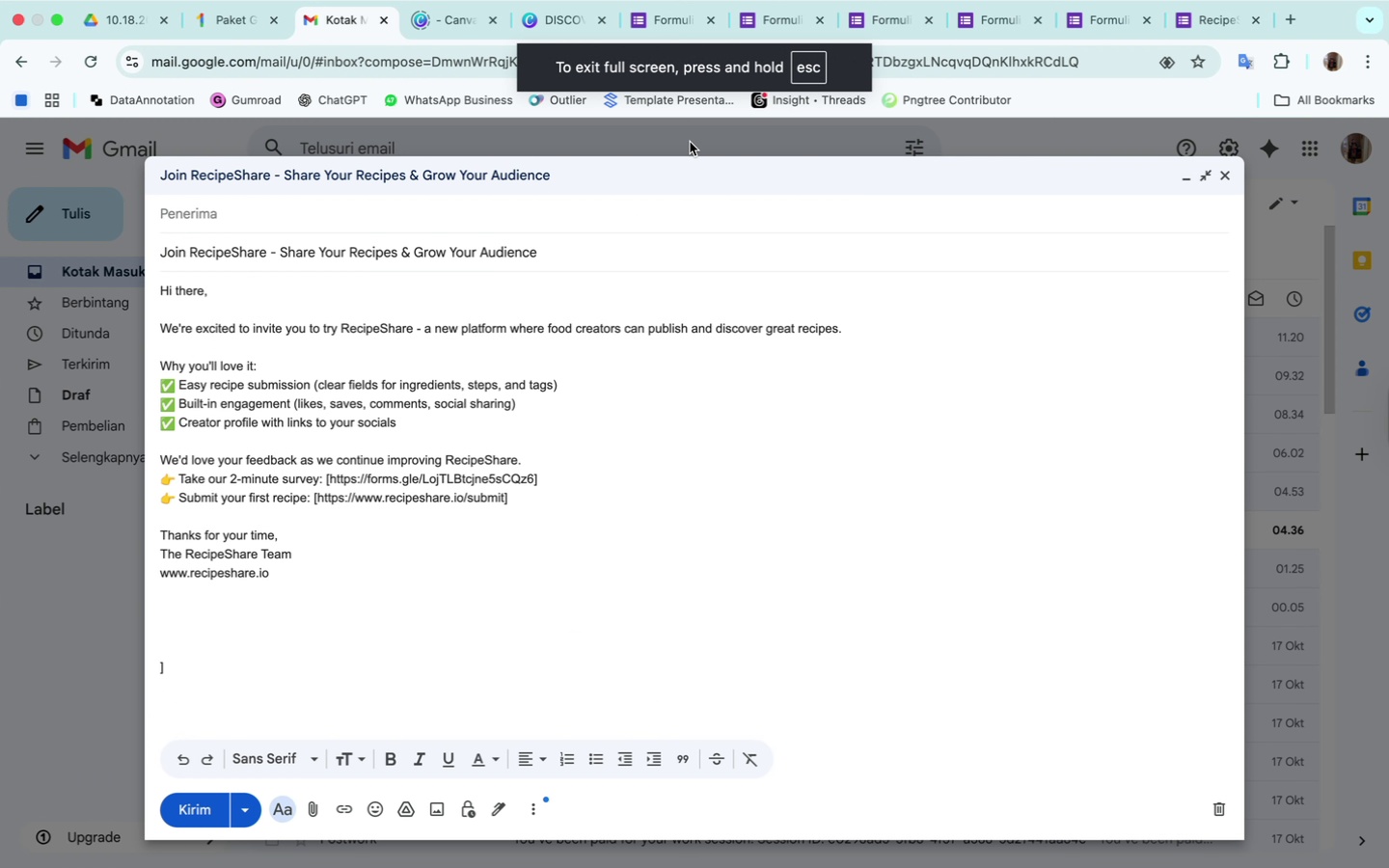 
wait(9.85)
 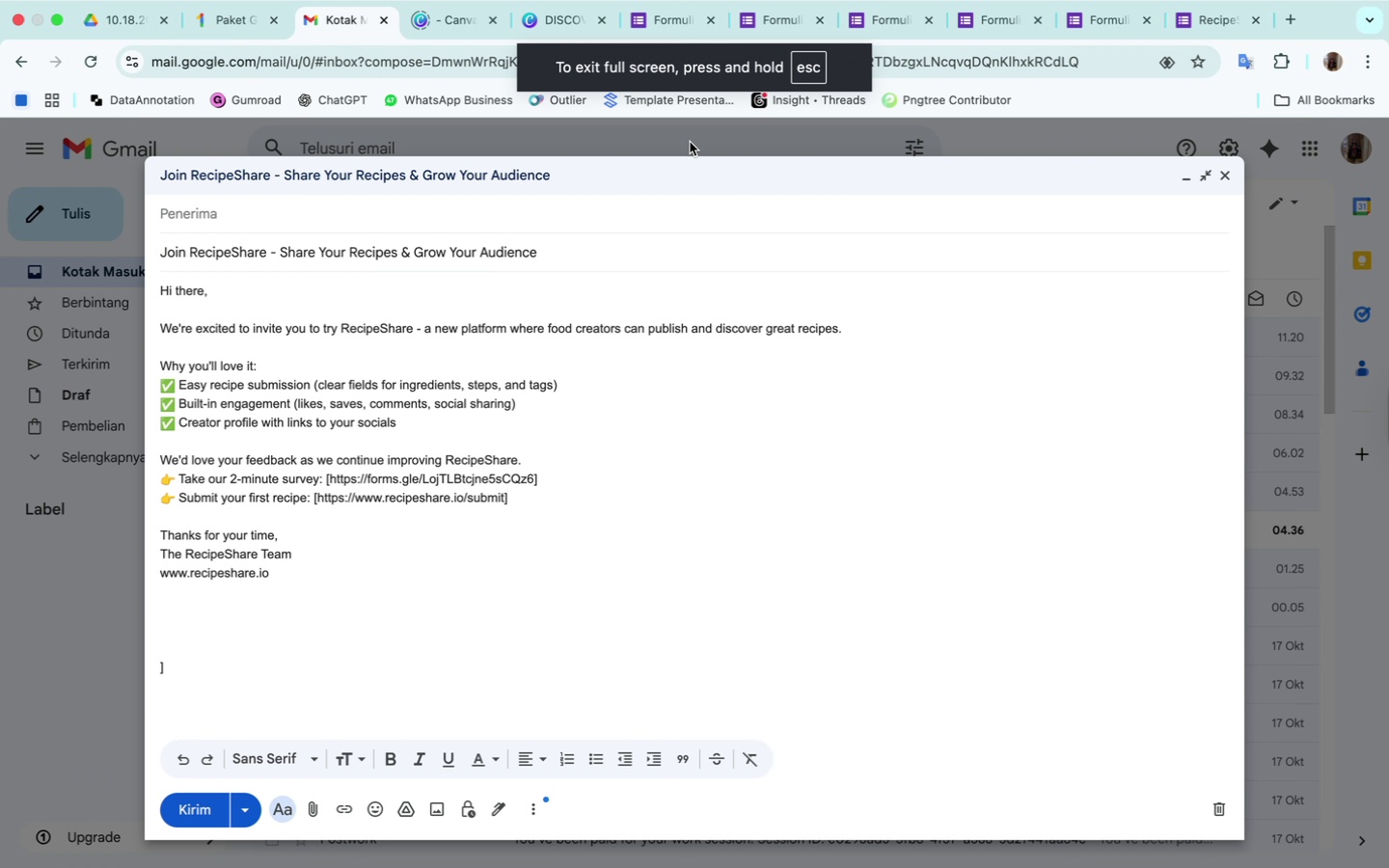 
key(Meta+Shift+4)
 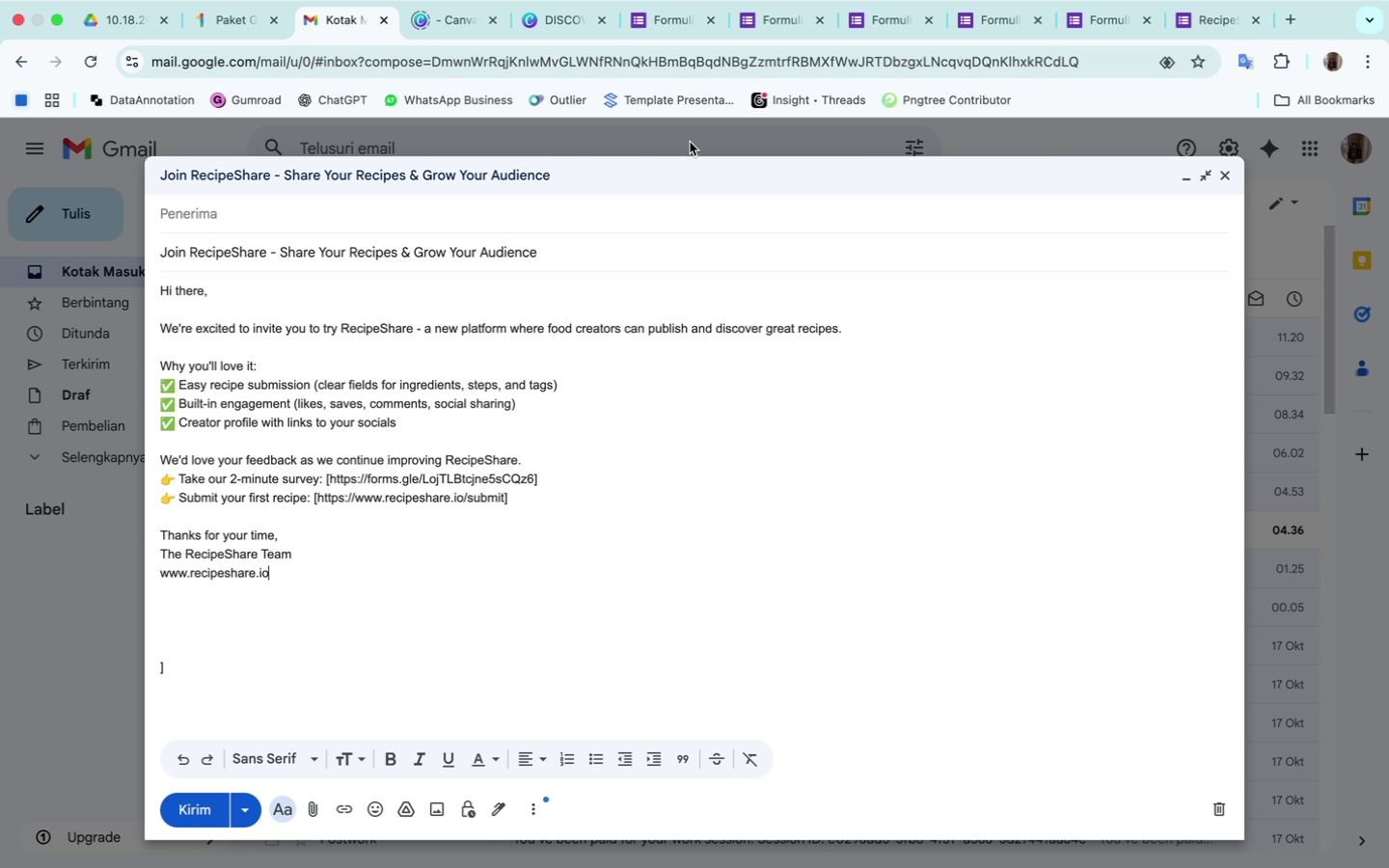 
left_click_drag(start_coordinate=[119, 144], to_coordinate=[1263, 854])
 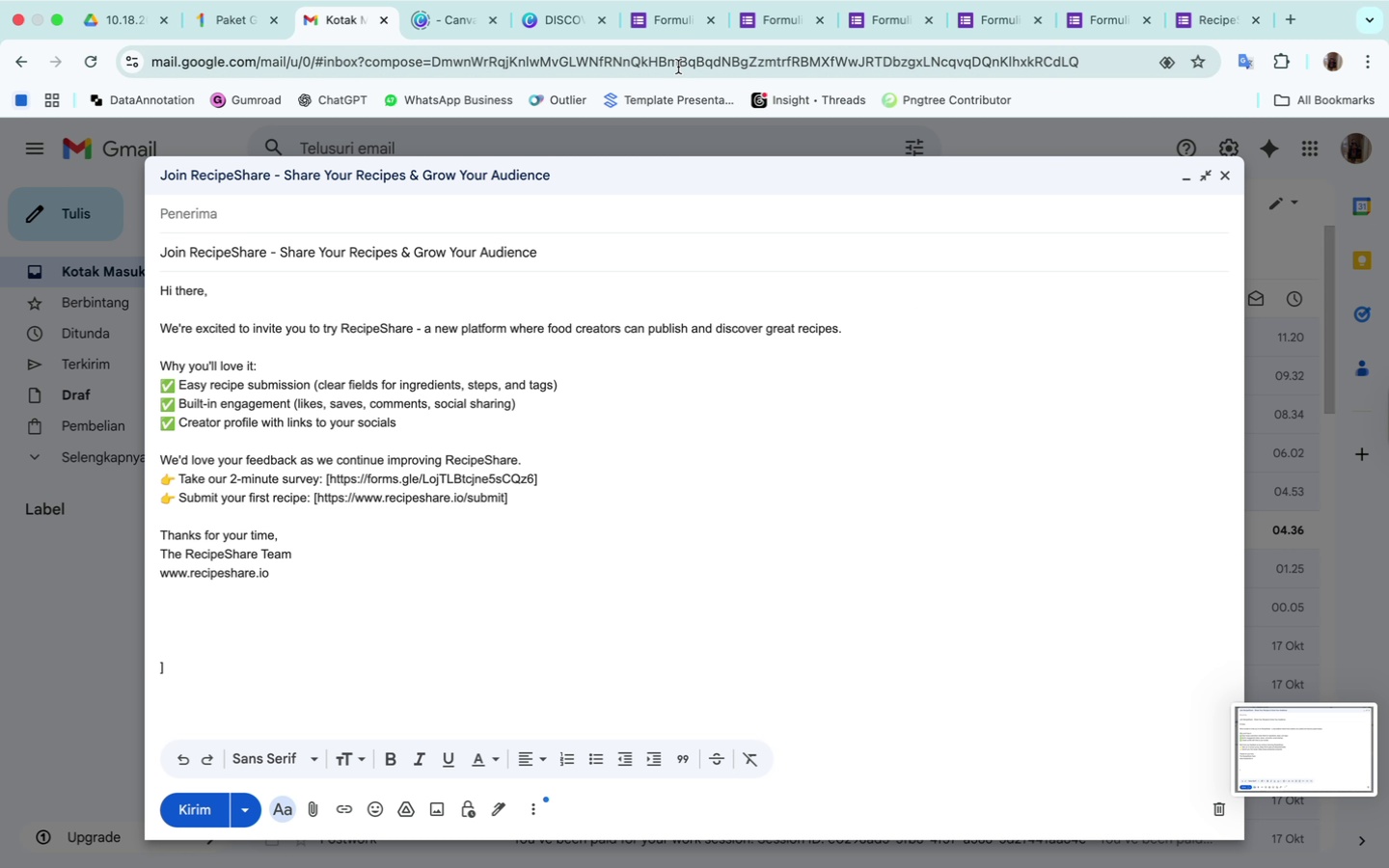 
double_click([656, 60])
 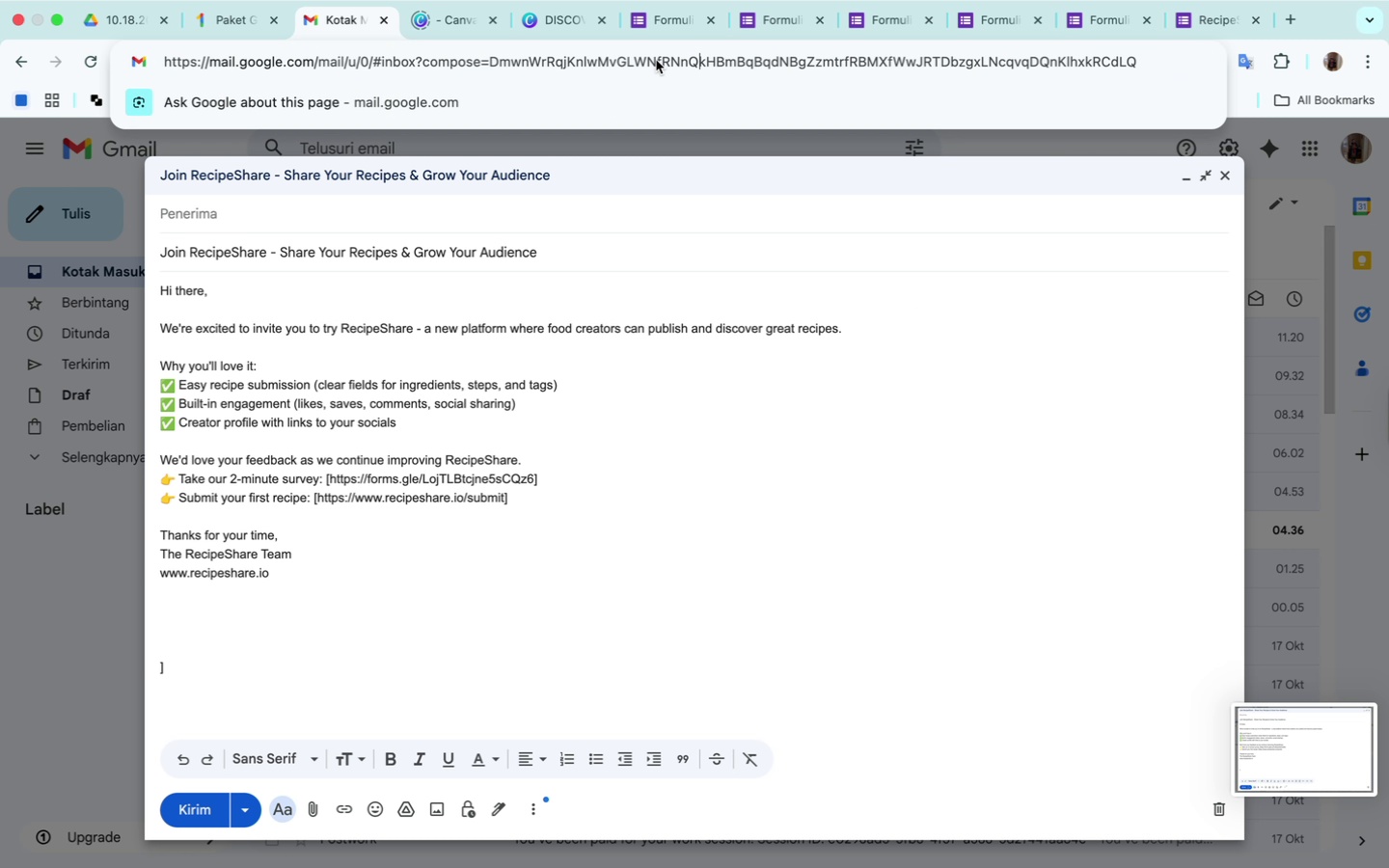 
left_click([656, 60])
 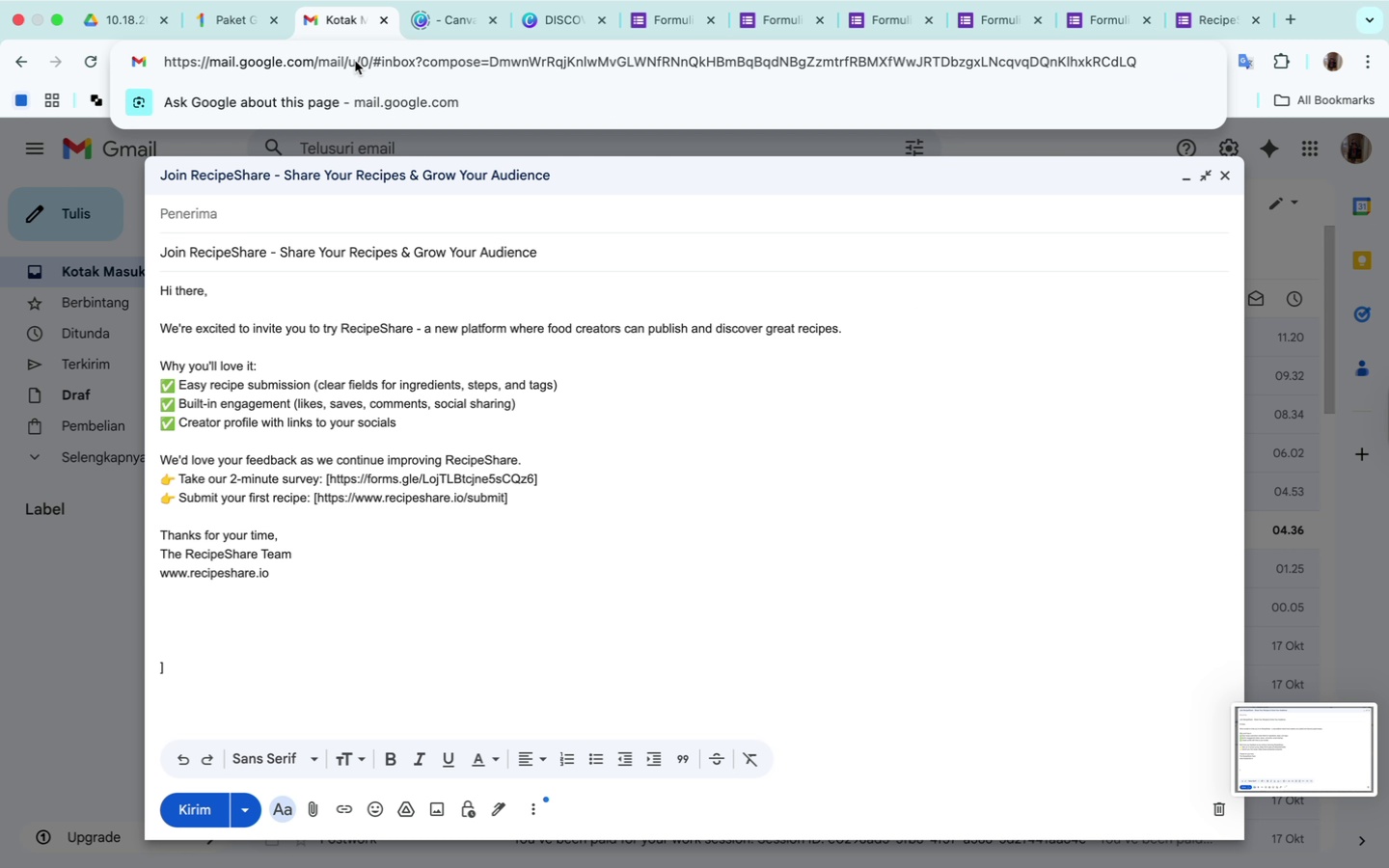 
double_click([200, 69])
 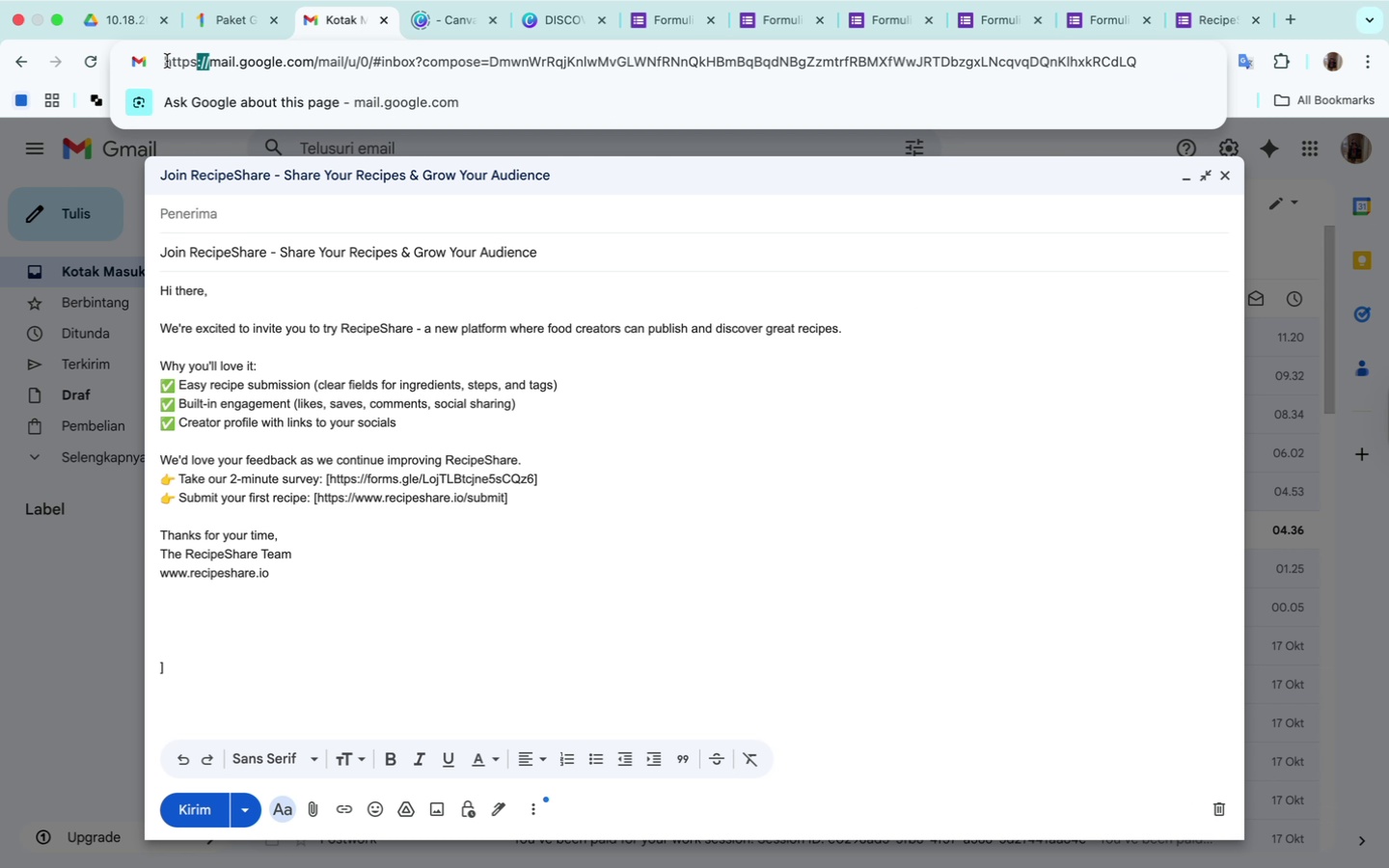 
left_click_drag(start_coordinate=[165, 61], to_coordinate=[746, 103])
 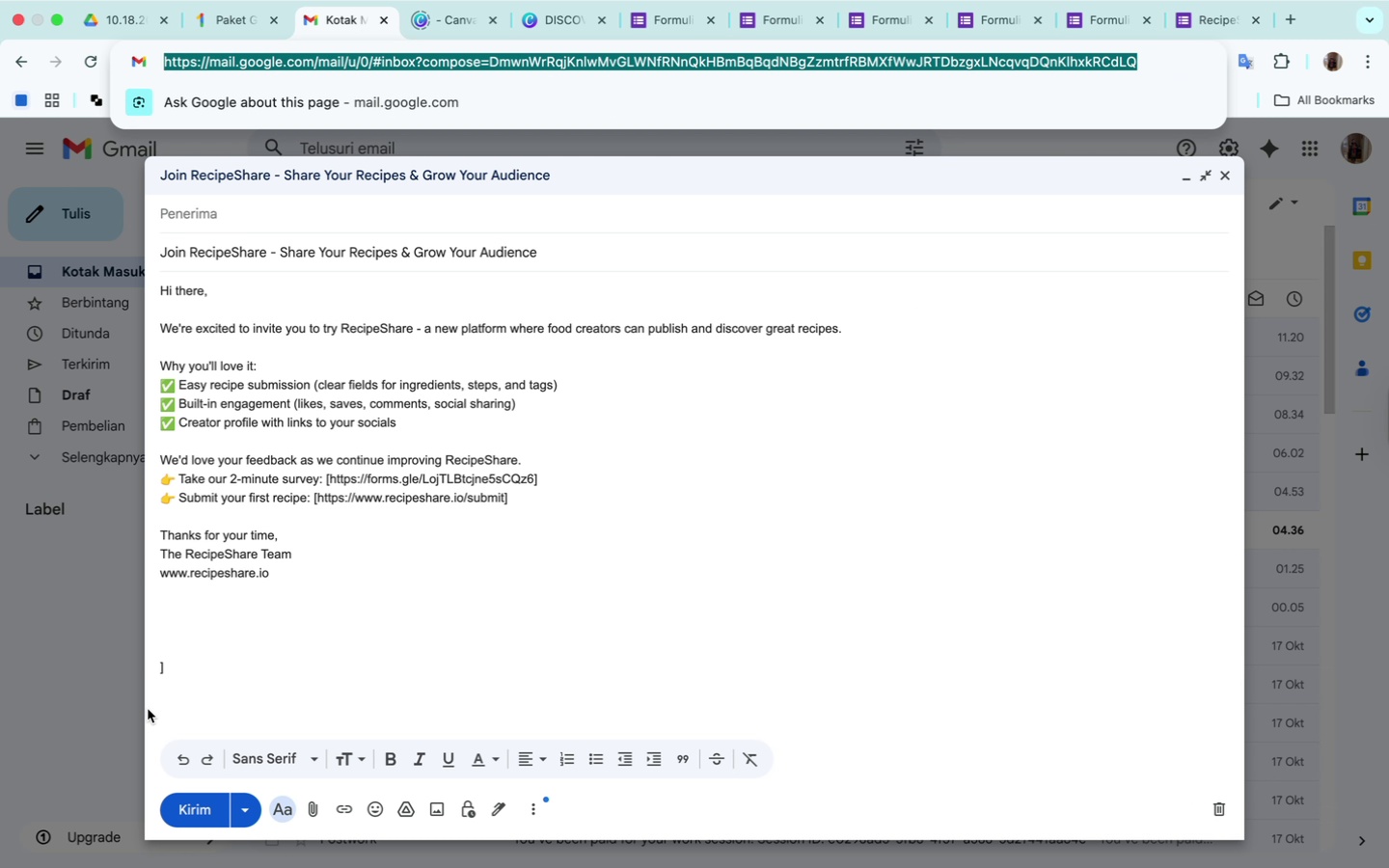 
left_click([187, 675])
 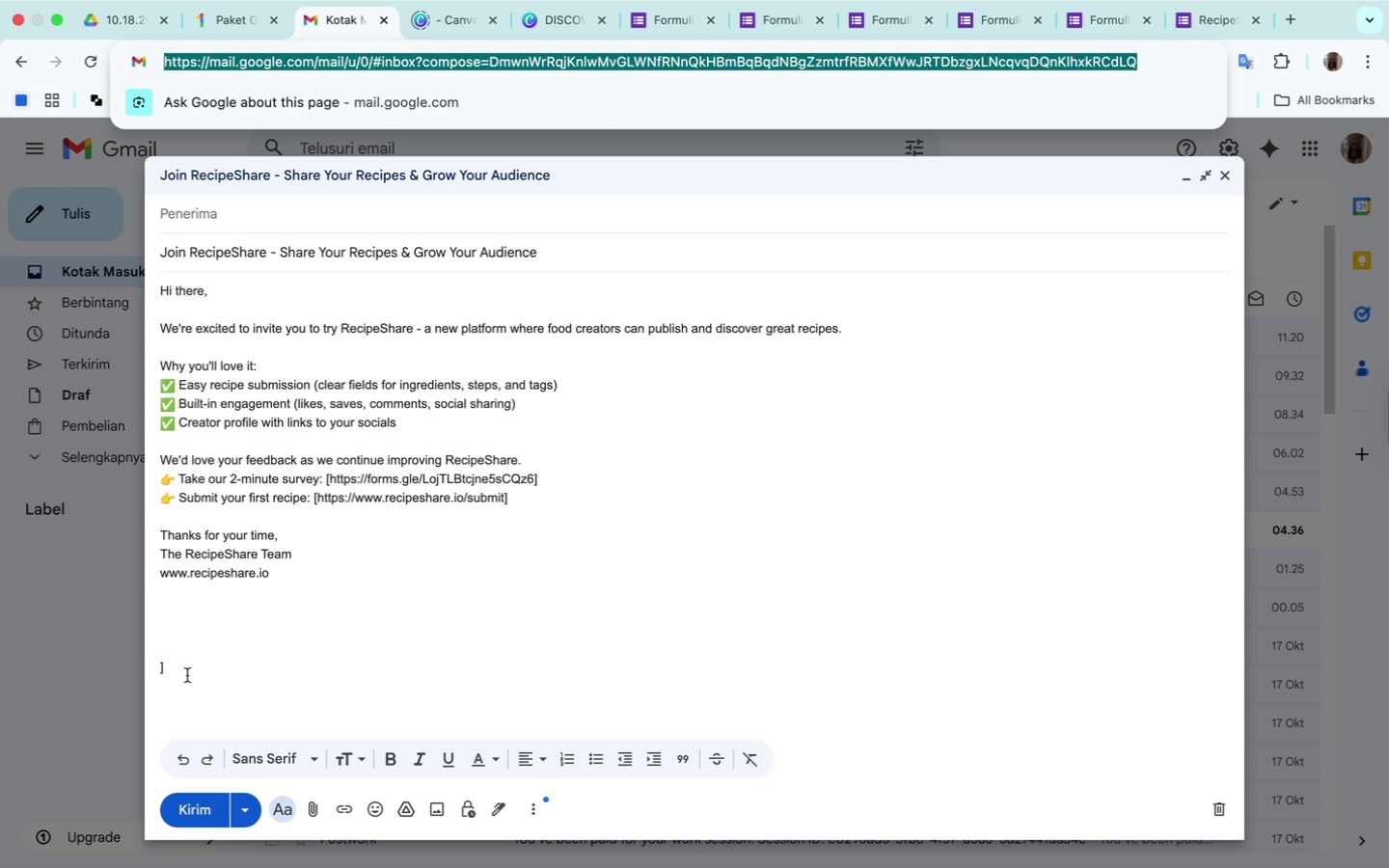 
key(Backspace)
 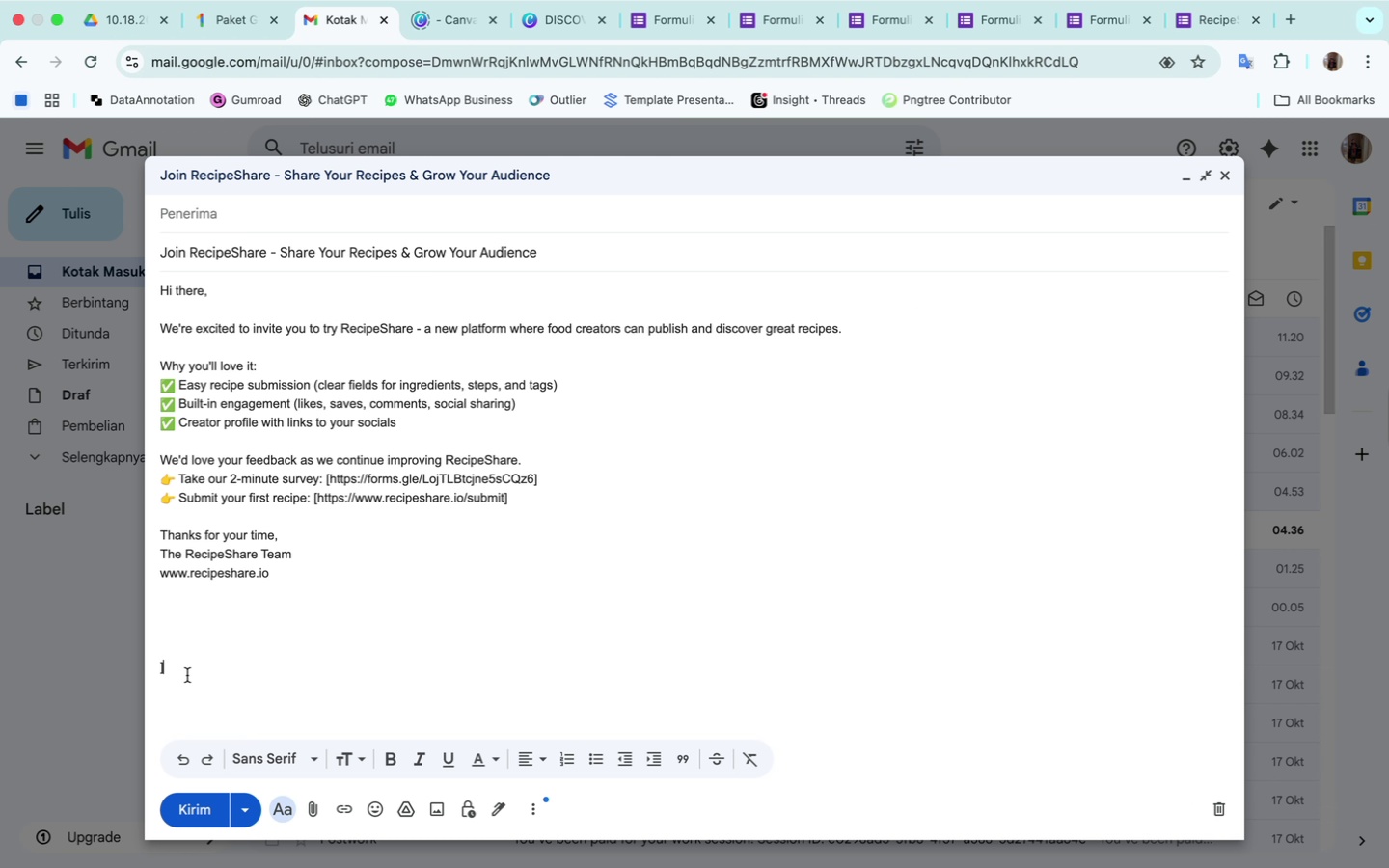 
key(Backspace)
 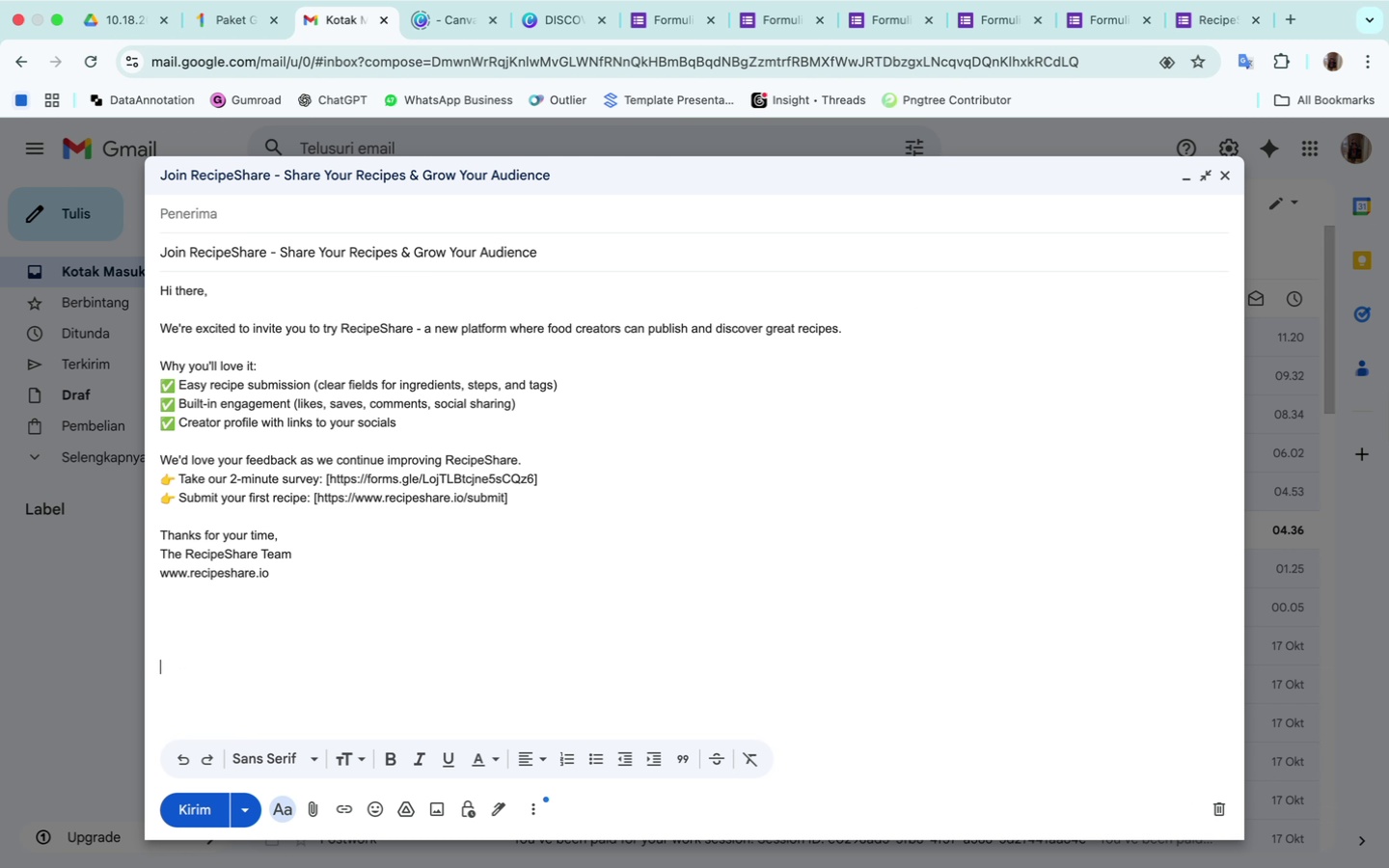 
key(Backspace)
 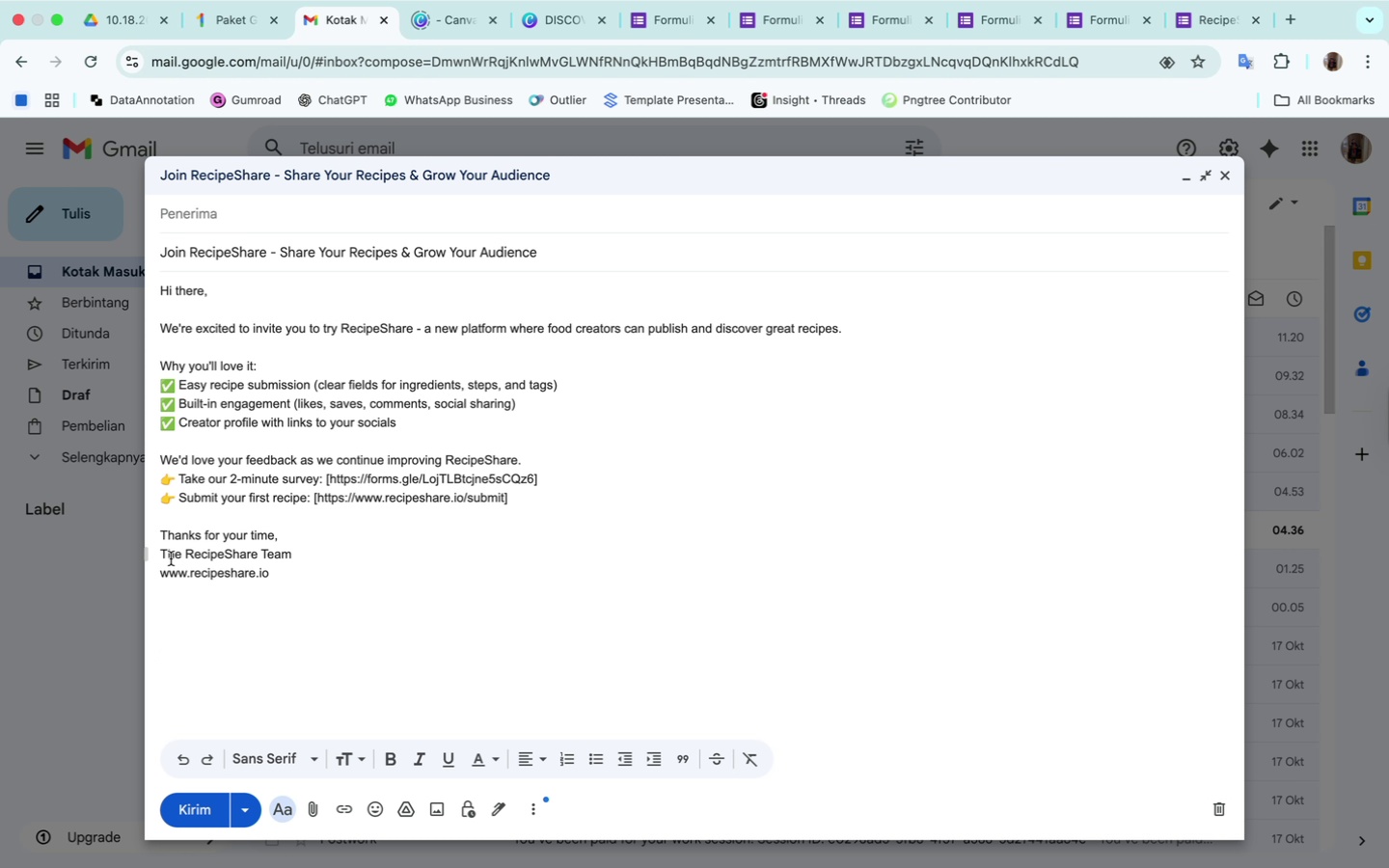 
left_click_drag(start_coordinate=[161, 534], to_coordinate=[306, 573])
 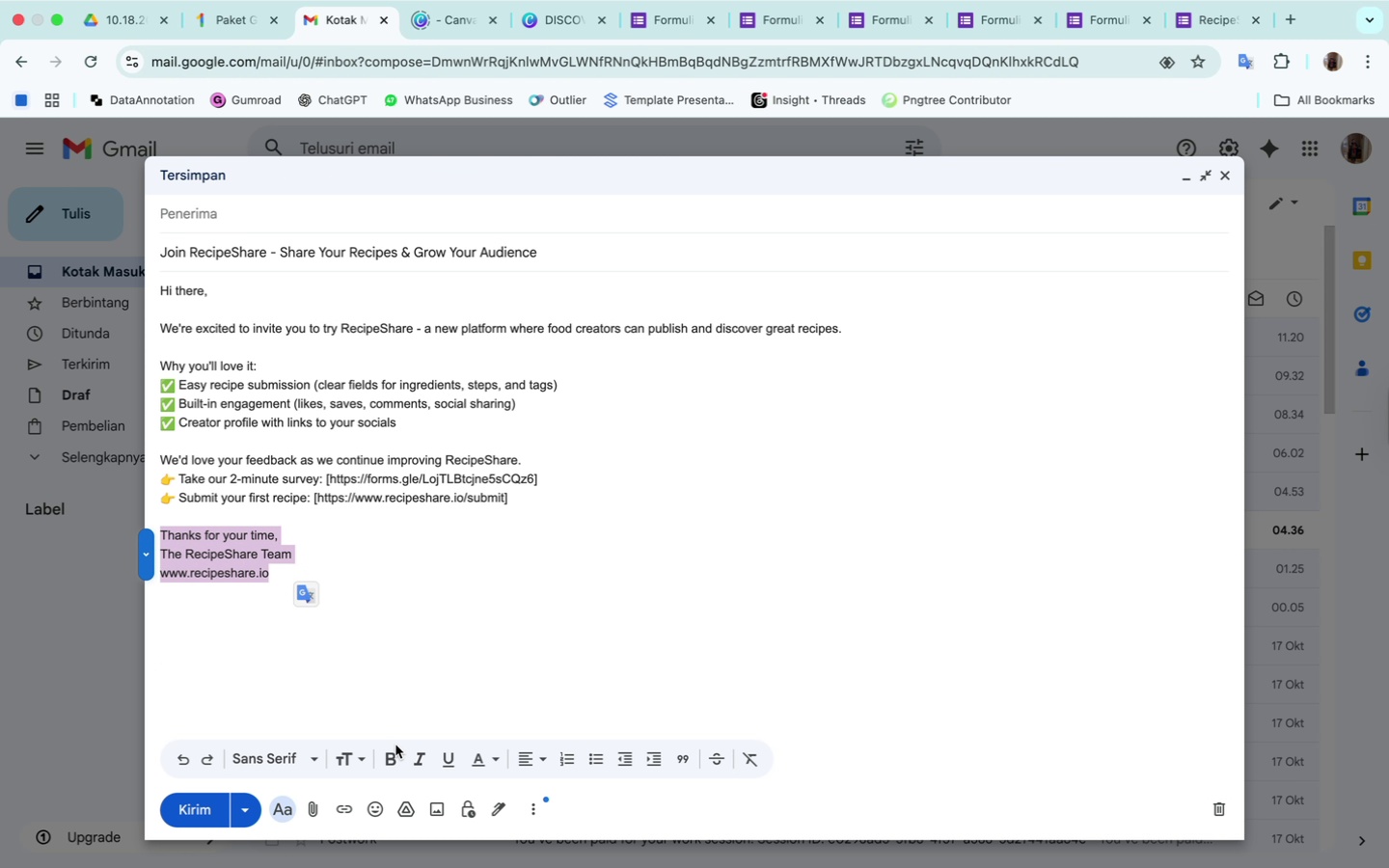 
left_click([392, 769])
 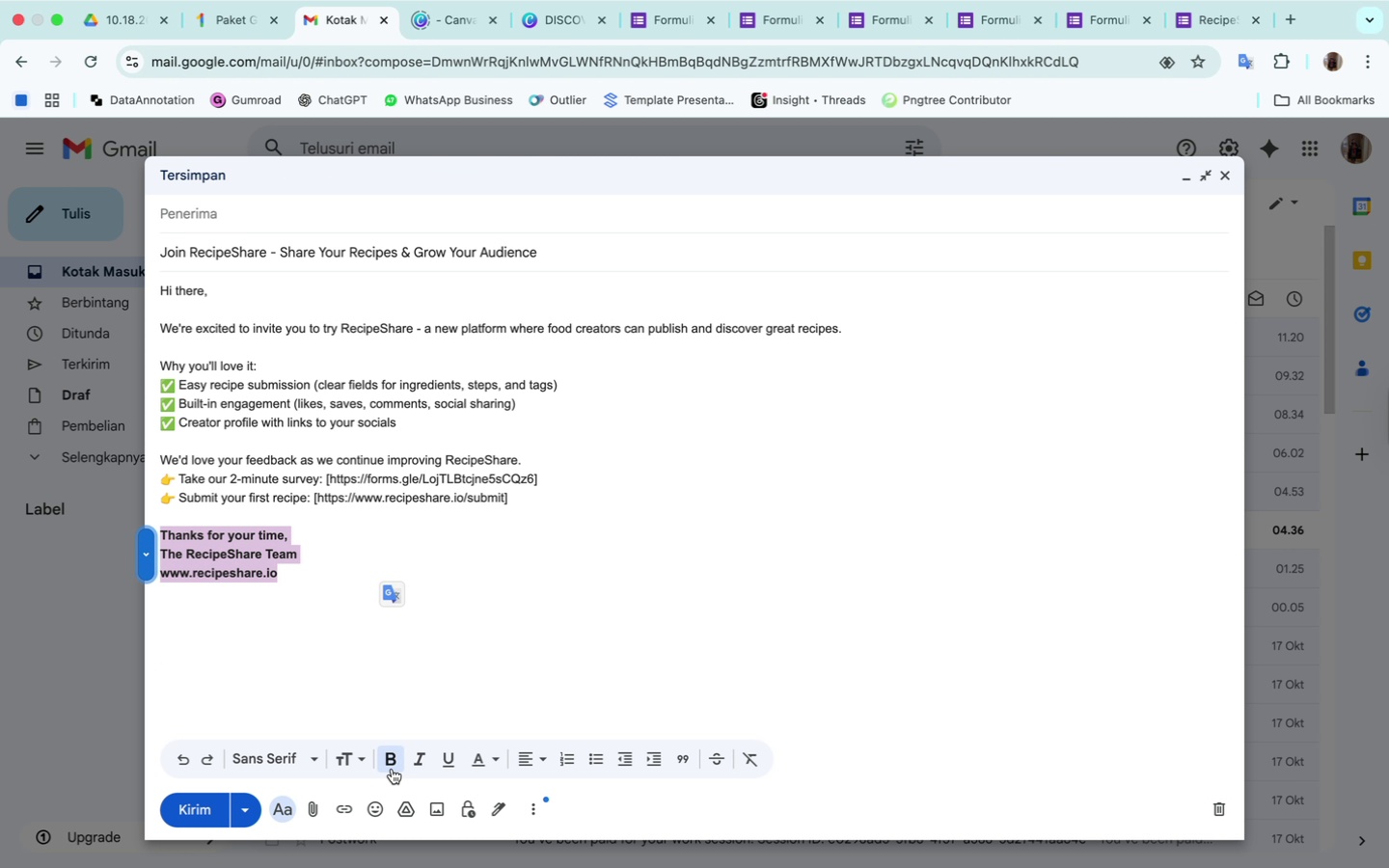 
left_click([358, 757])
 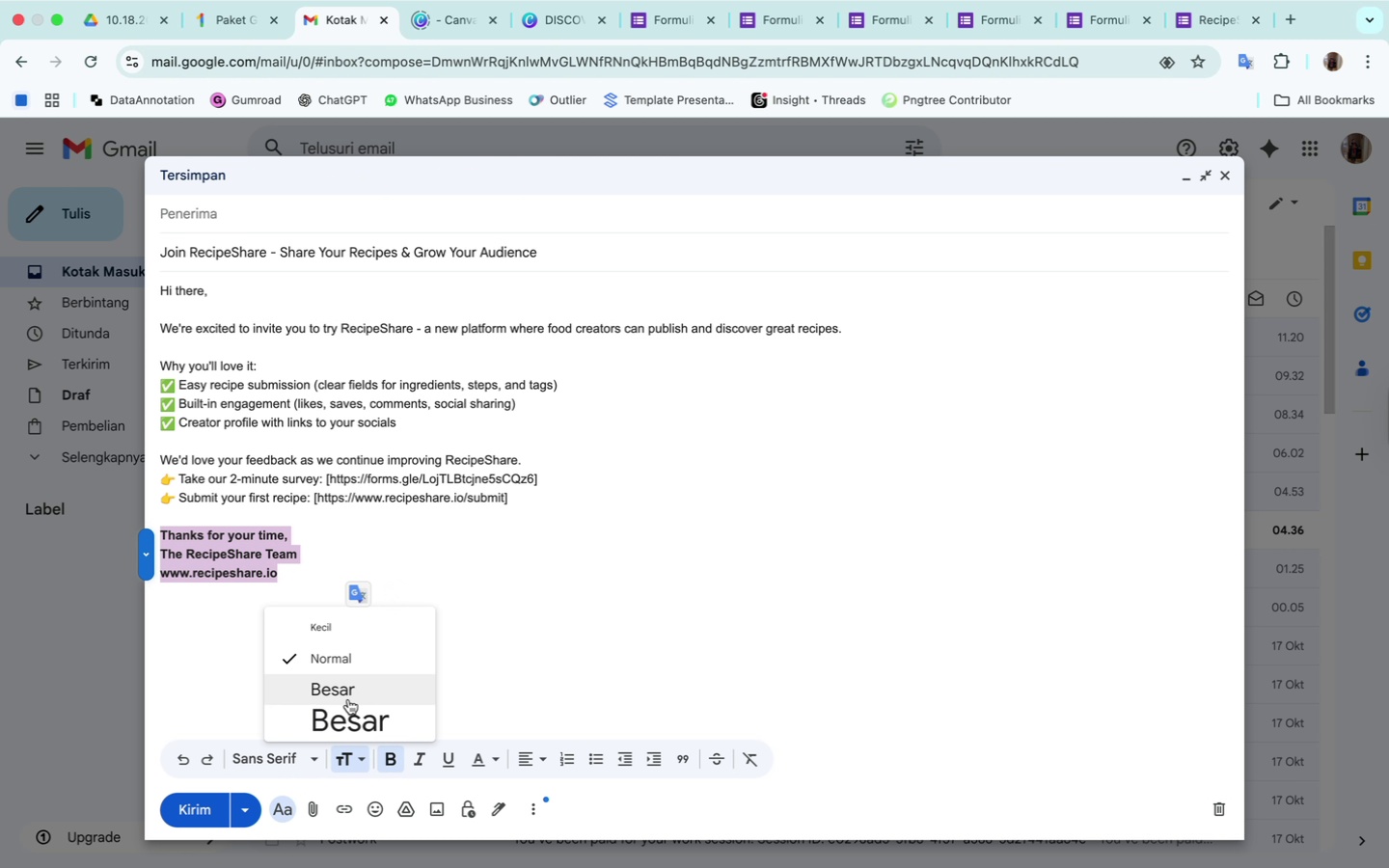 
left_click([347, 692])
 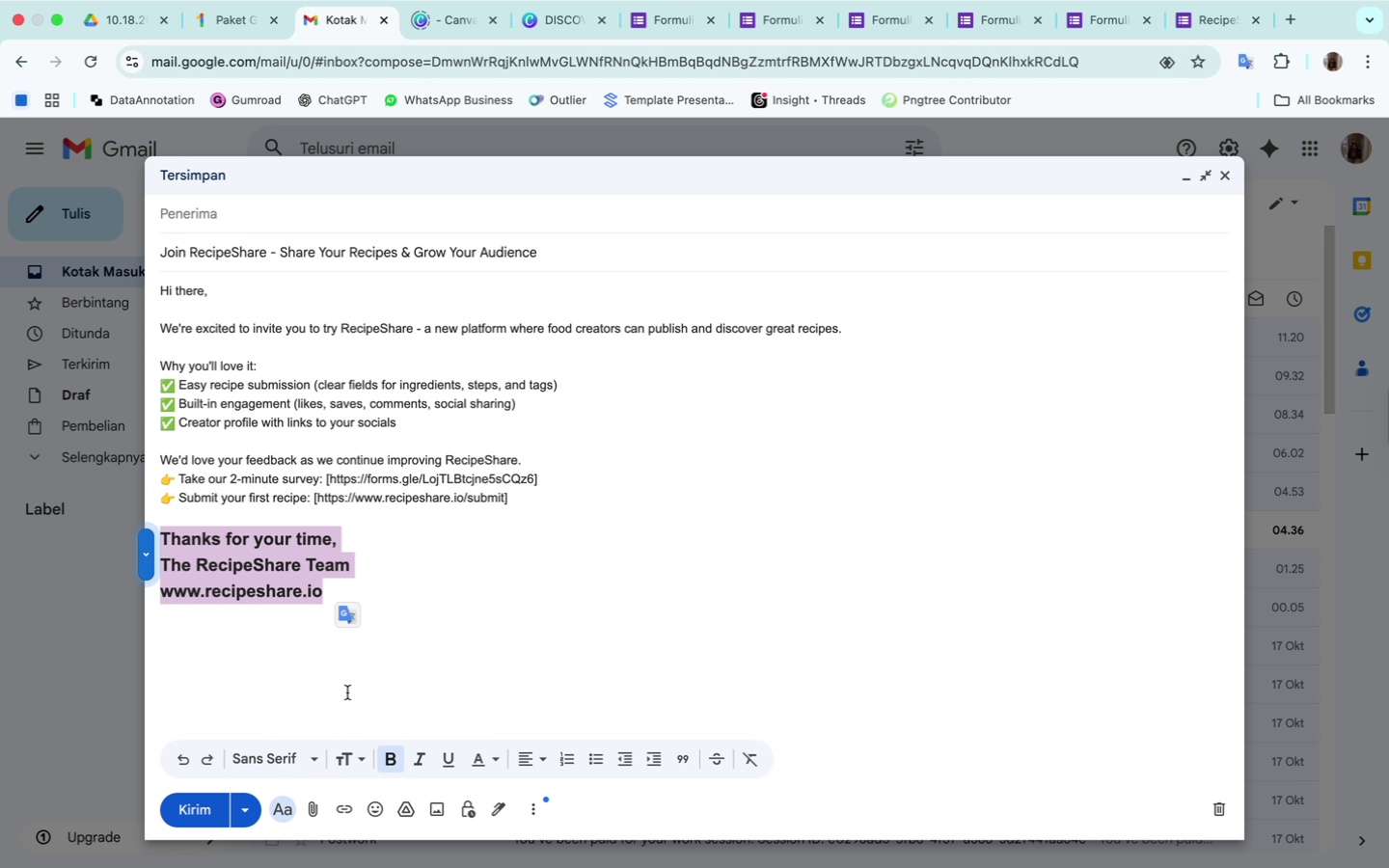 
left_click([494, 671])
 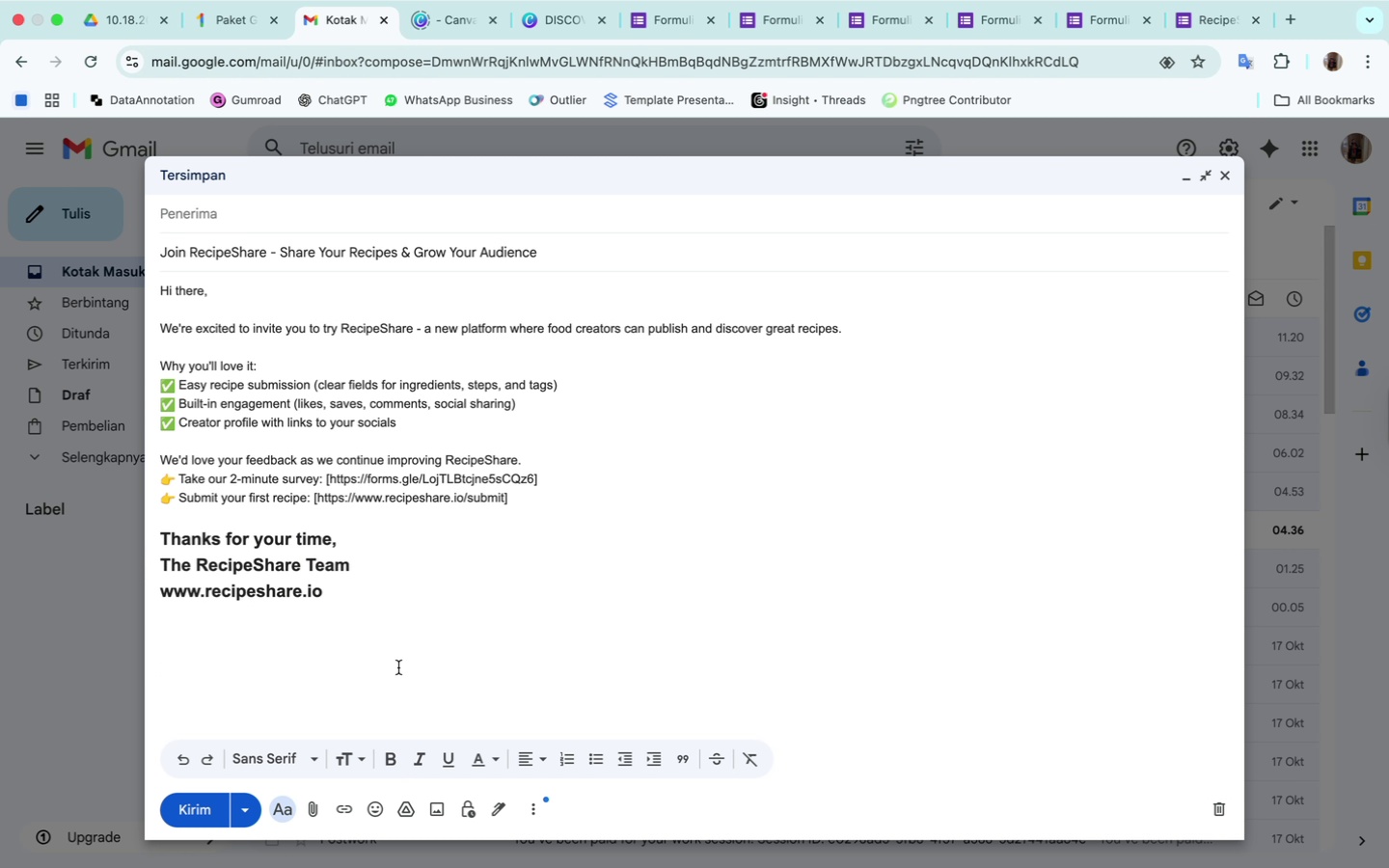 
wait(7.97)
 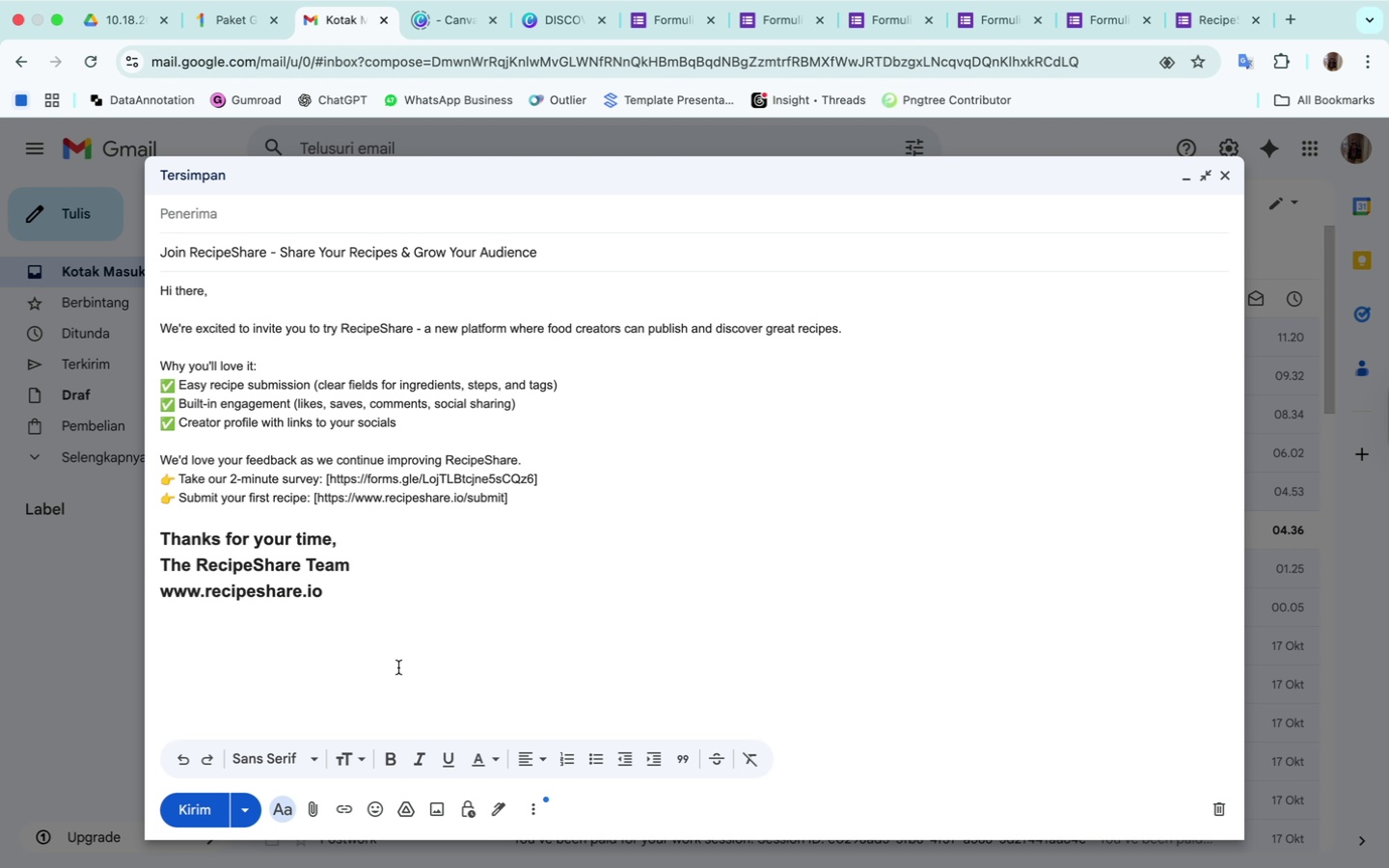 
left_click_drag(start_coordinate=[165, 536], to_coordinate=[363, 588])
 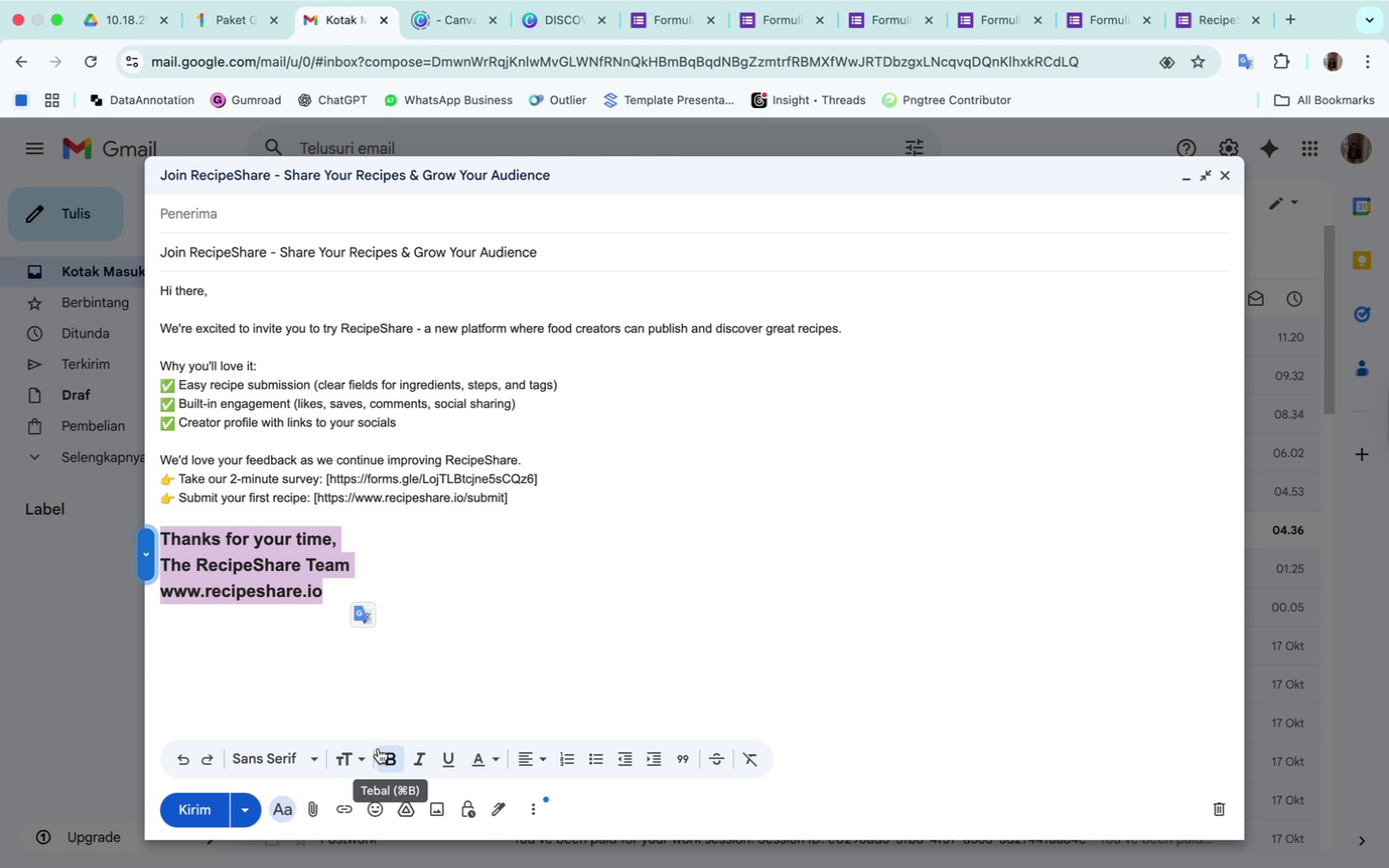 
left_click([348, 757])
 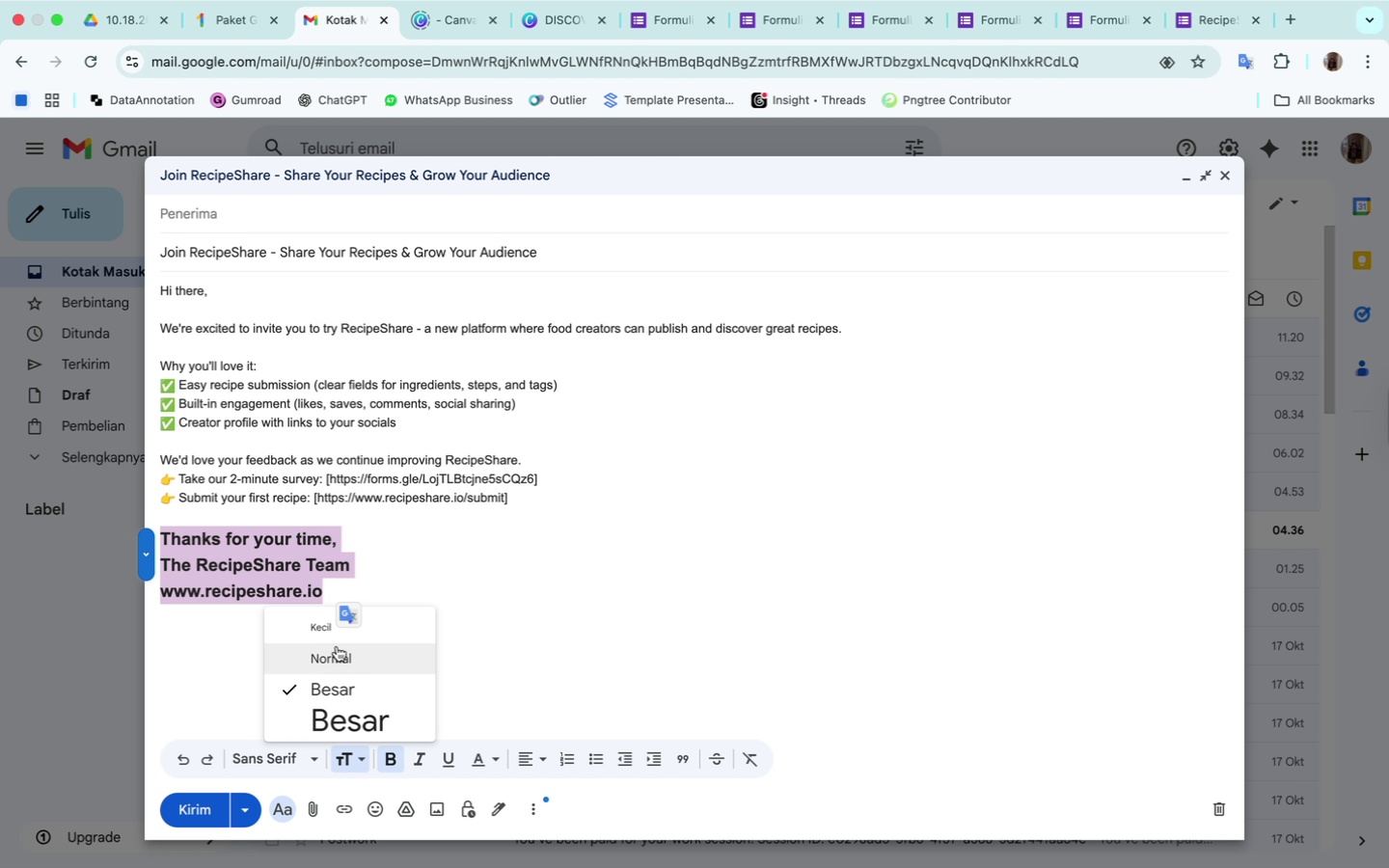 
left_click([329, 664])